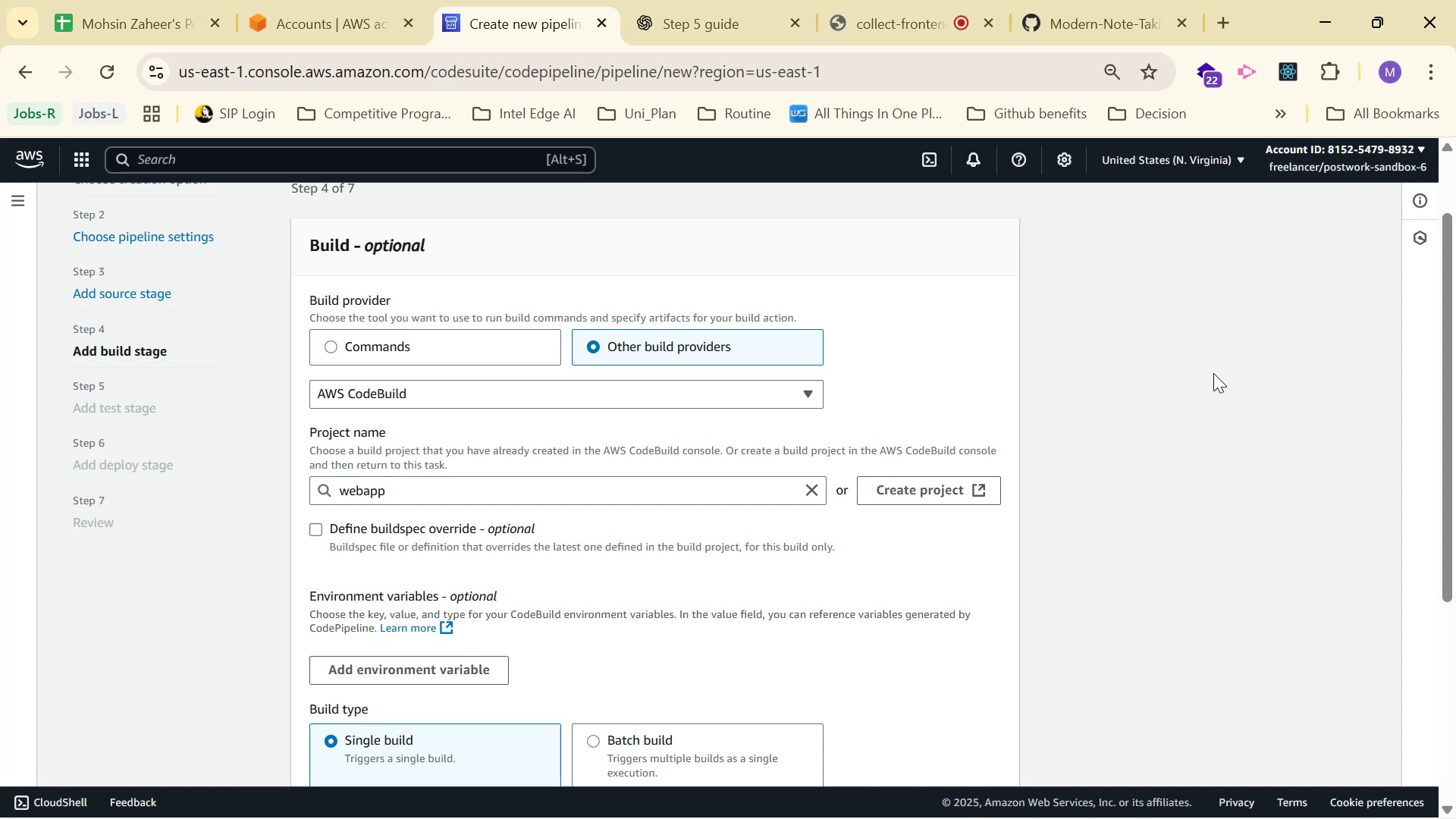 
scroll: coordinate [880, 348], scroll_direction: down, amount: 3.0
 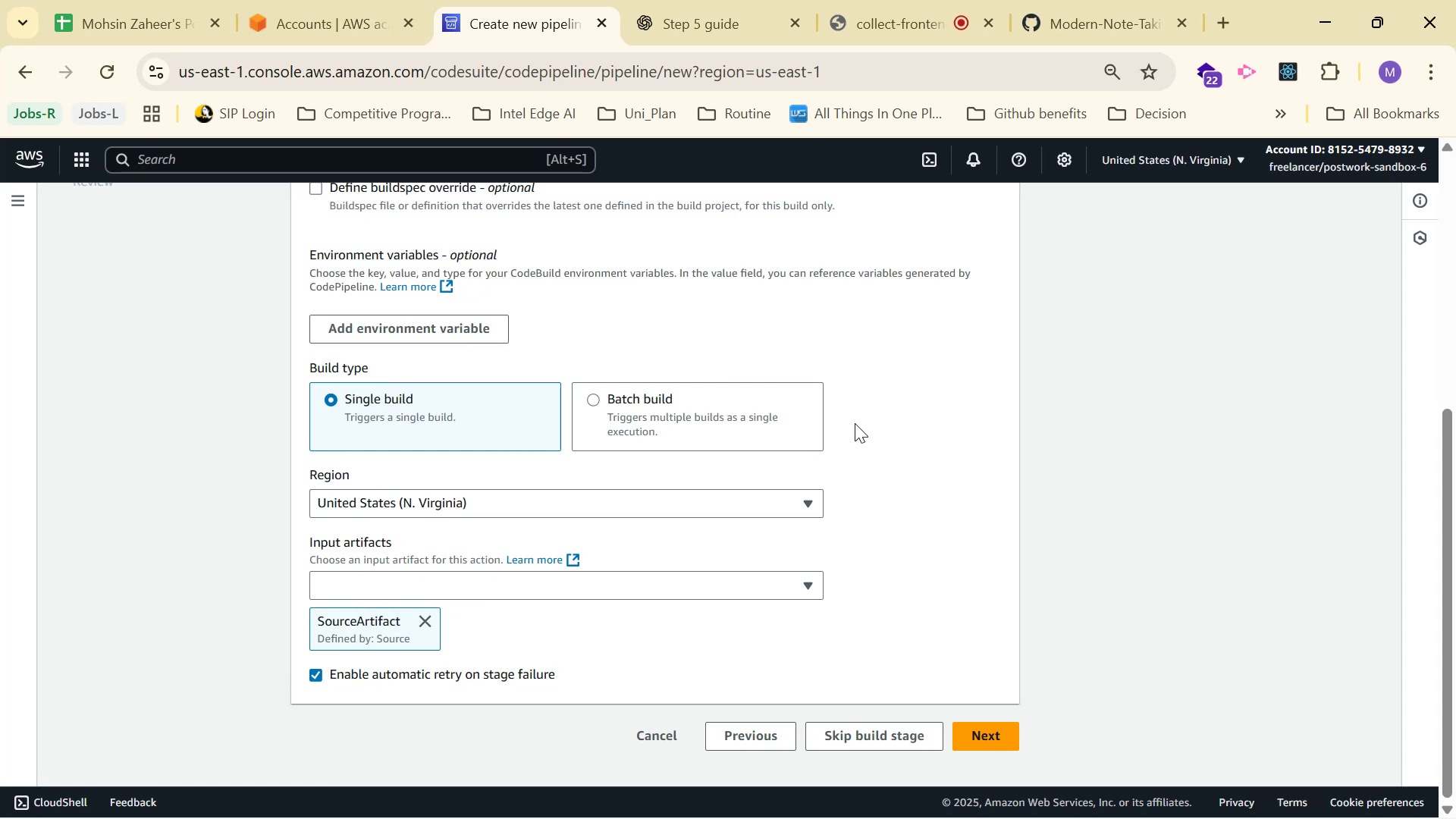 
left_click([709, 0])
 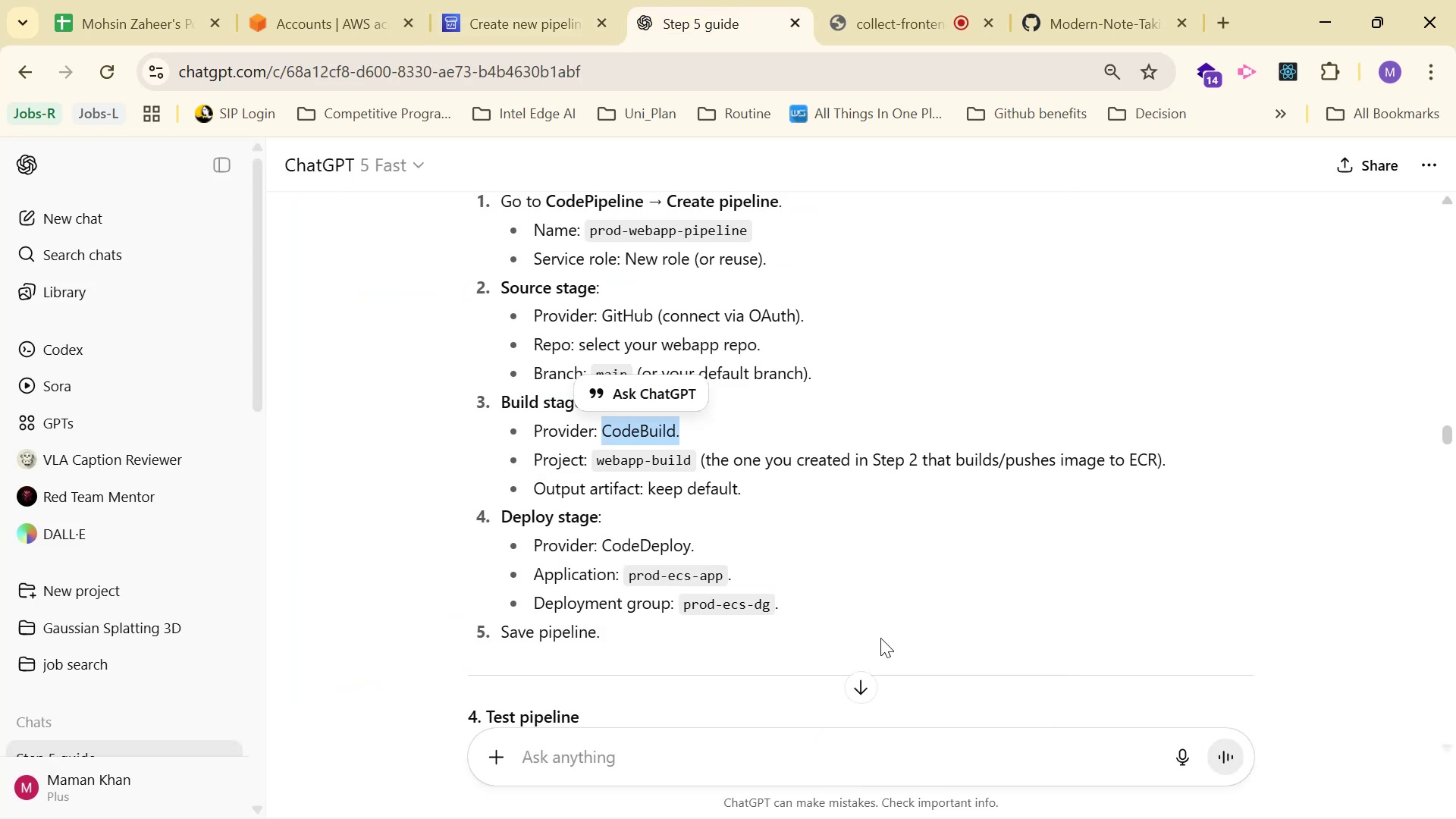 
left_click([498, 0])
 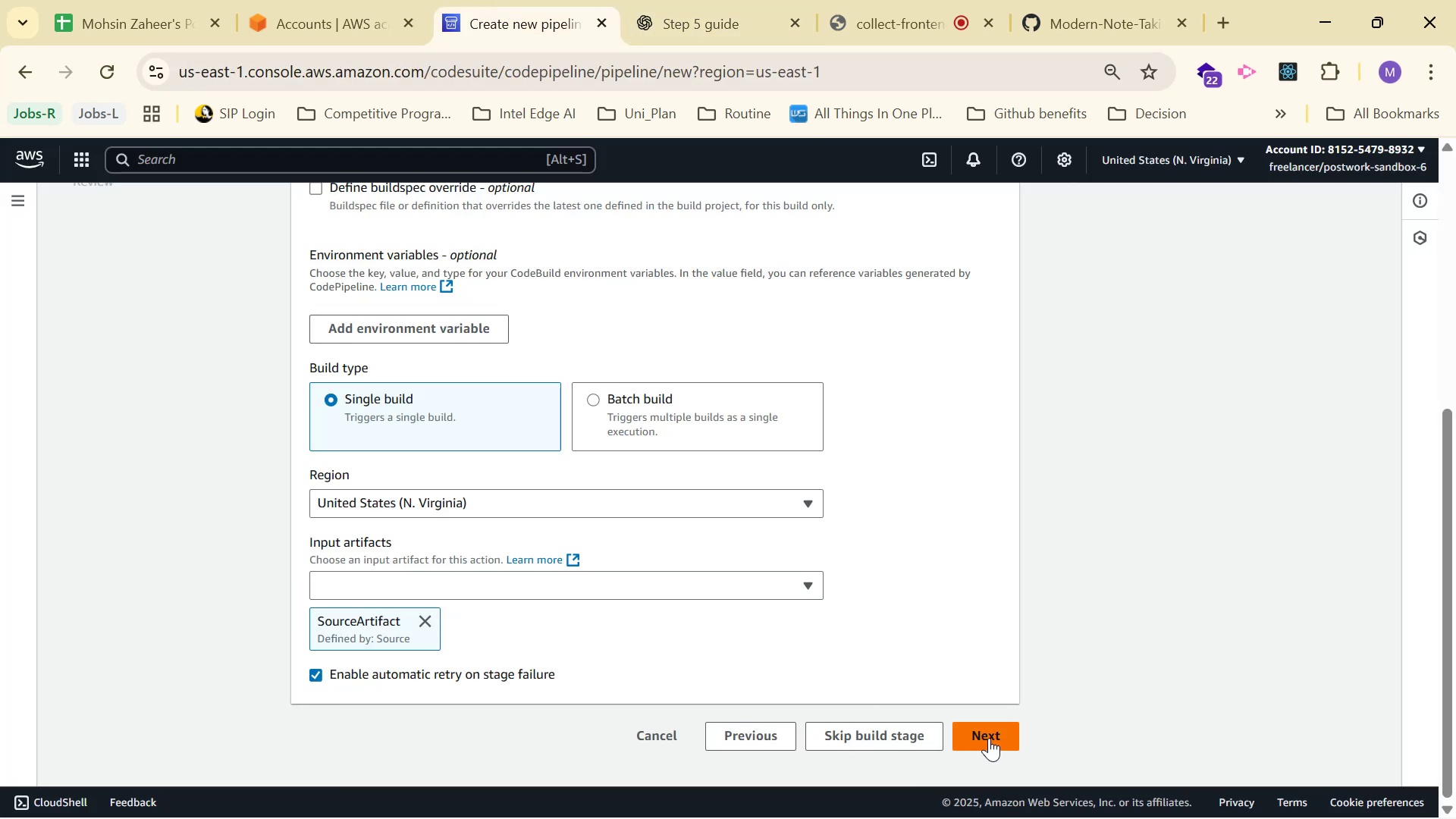 
scroll: coordinate [993, 602], scroll_direction: up, amount: 2.0
 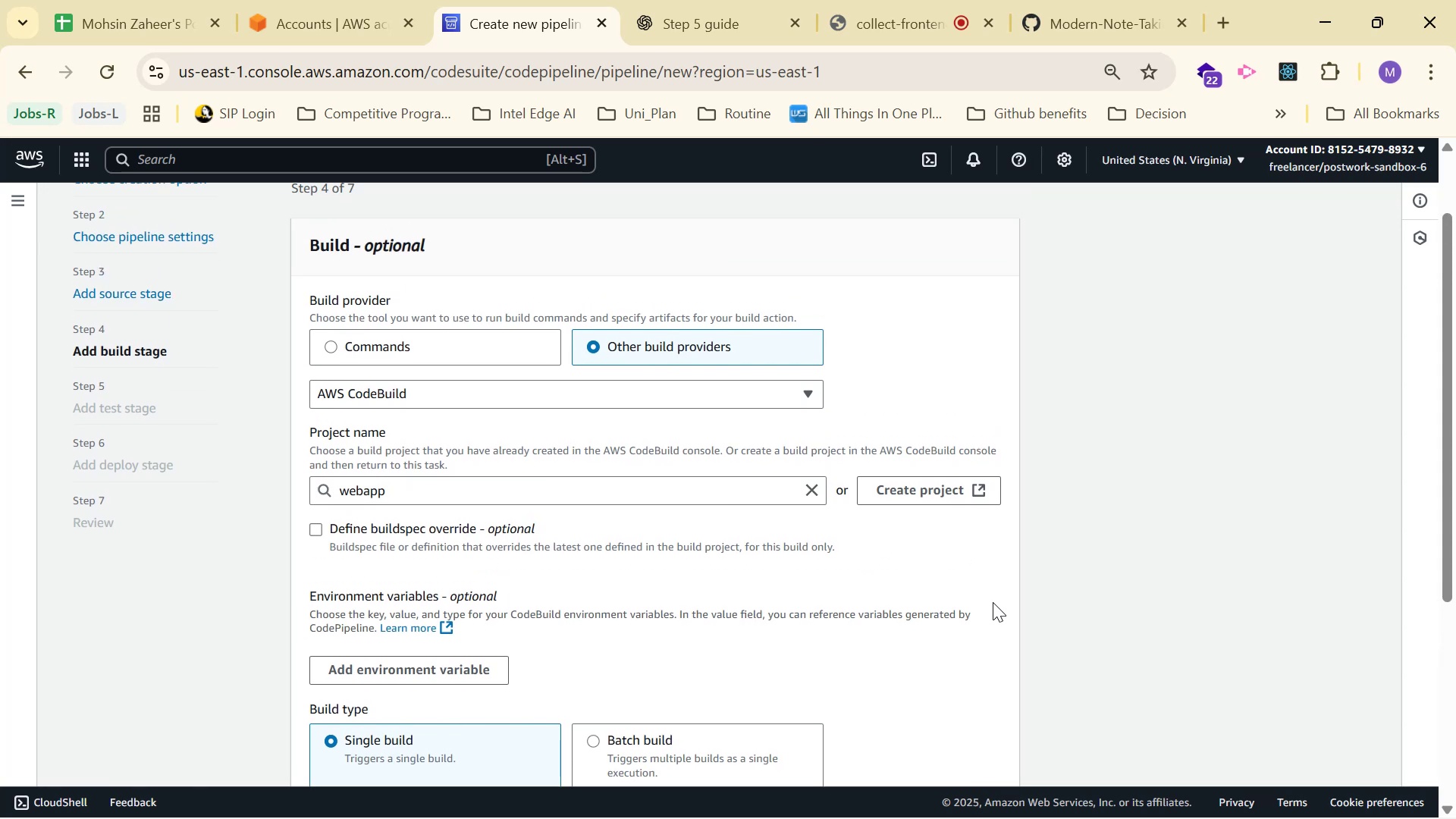 
scroll: coordinate [987, 668], scroll_direction: down, amount: 4.0
 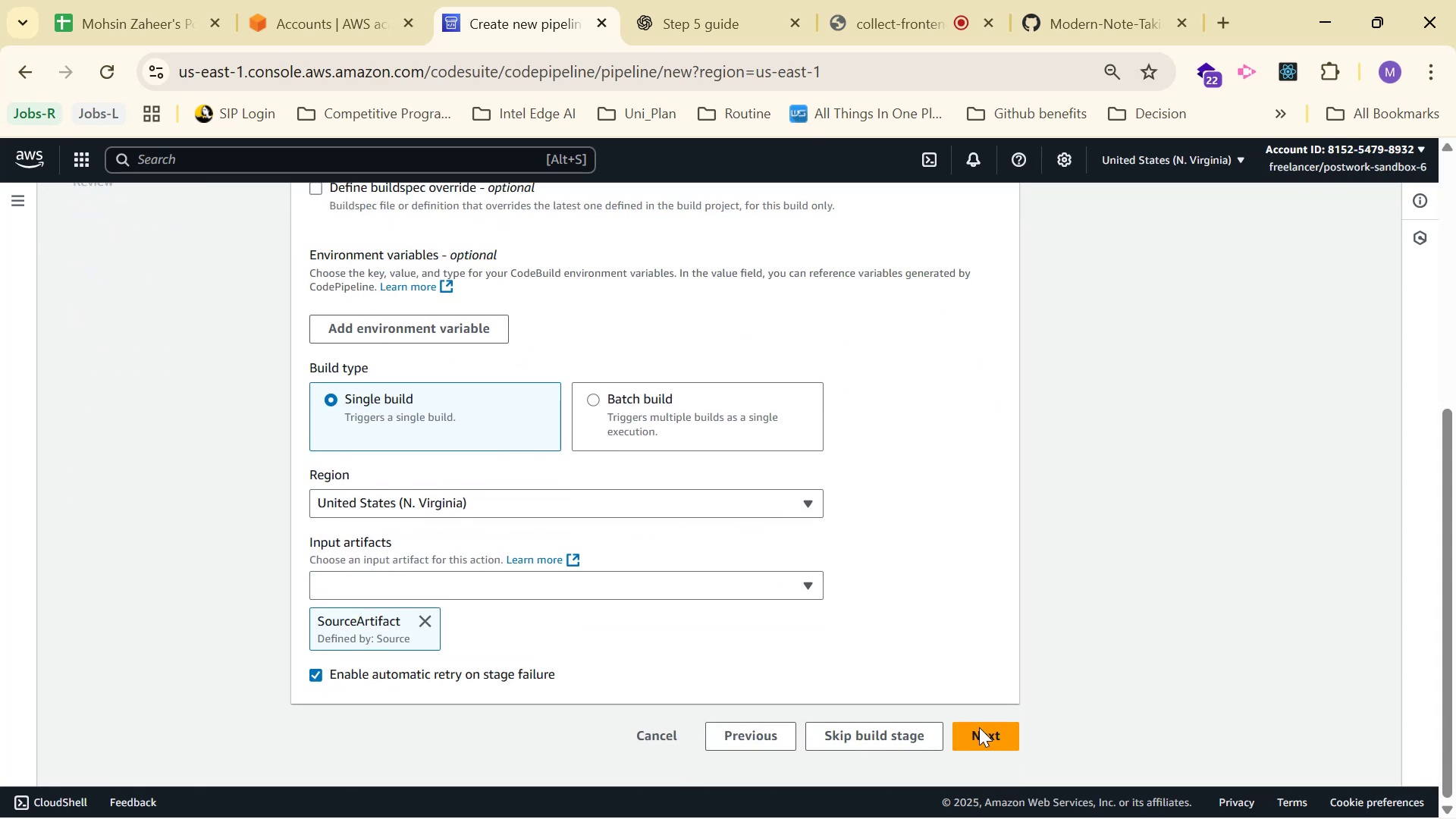 
left_click([979, 739])
 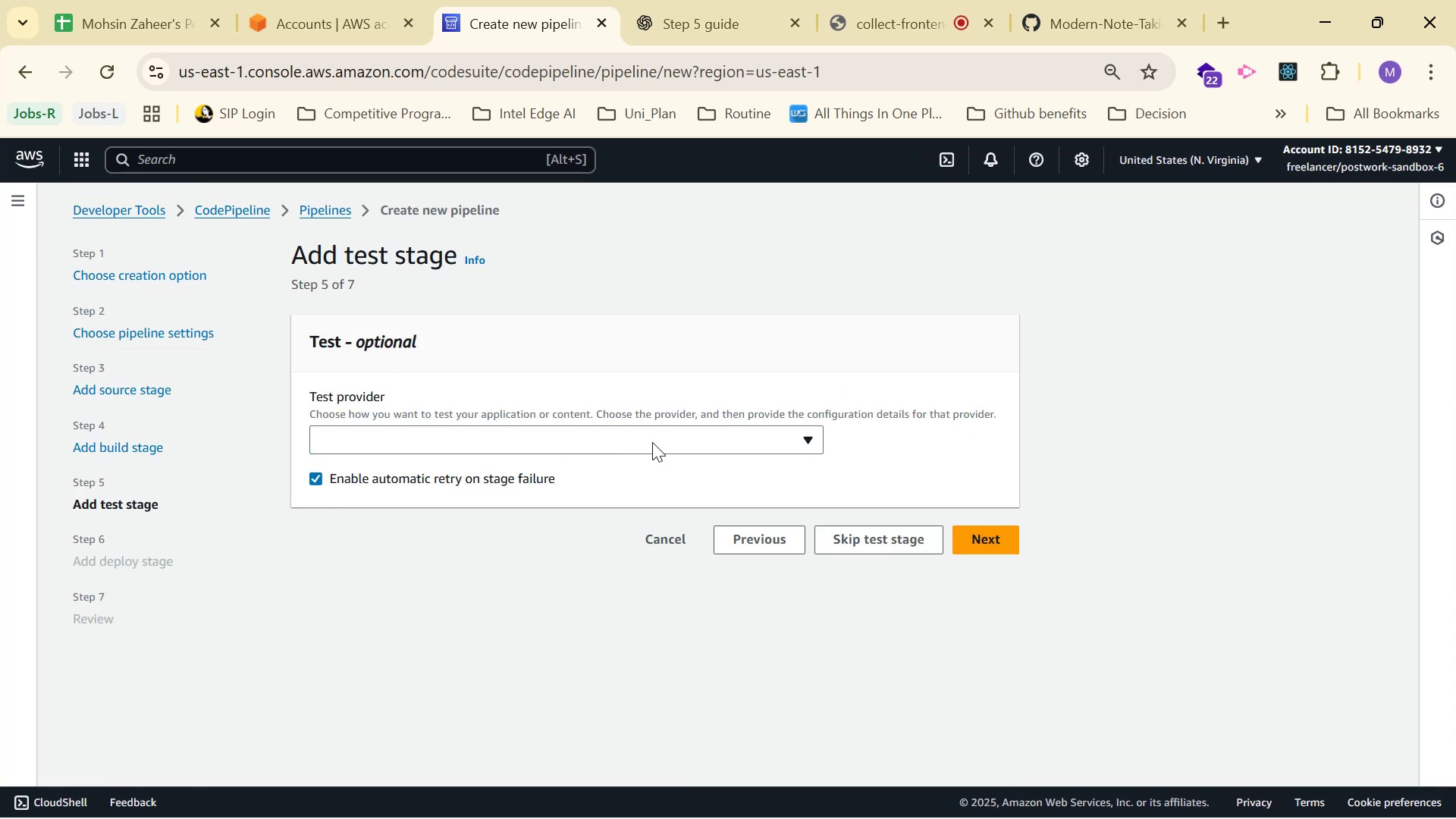 
left_click([658, 429])
 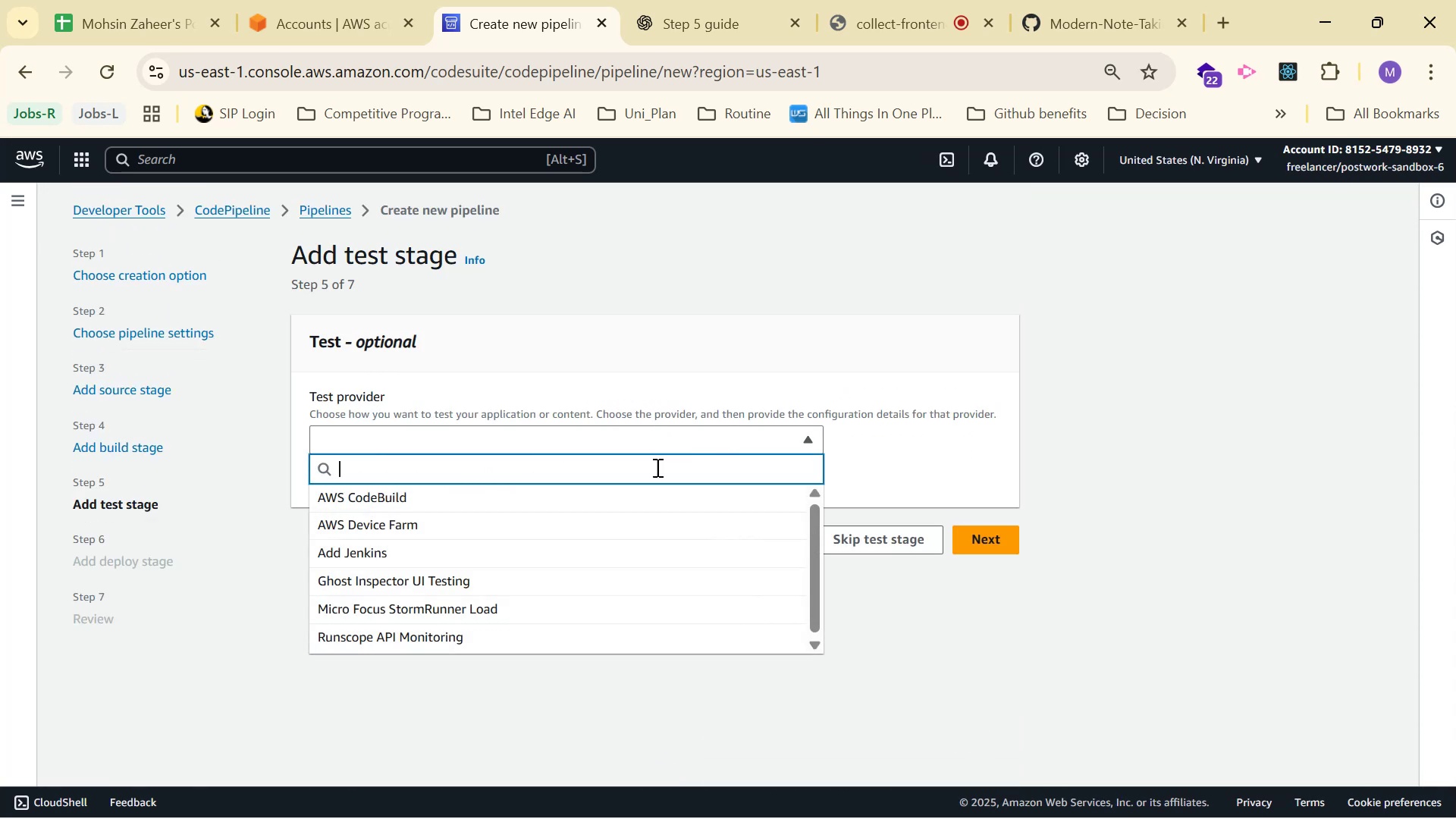 
left_click_drag(start_coordinate=[646, 497], to_coordinate=[1183, 445])
 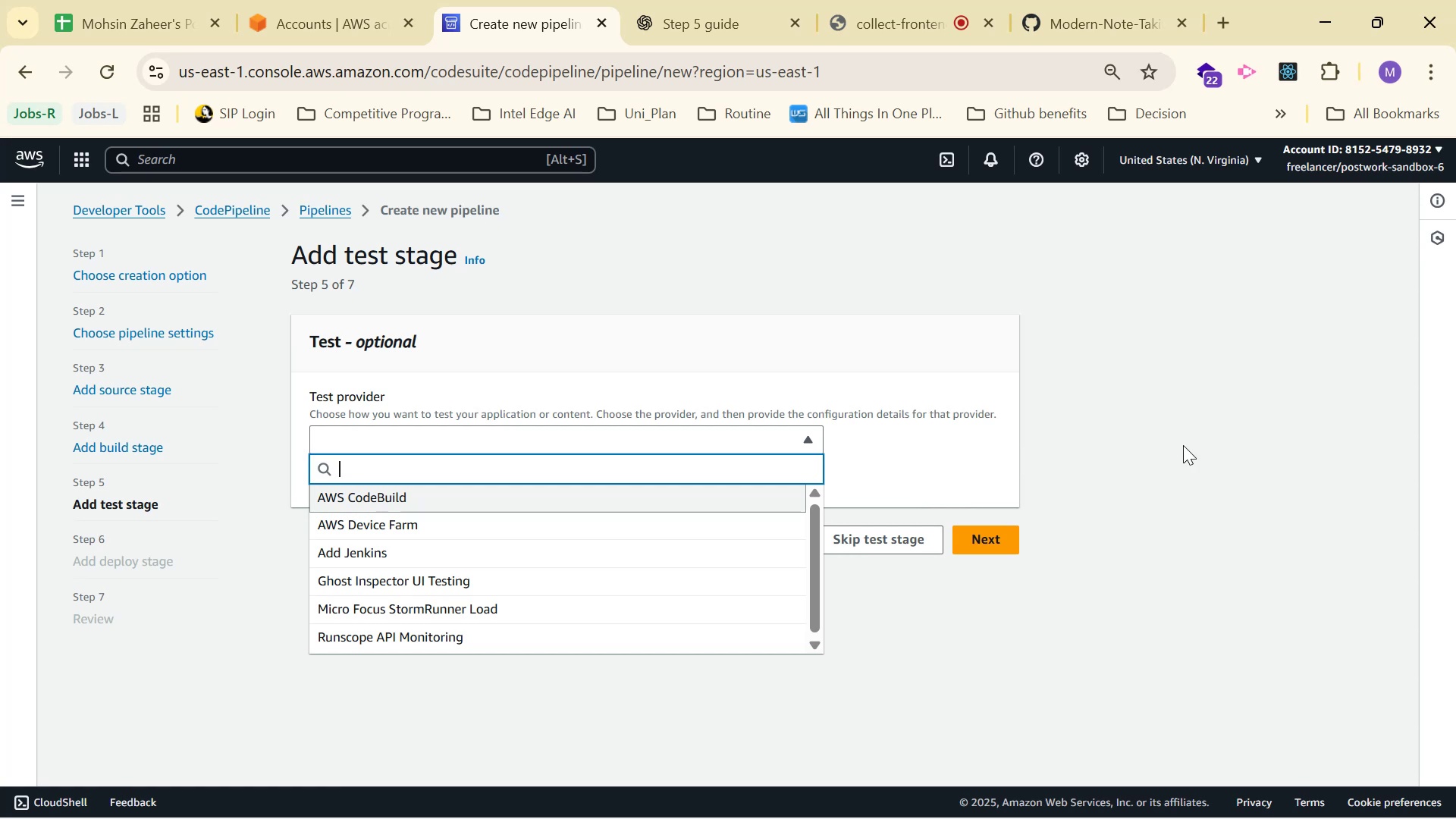 
left_click([1183, 445])
 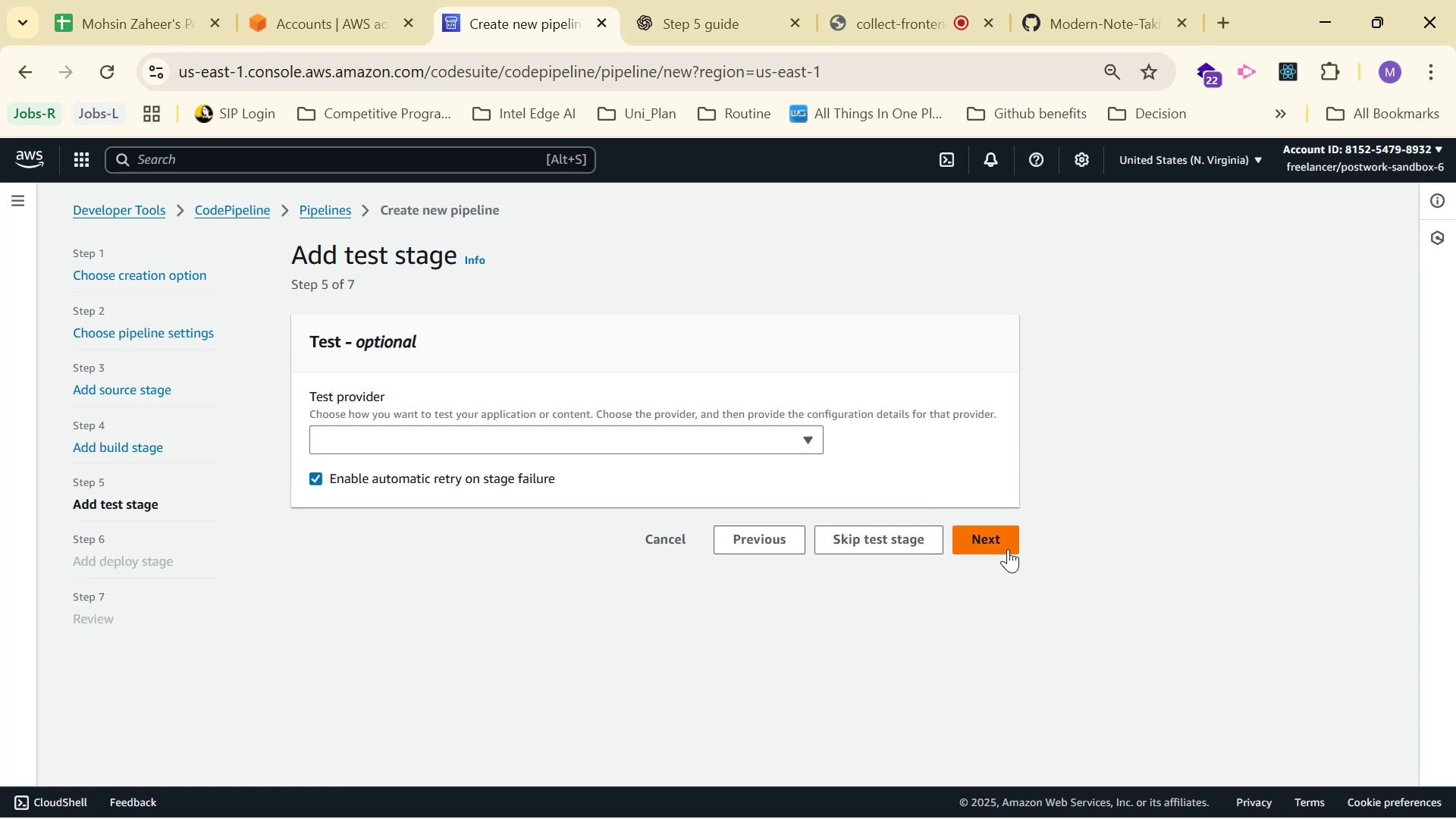 
left_click([871, 532])
 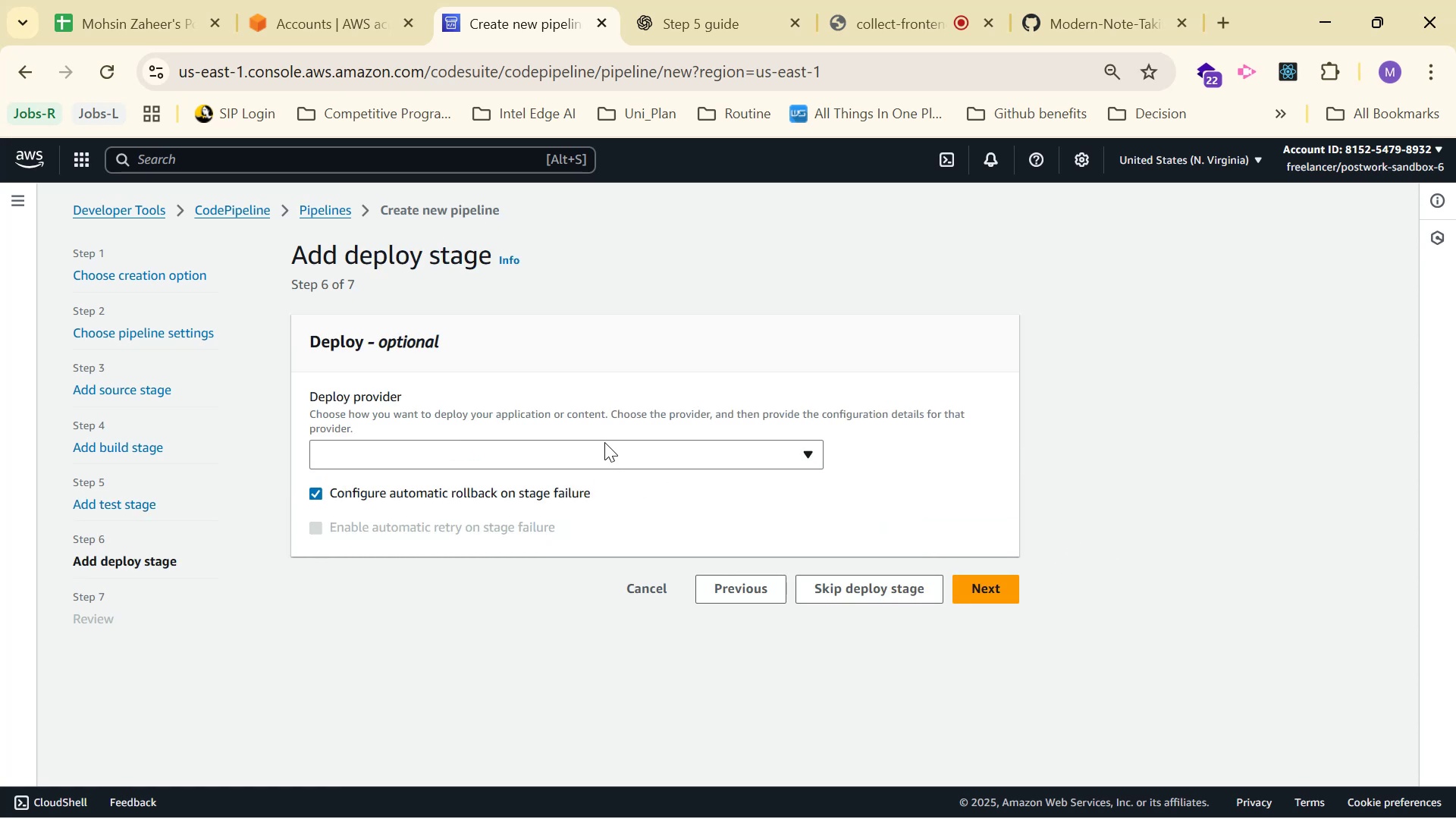 
left_click([606, 441])
 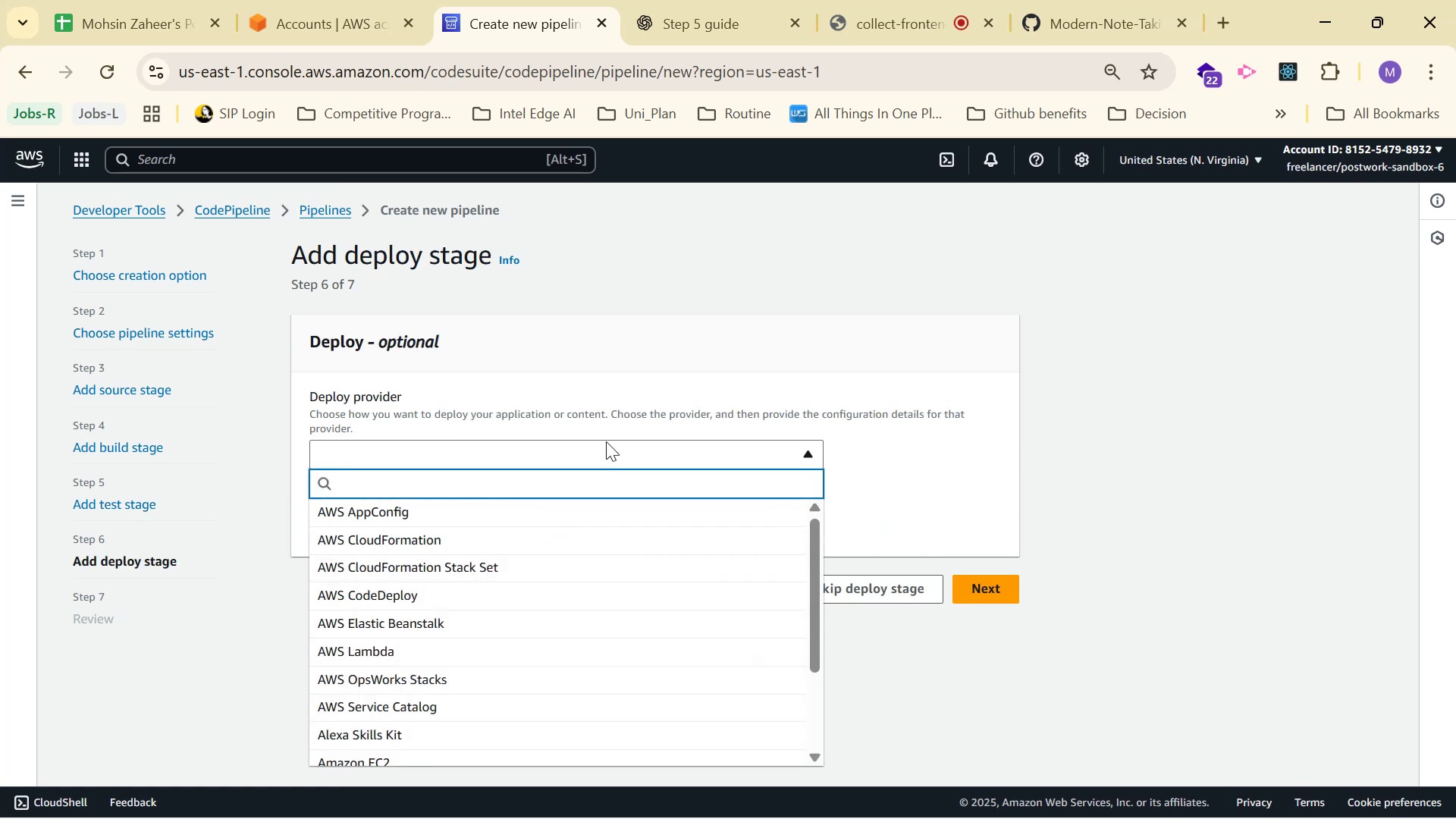 
key(Alt+Tab)
 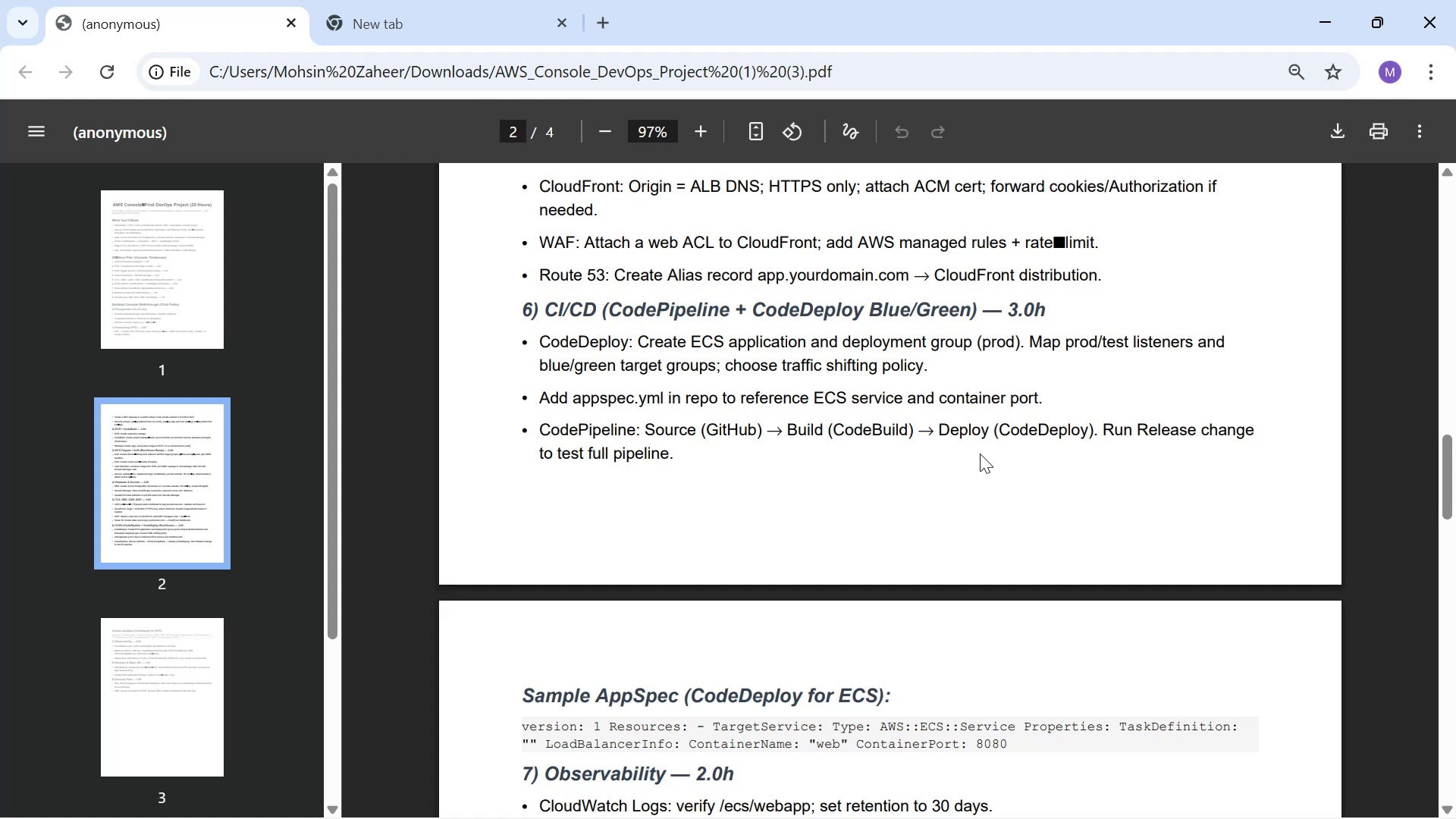 
wait(10.3)
 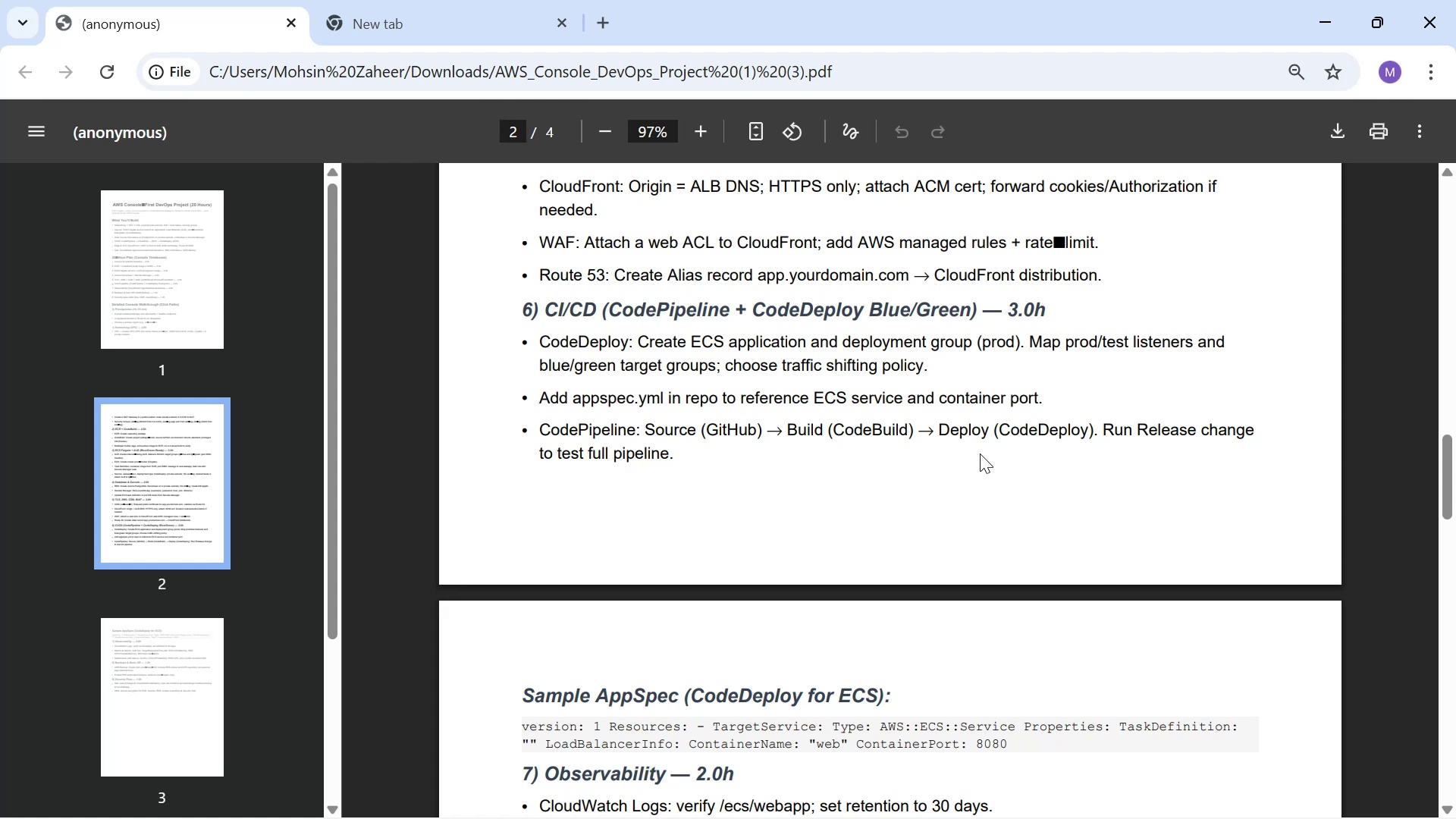 
left_click([1404, 628])
 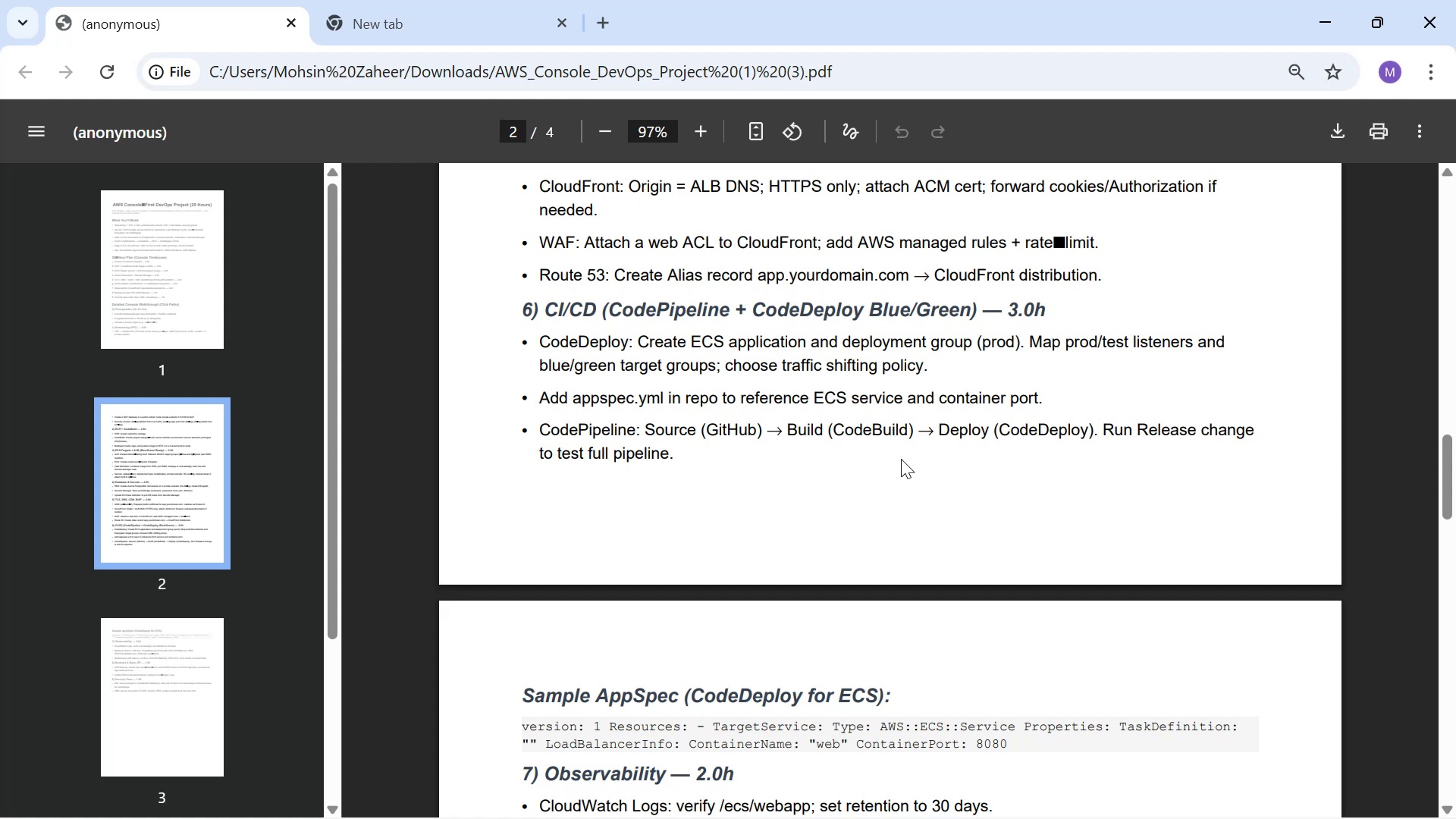 
wait(7.96)
 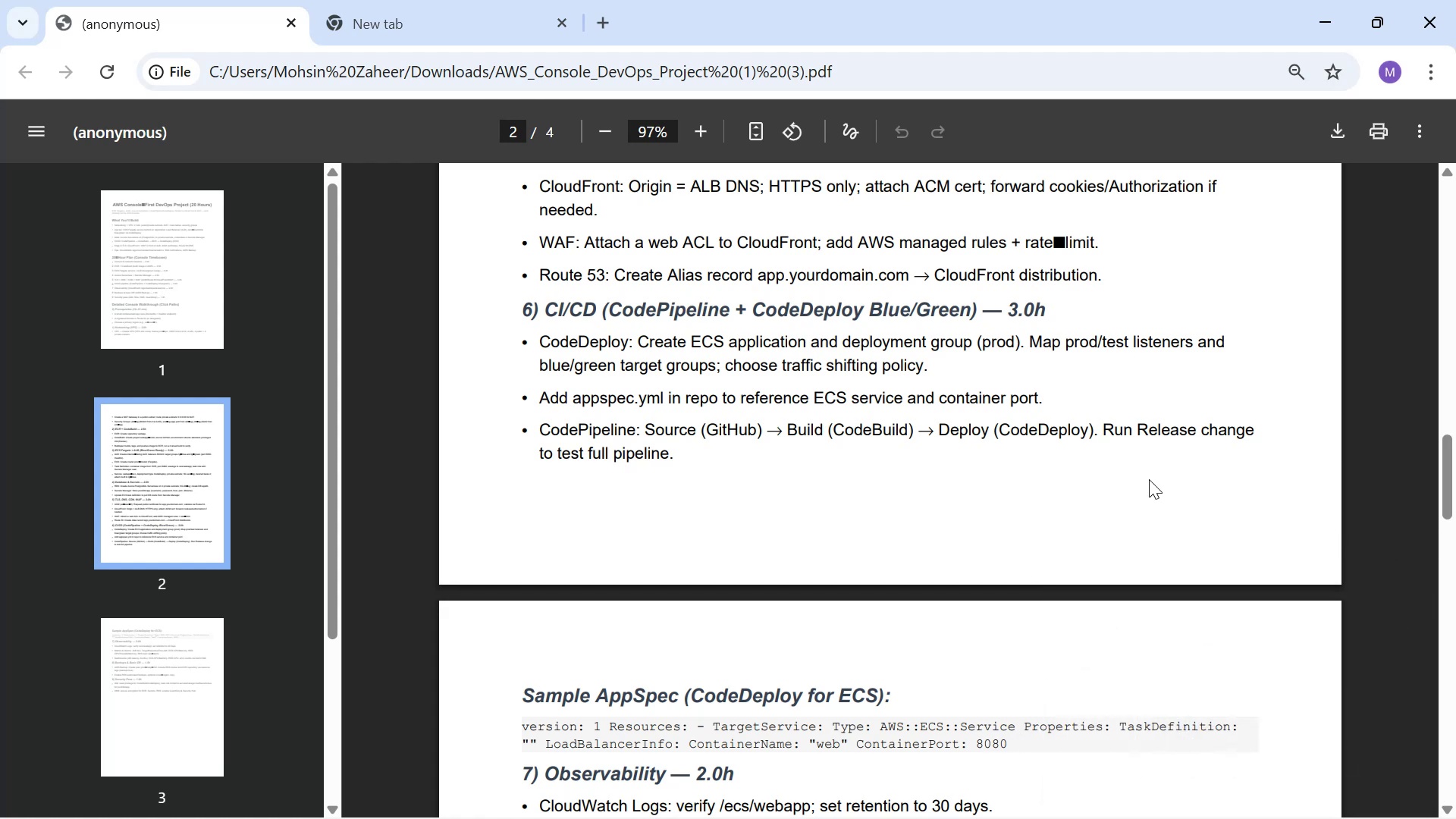 
key(Alt+Tab)
 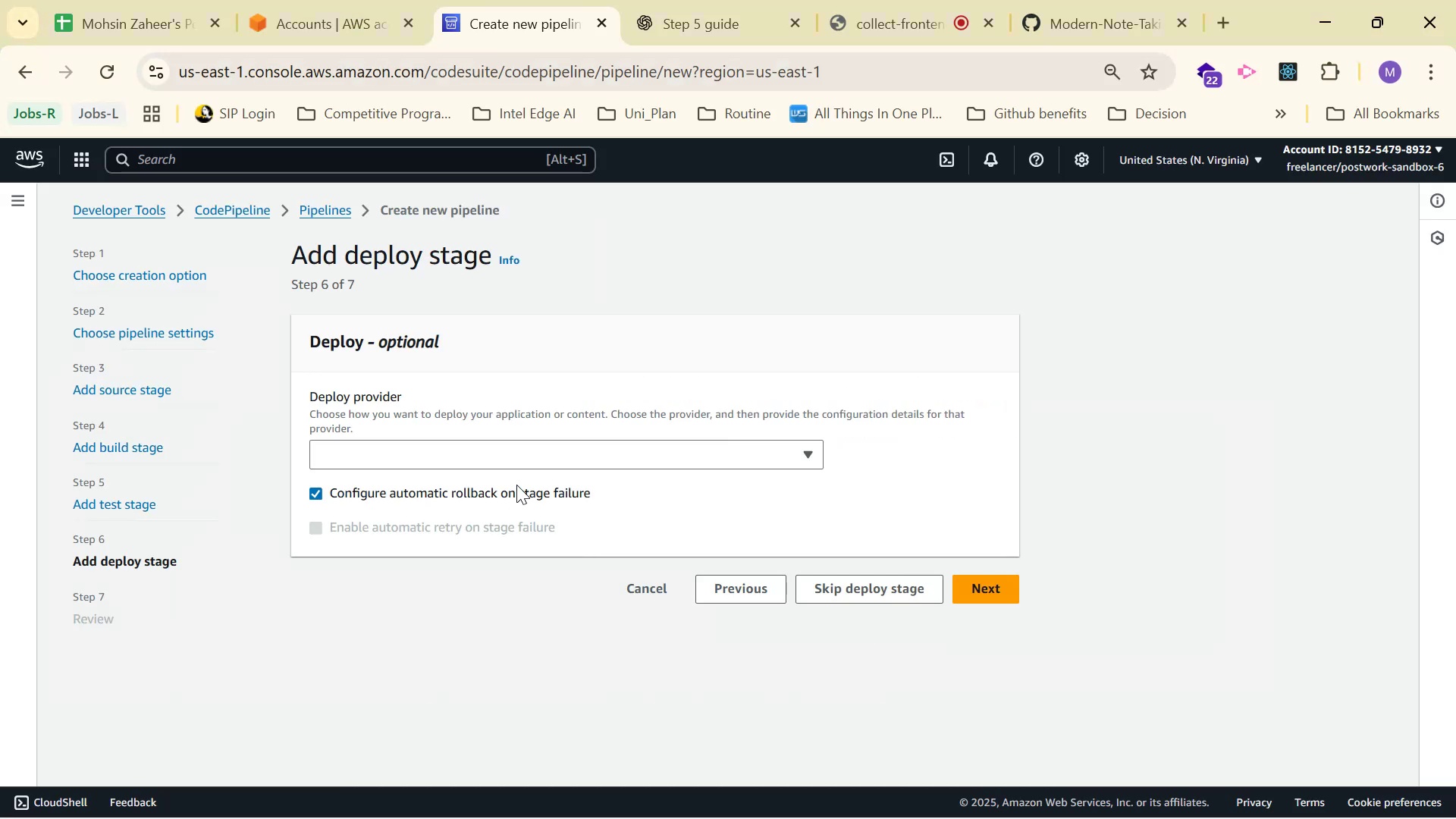 
key(Alt+AltLeft)
 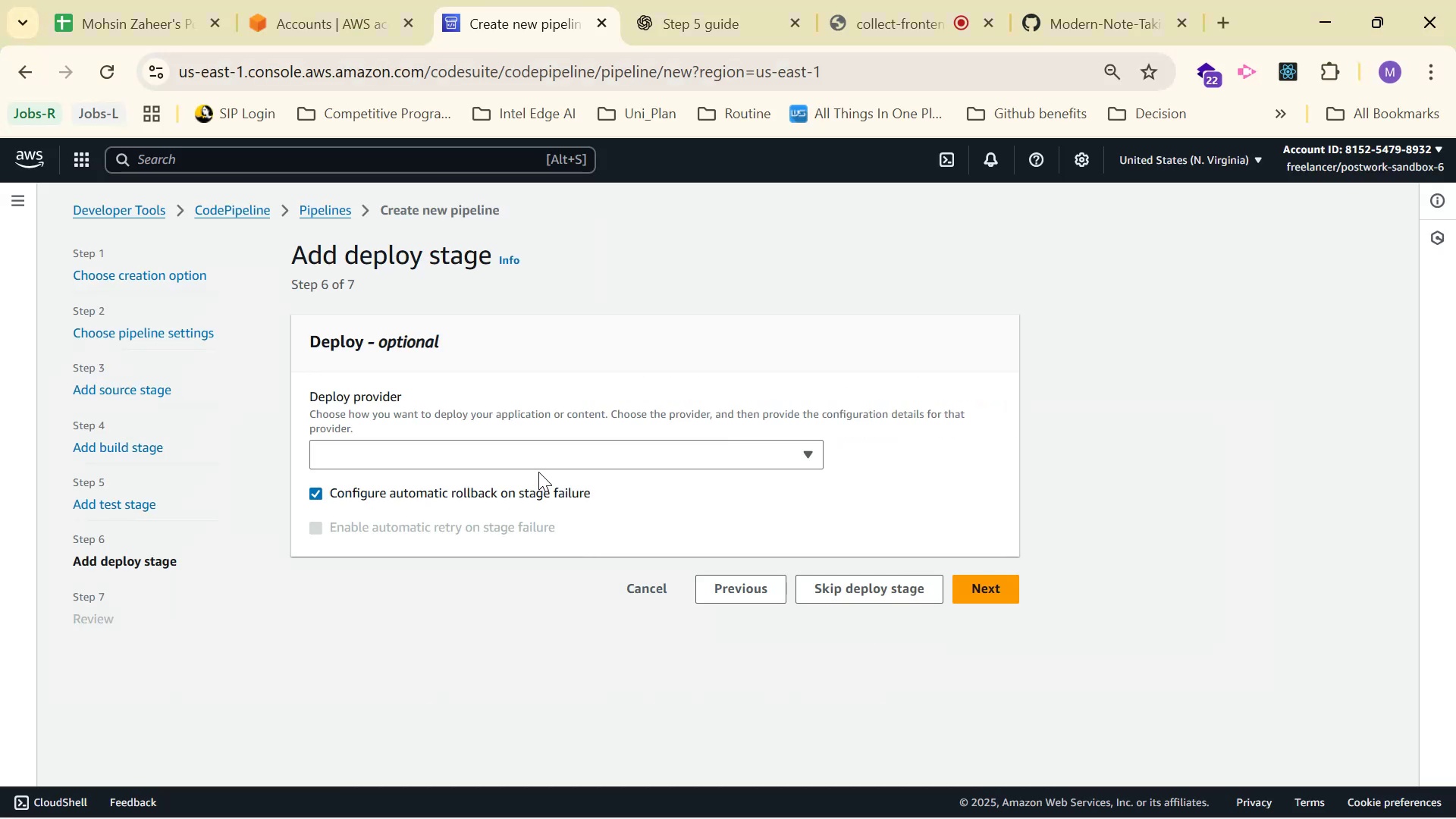 
key(Alt+Tab)
 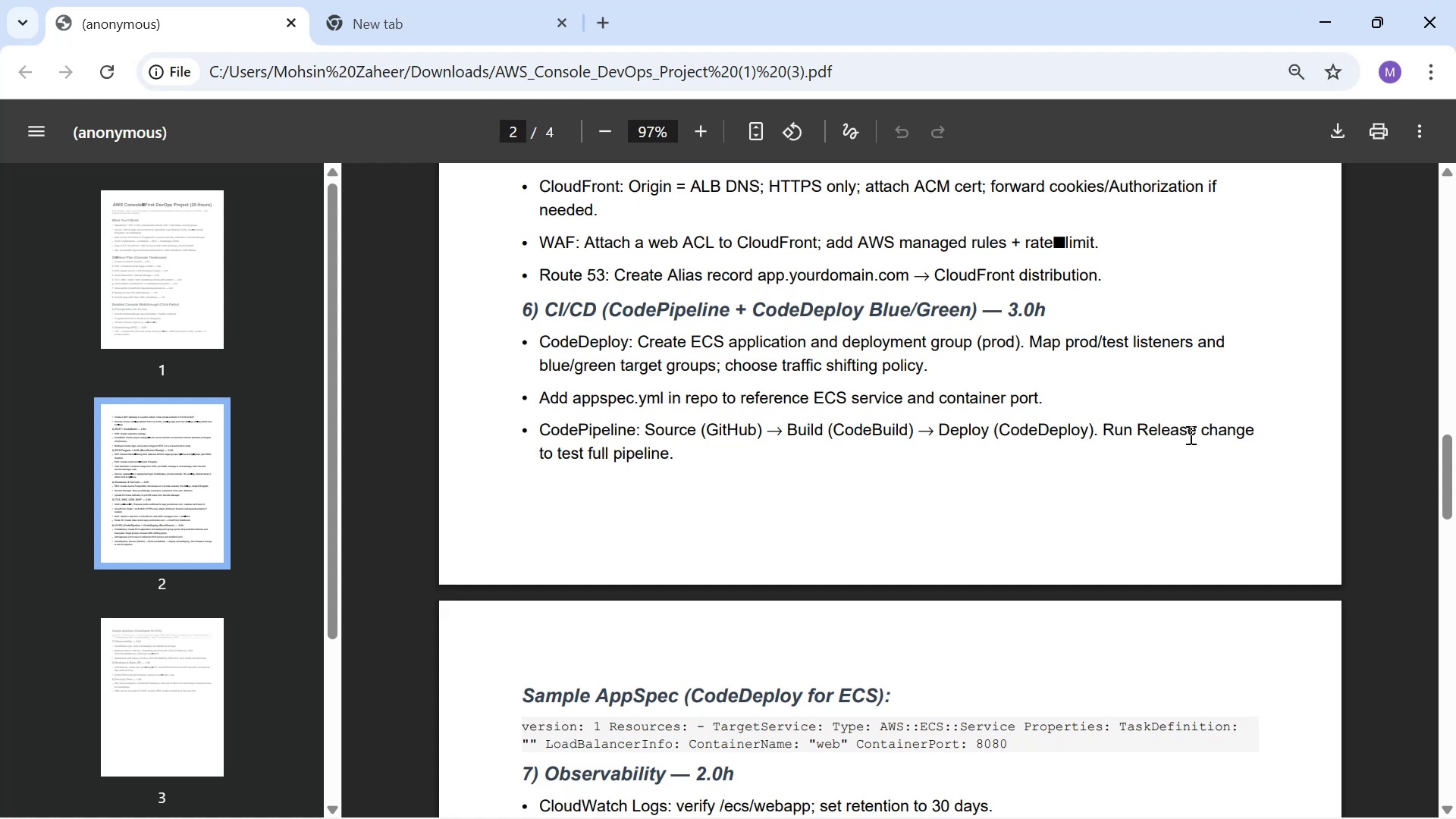 
wait(6.12)
 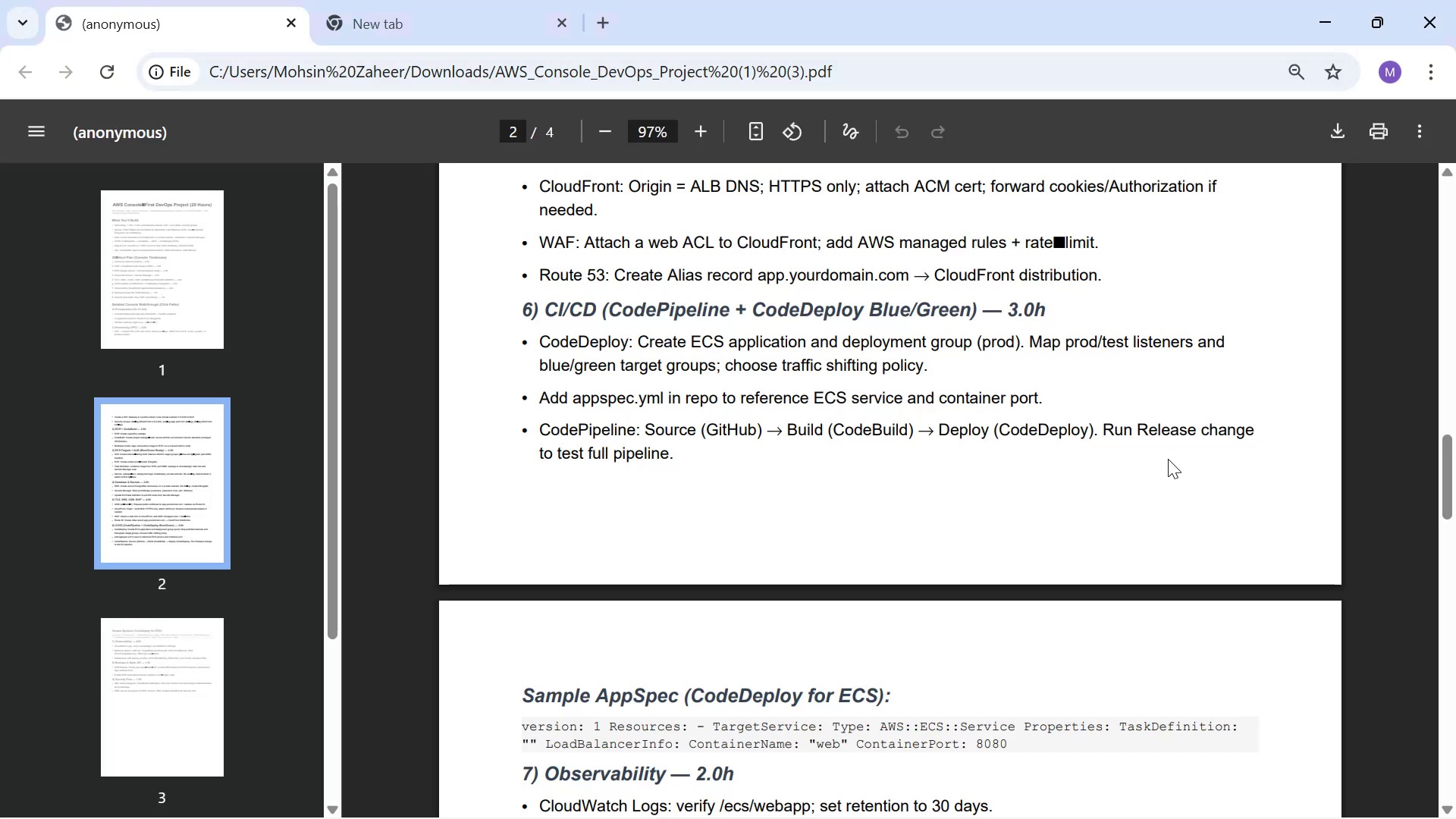 
key(Alt+AltLeft)
 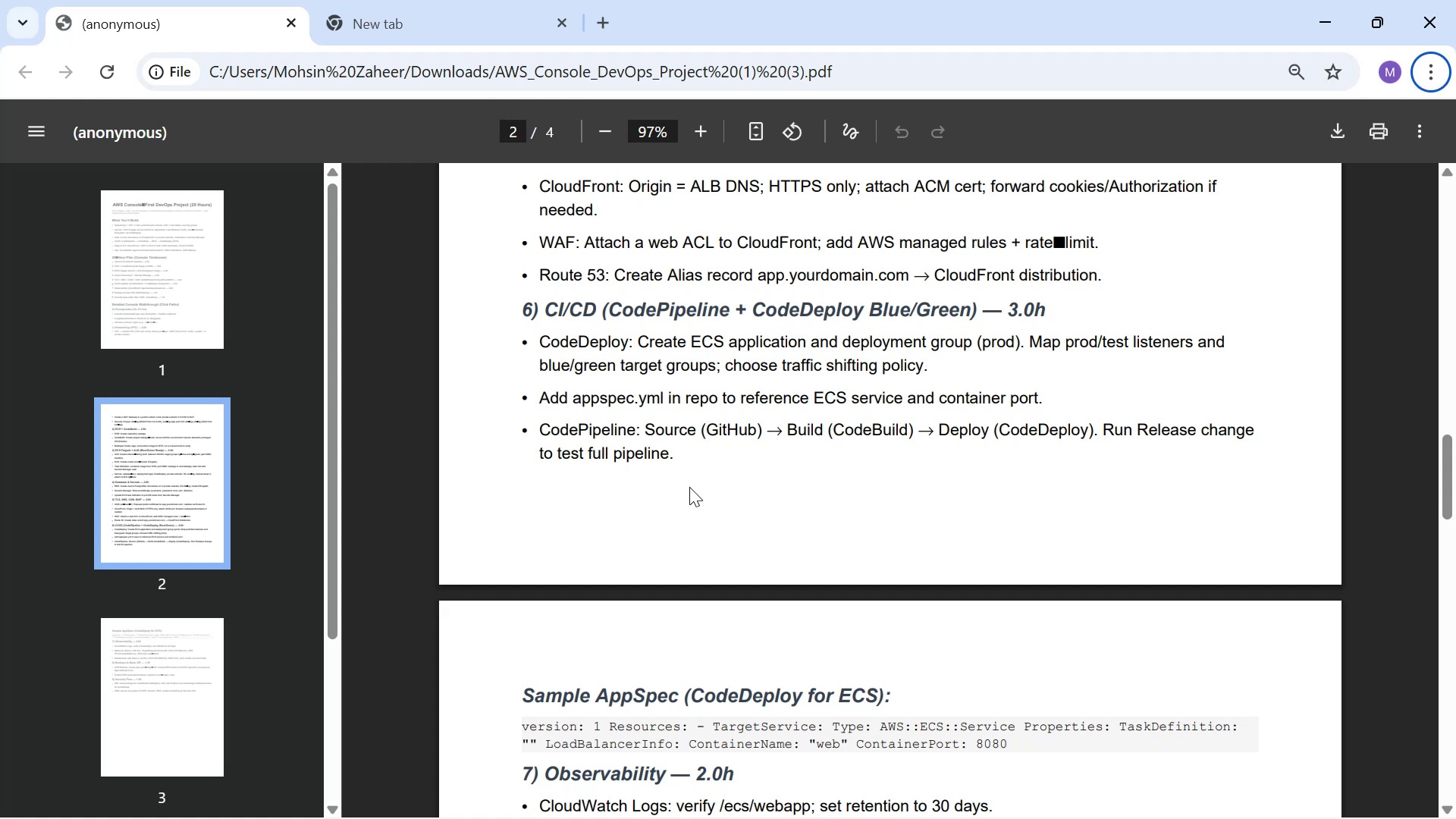 
key(Alt+AltLeft)
 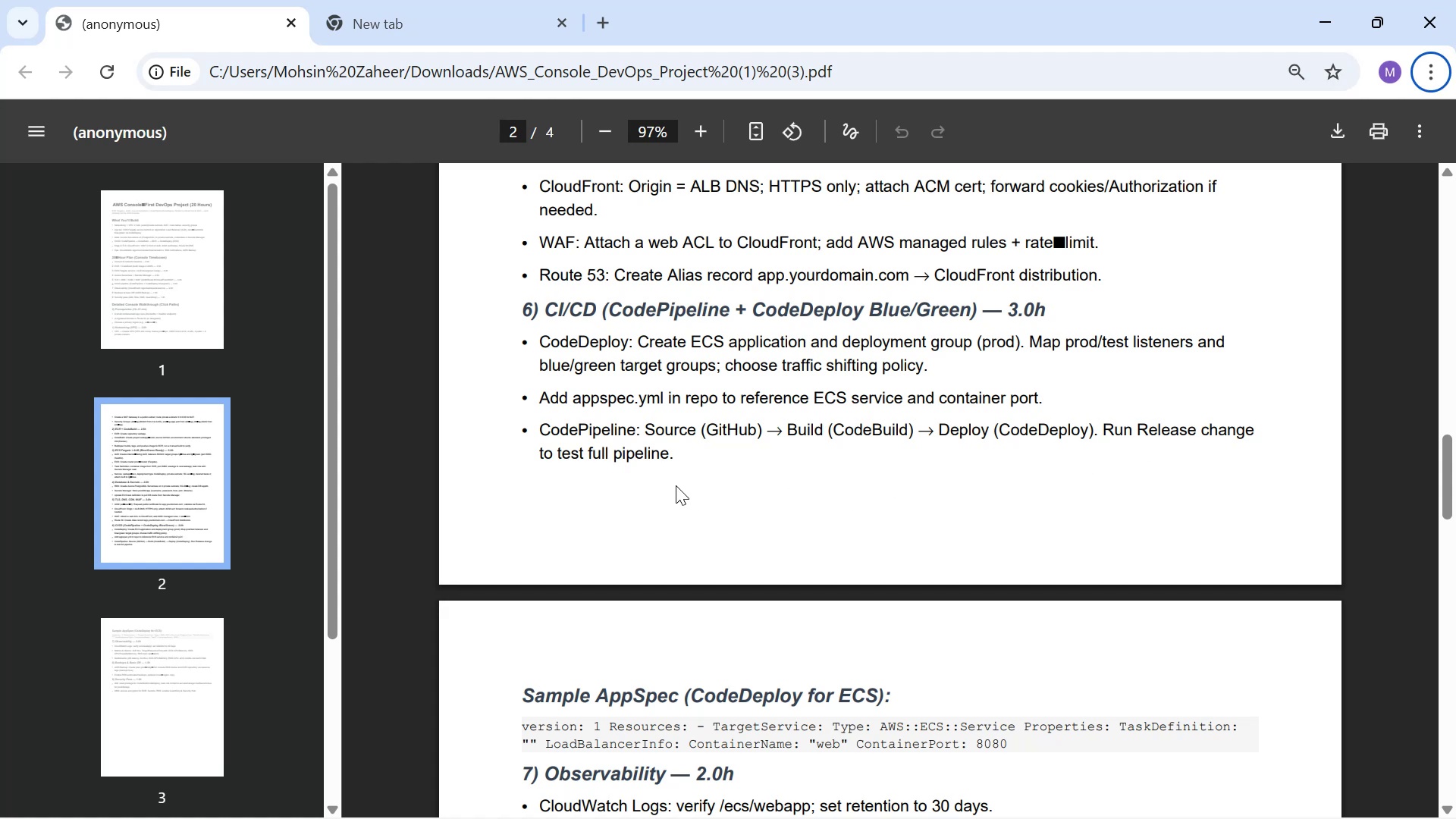 
key(Alt+Tab)
 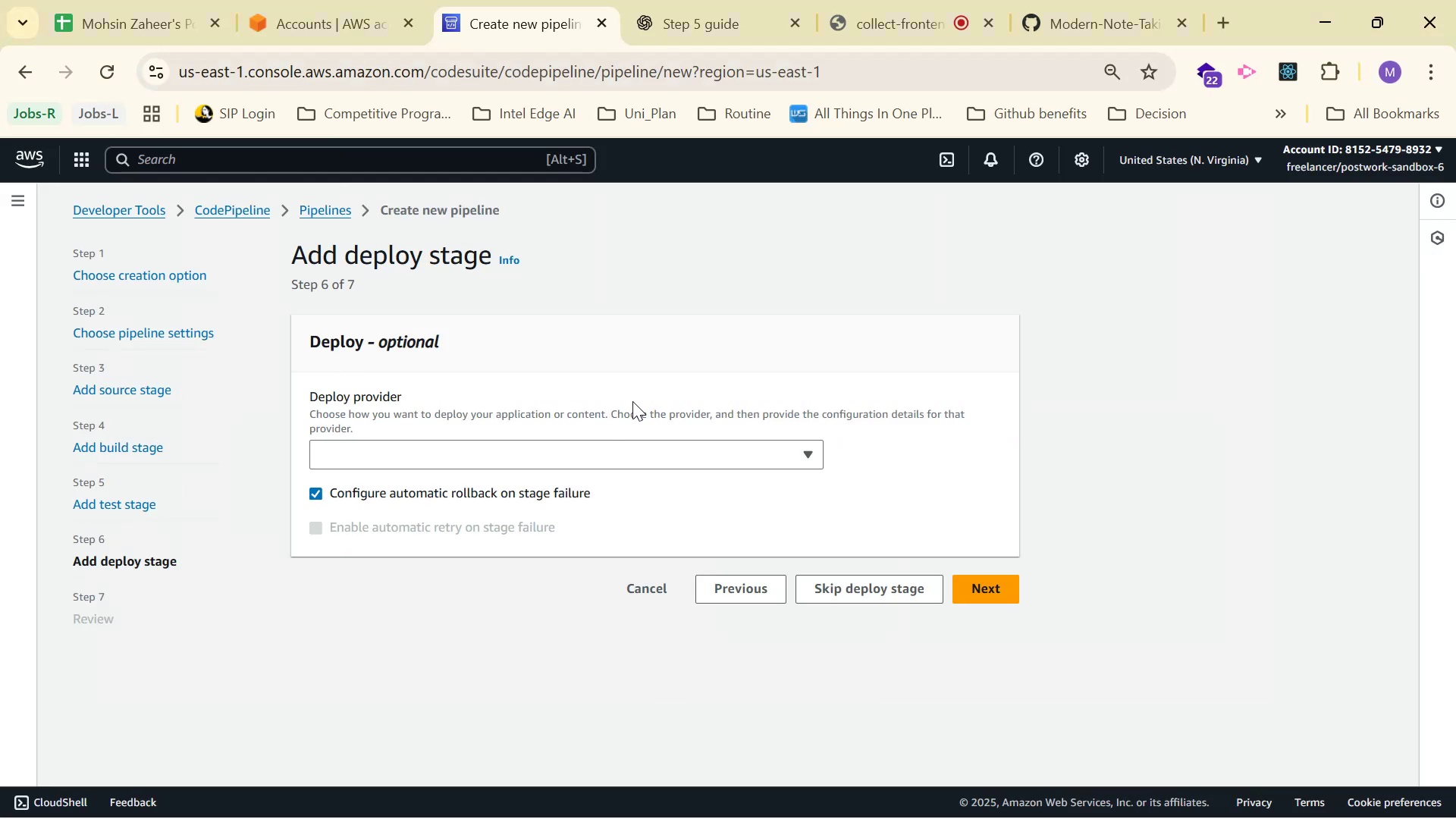 
left_click([631, 455])
 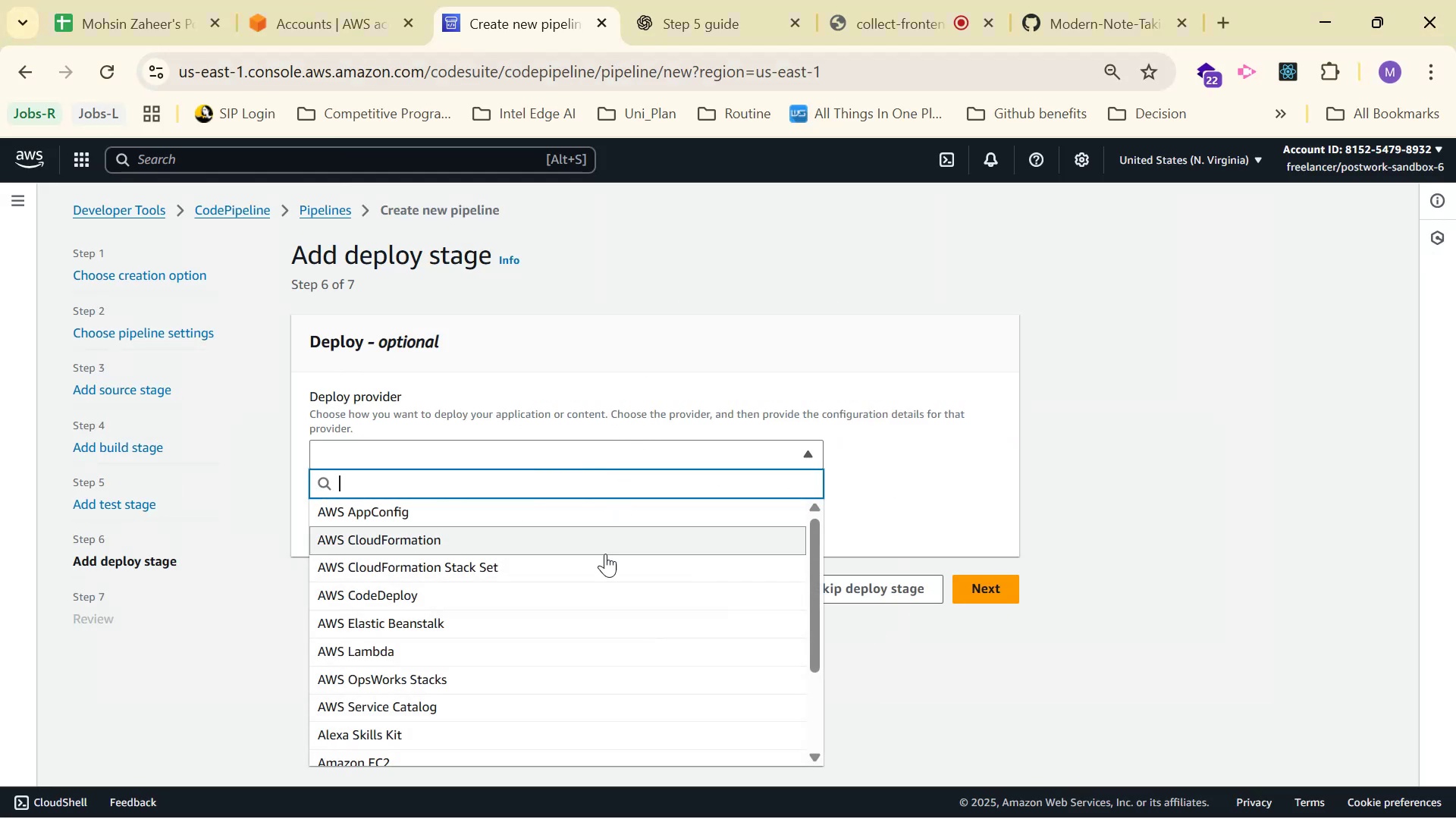 
left_click([593, 595])
 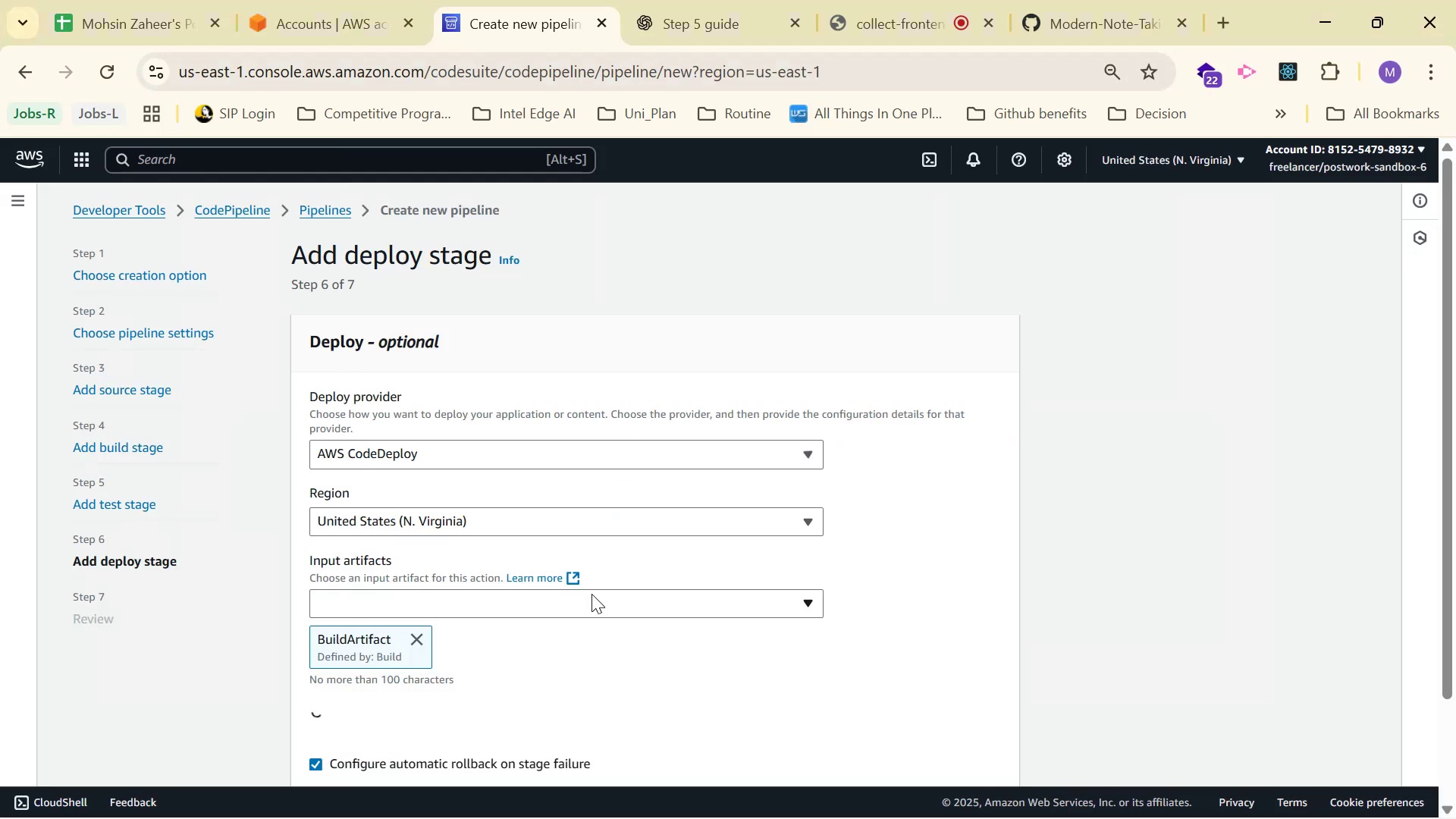 
scroll: coordinate [644, 523], scroll_direction: down, amount: 2.0
 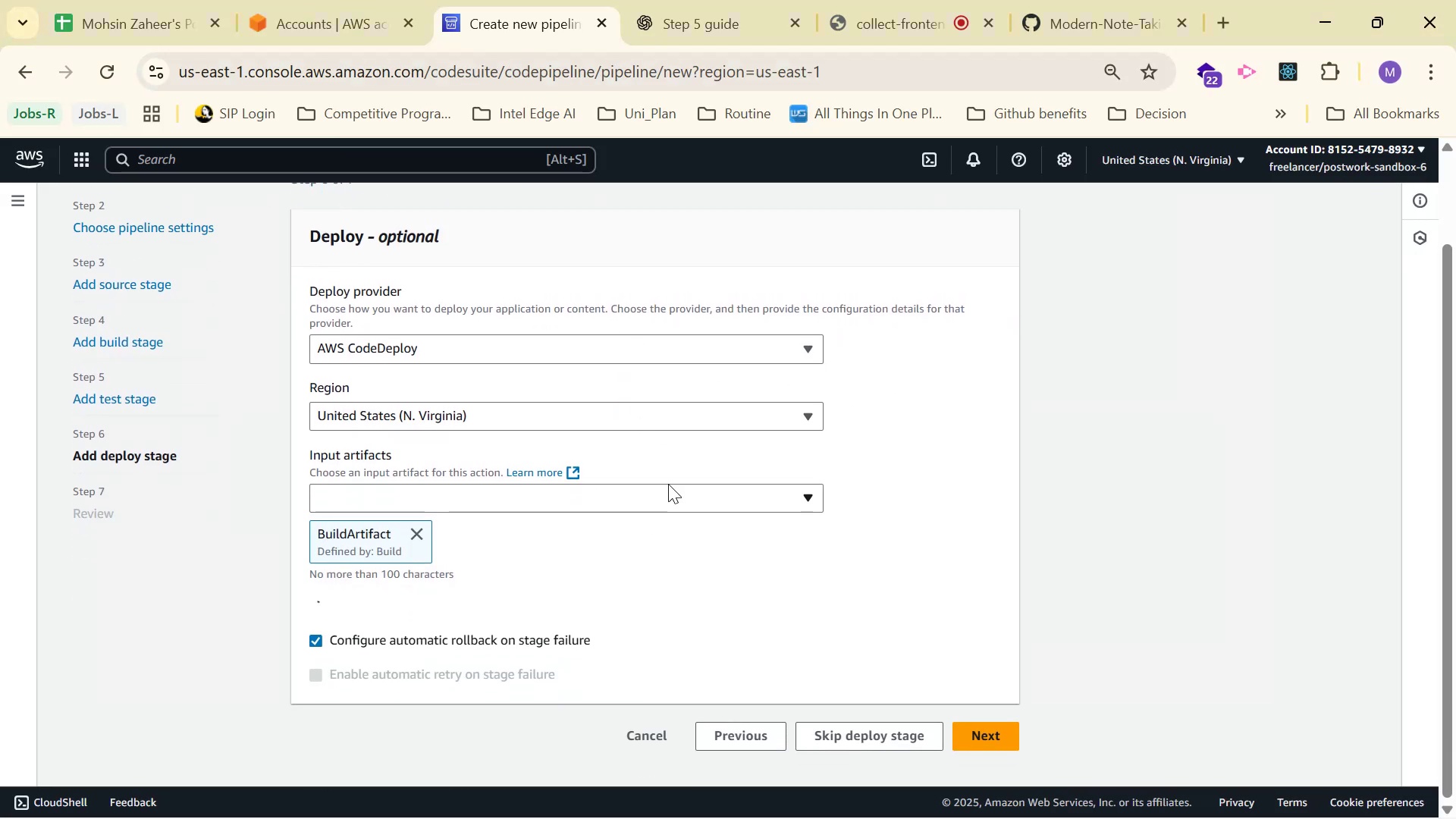 
left_click([670, 483])
 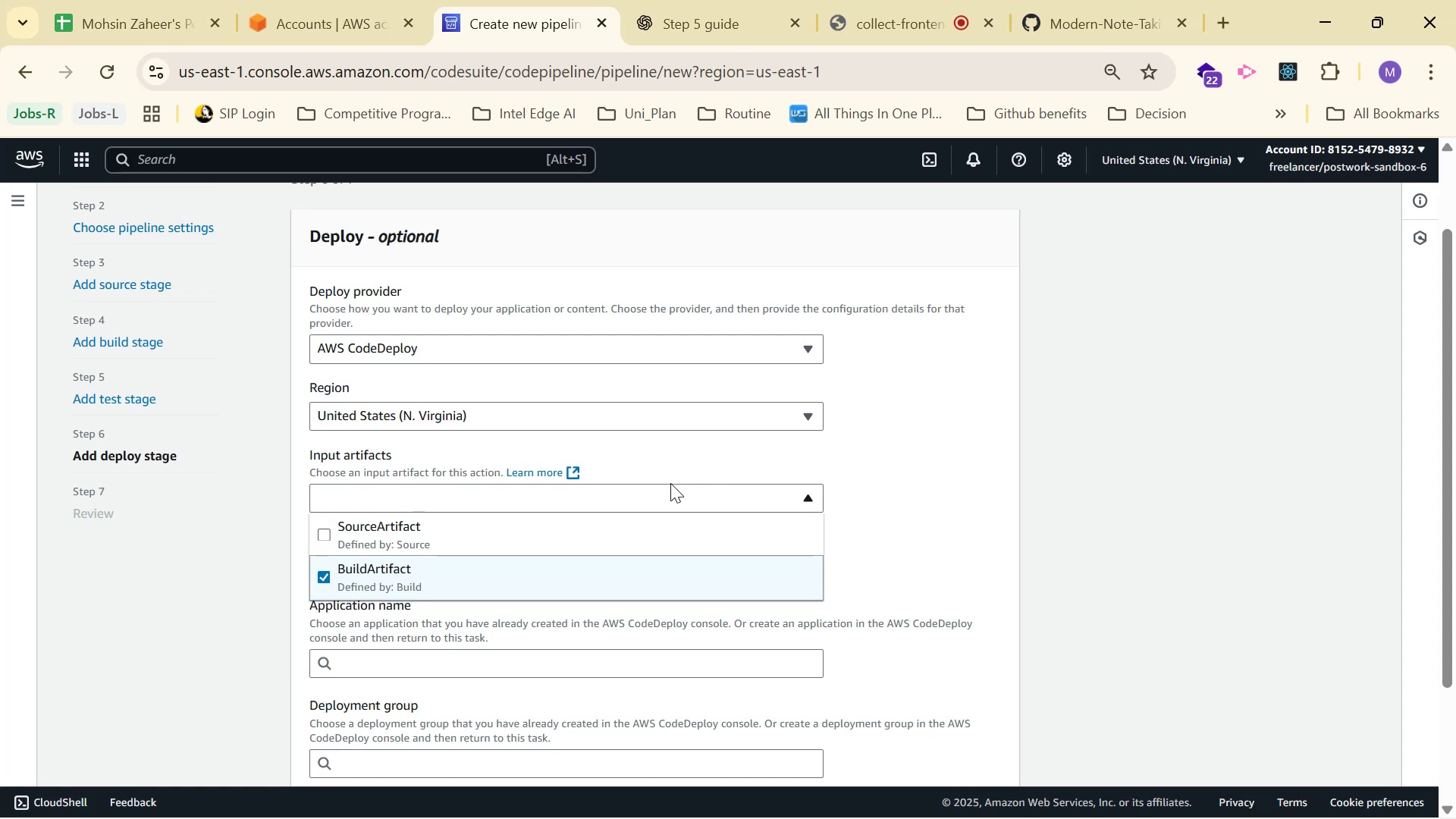 
left_click([670, 483])
 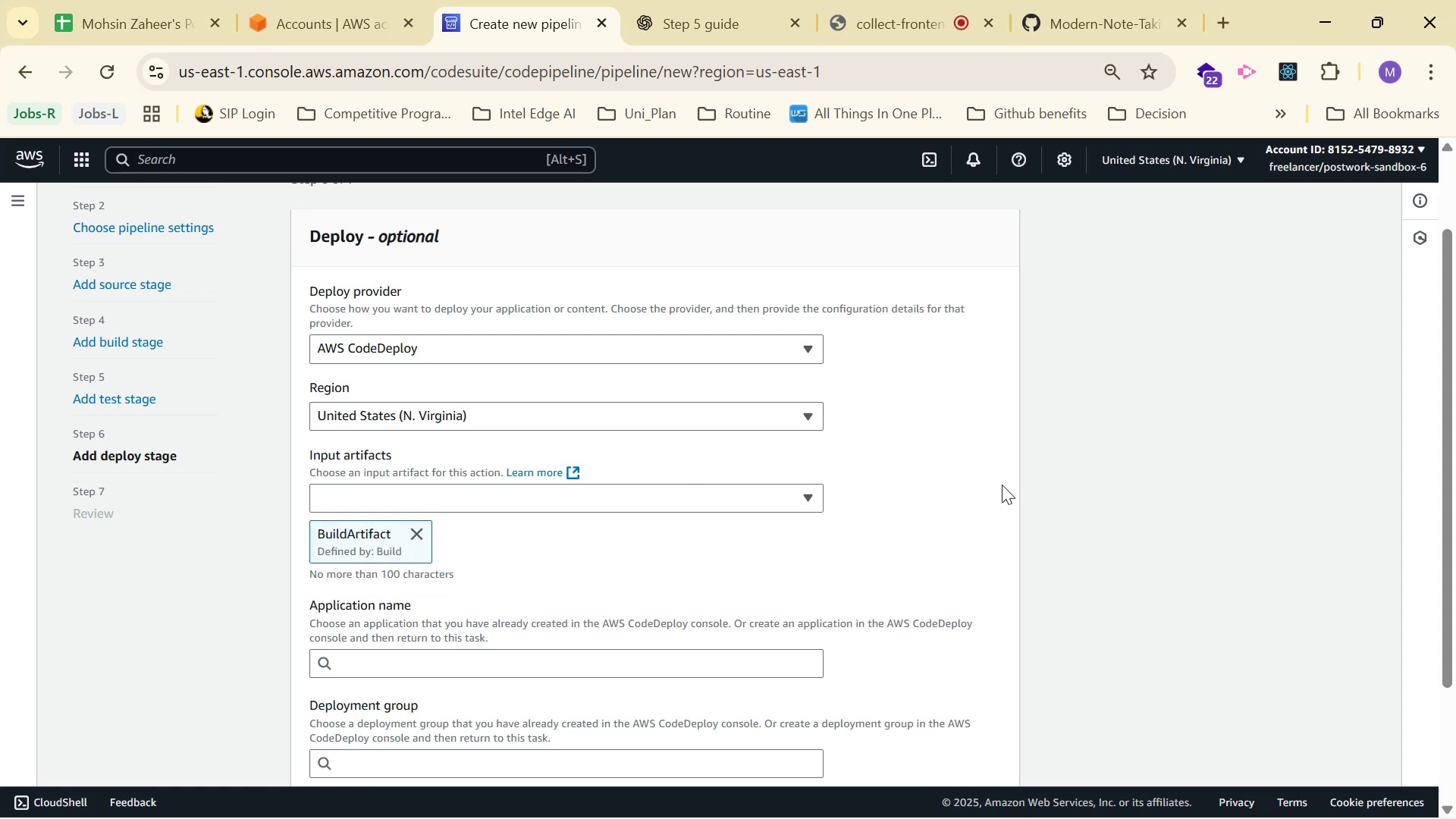 
scroll: coordinate [972, 476], scroll_direction: down, amount: 1.0
 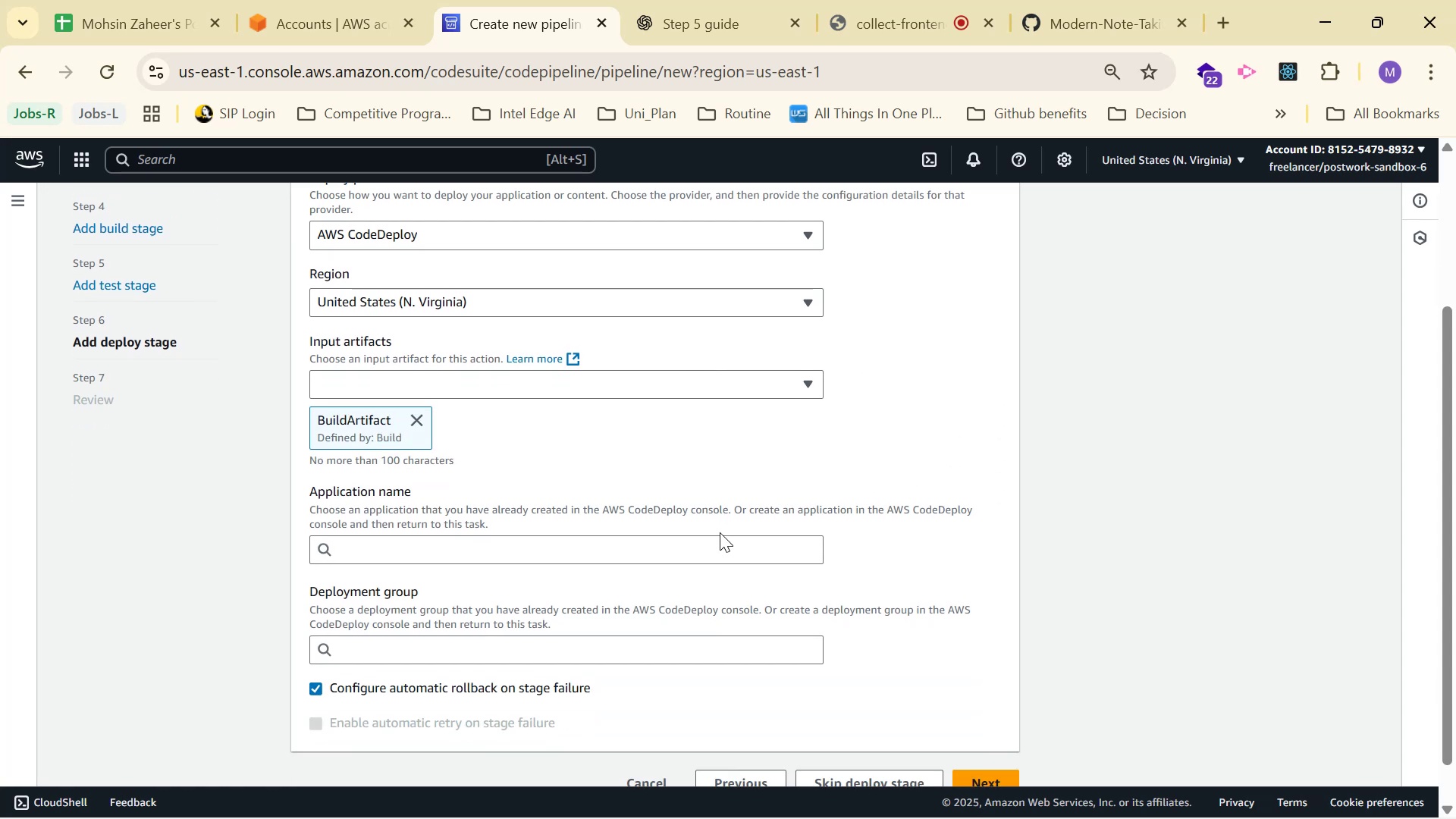 
left_click([720, 537])
 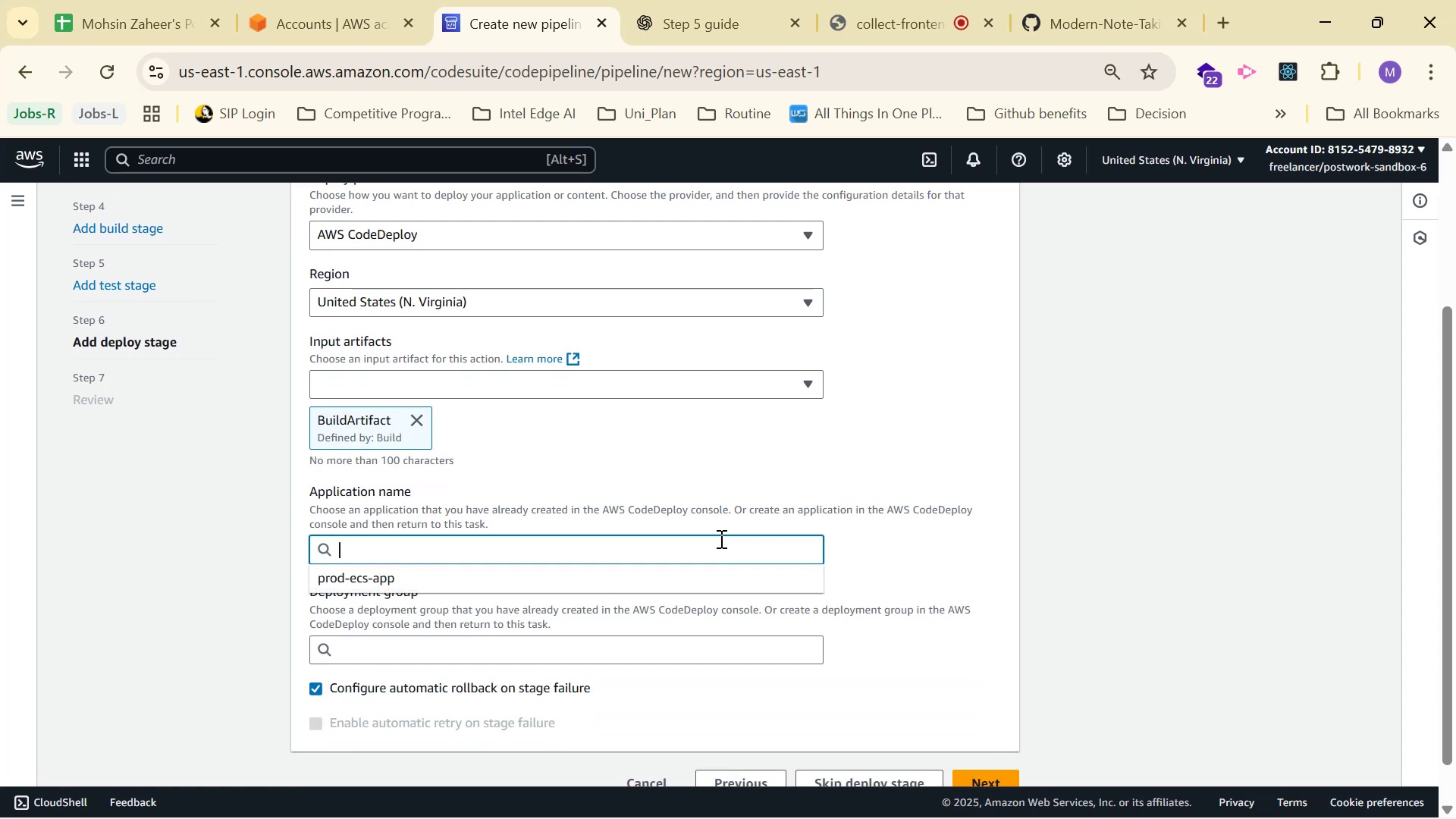 
scroll: coordinate [704, 586], scroll_direction: down, amount: 1.0
 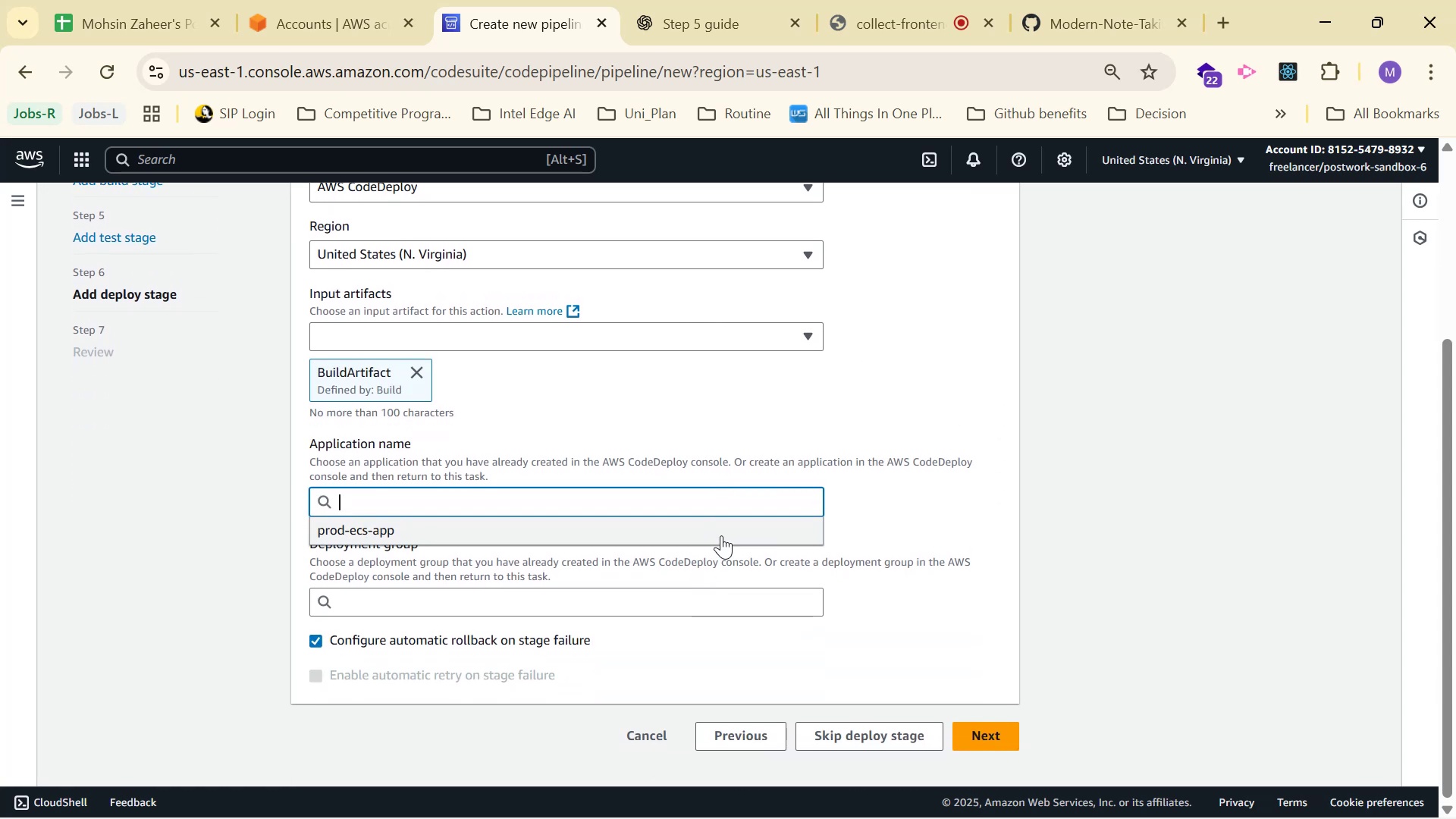 
left_click([723, 531])
 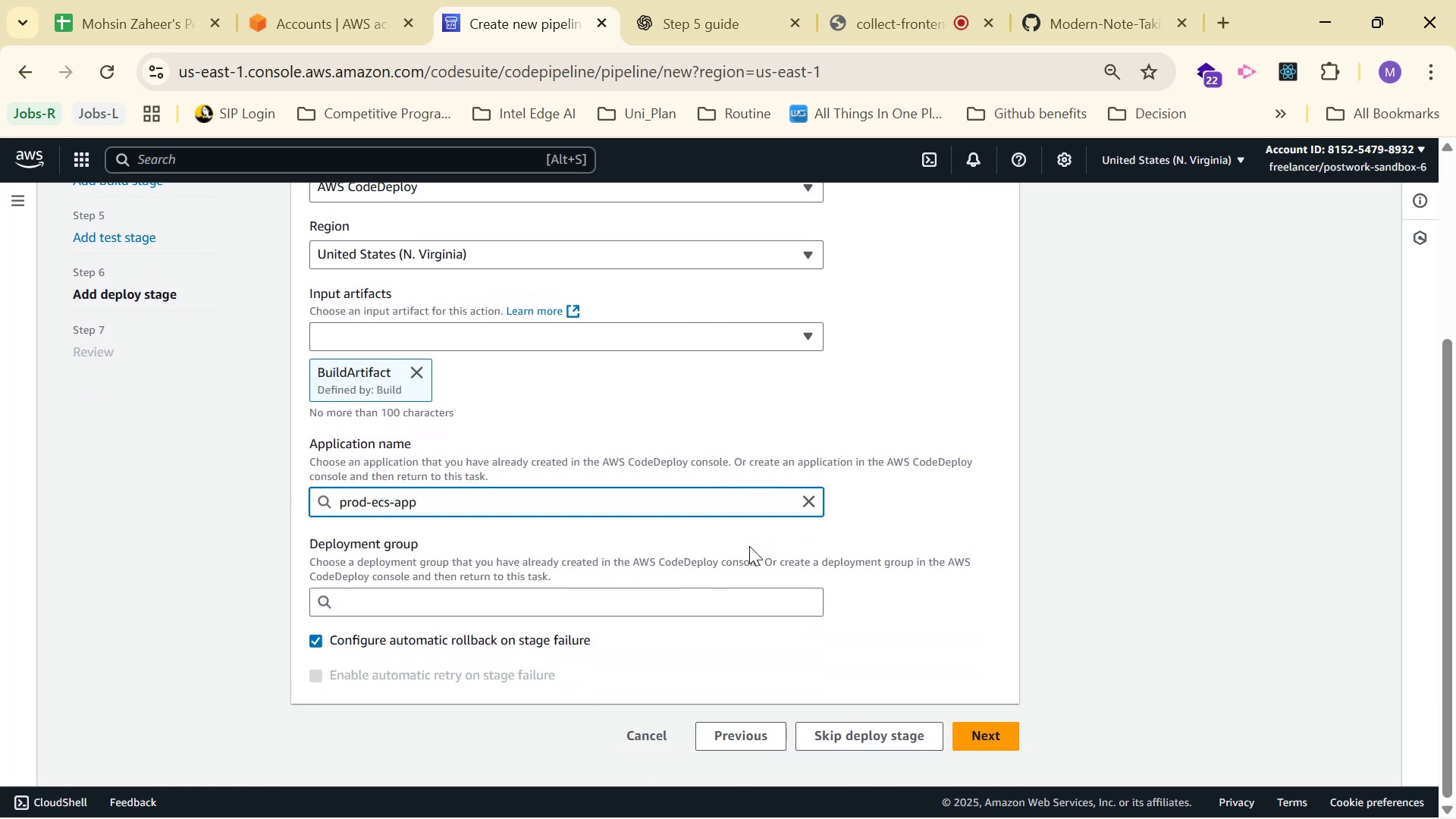 
left_click([704, 597])
 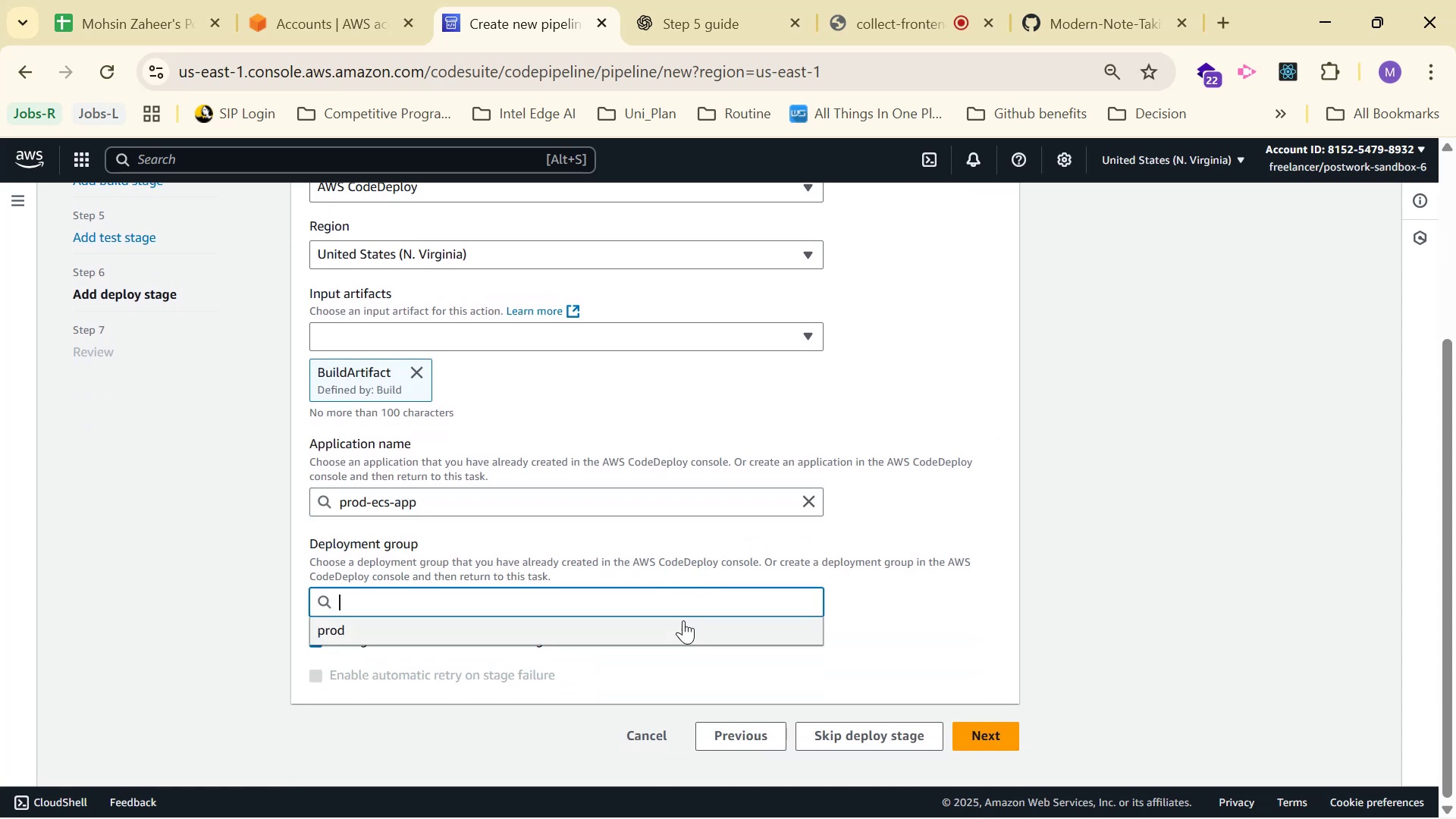 
left_click([677, 626])
 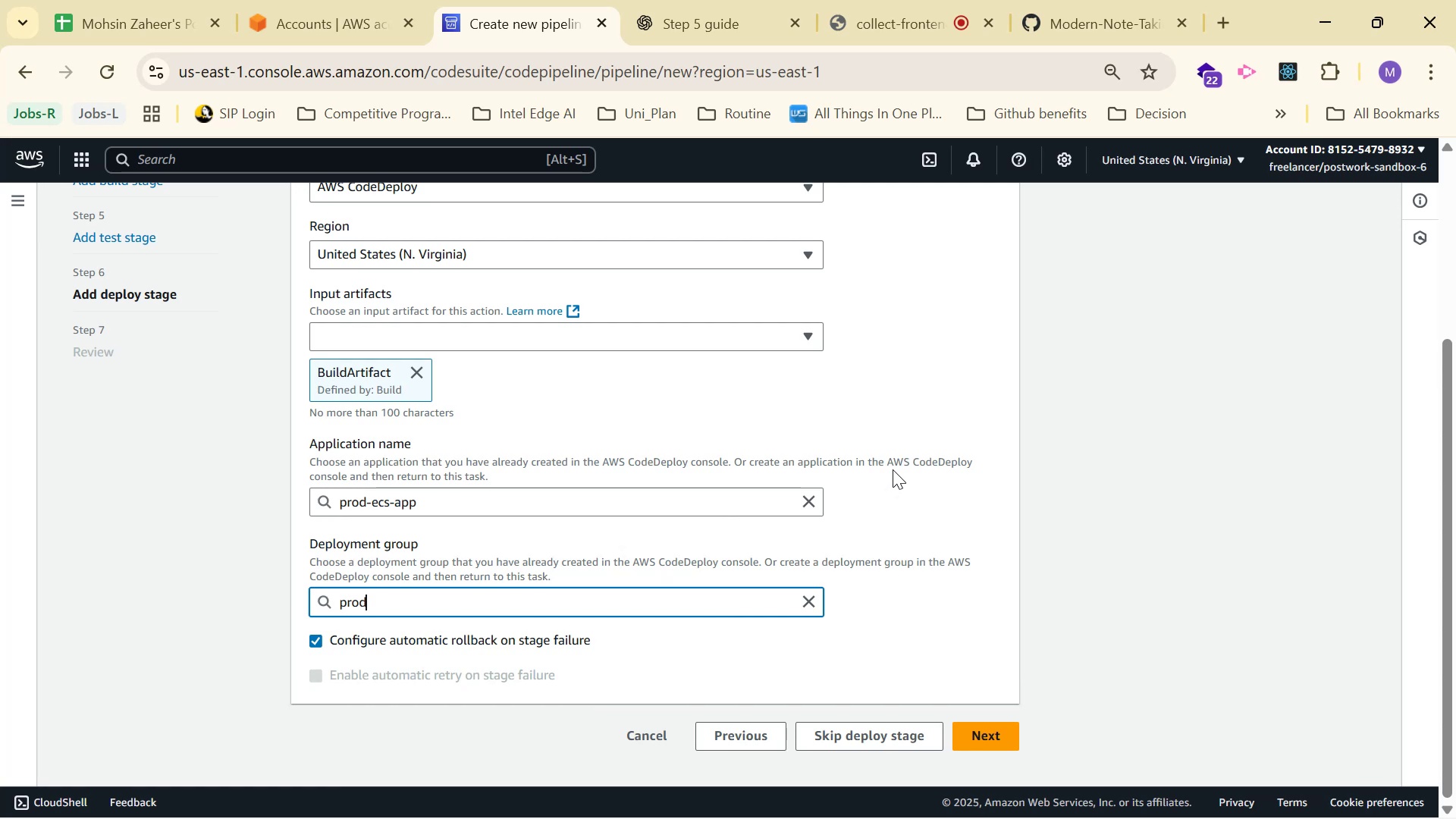 
scroll: coordinate [900, 459], scroll_direction: up, amount: 1.0
 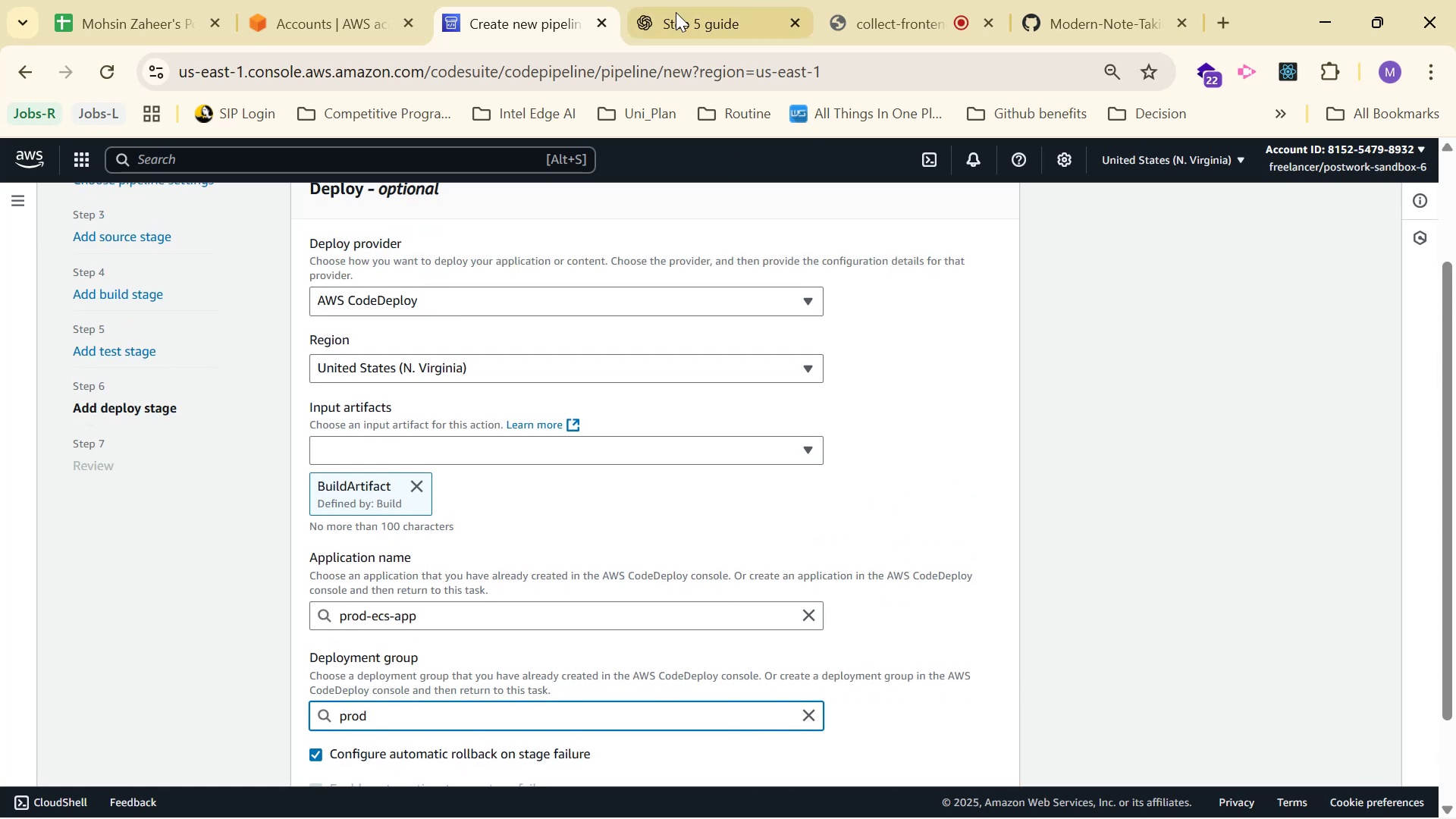 
left_click([688, 0])
 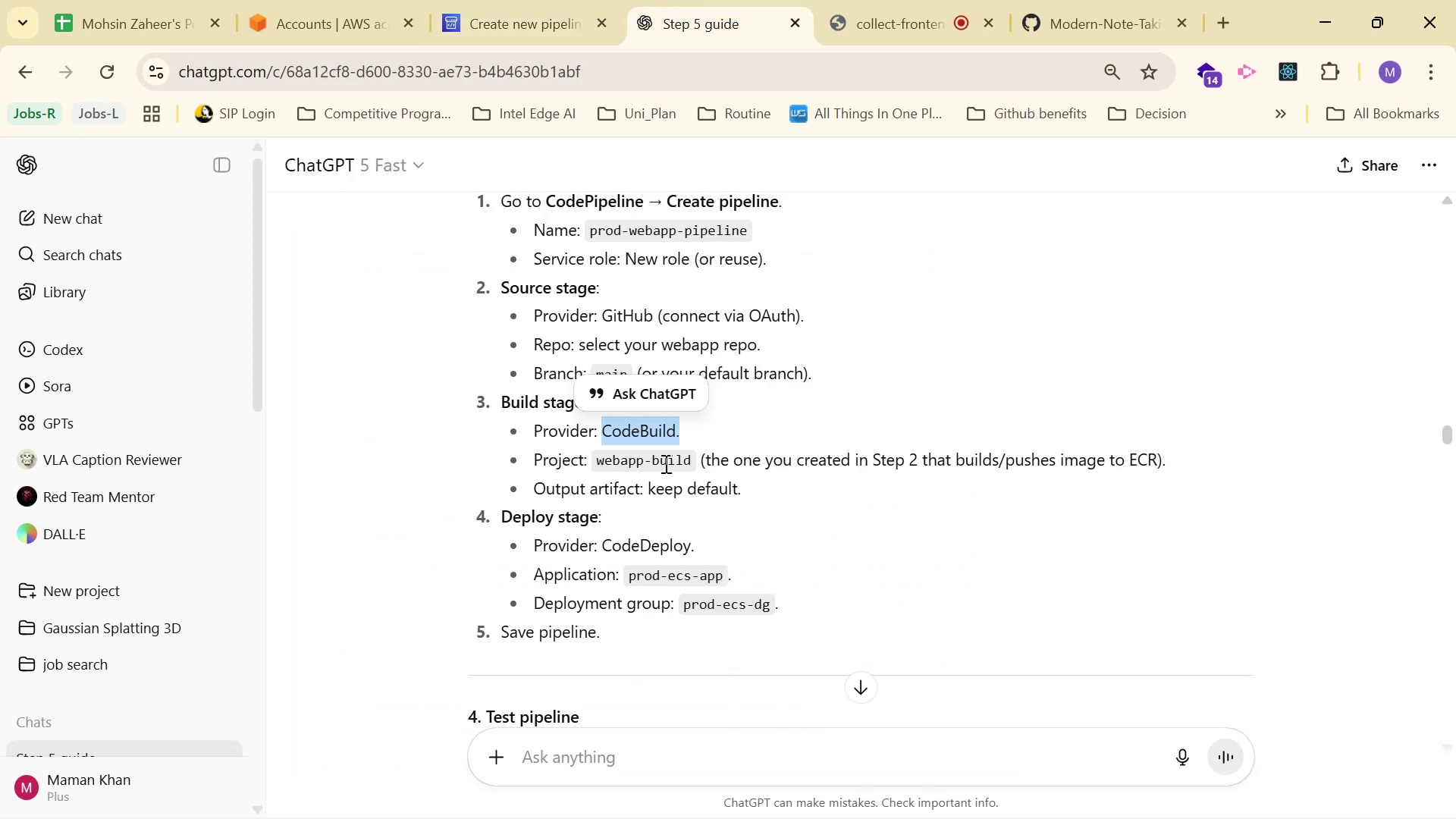 
left_click([484, 0])
 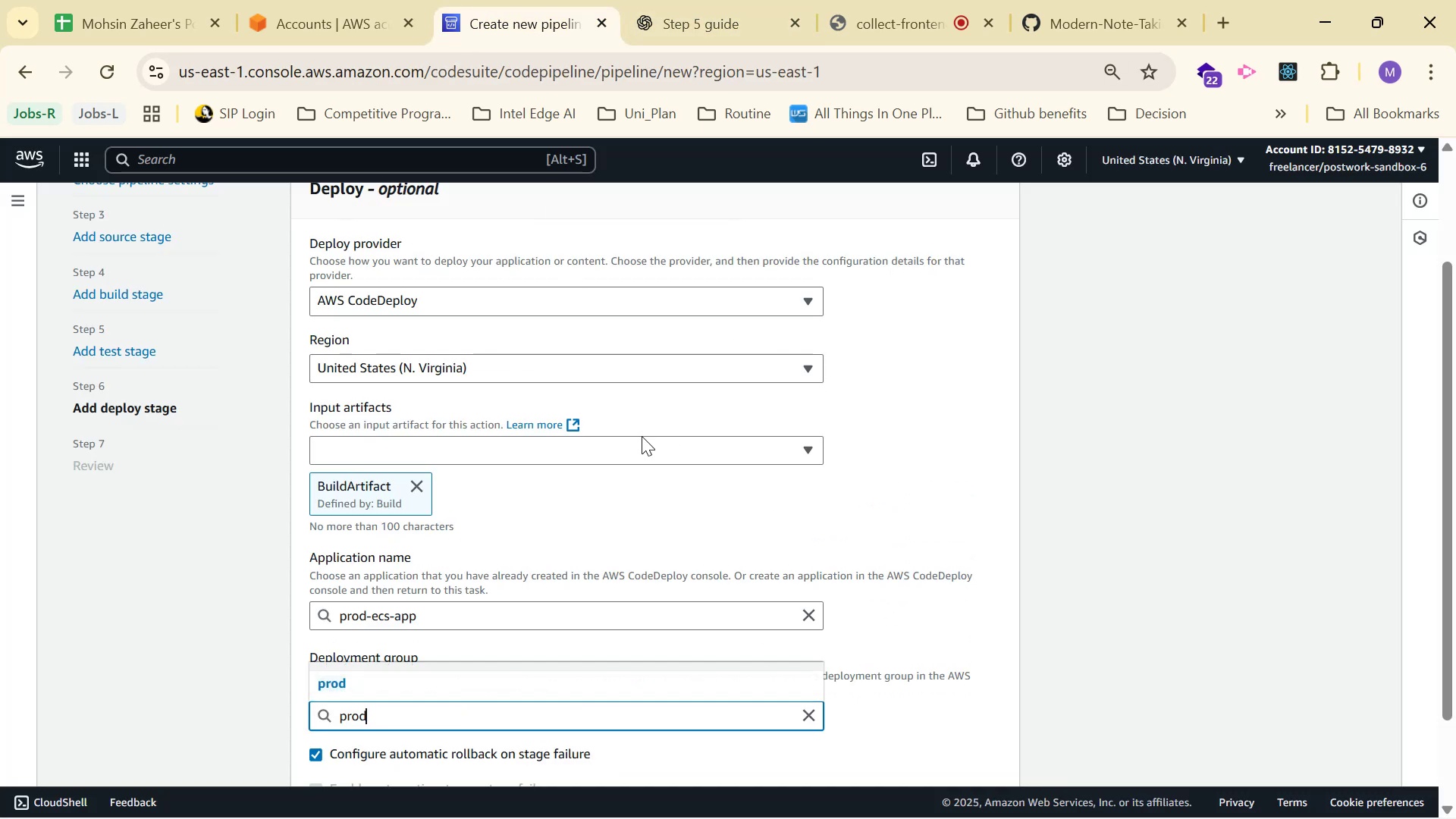 
scroll: coordinate [857, 545], scroll_direction: down, amount: 2.0
 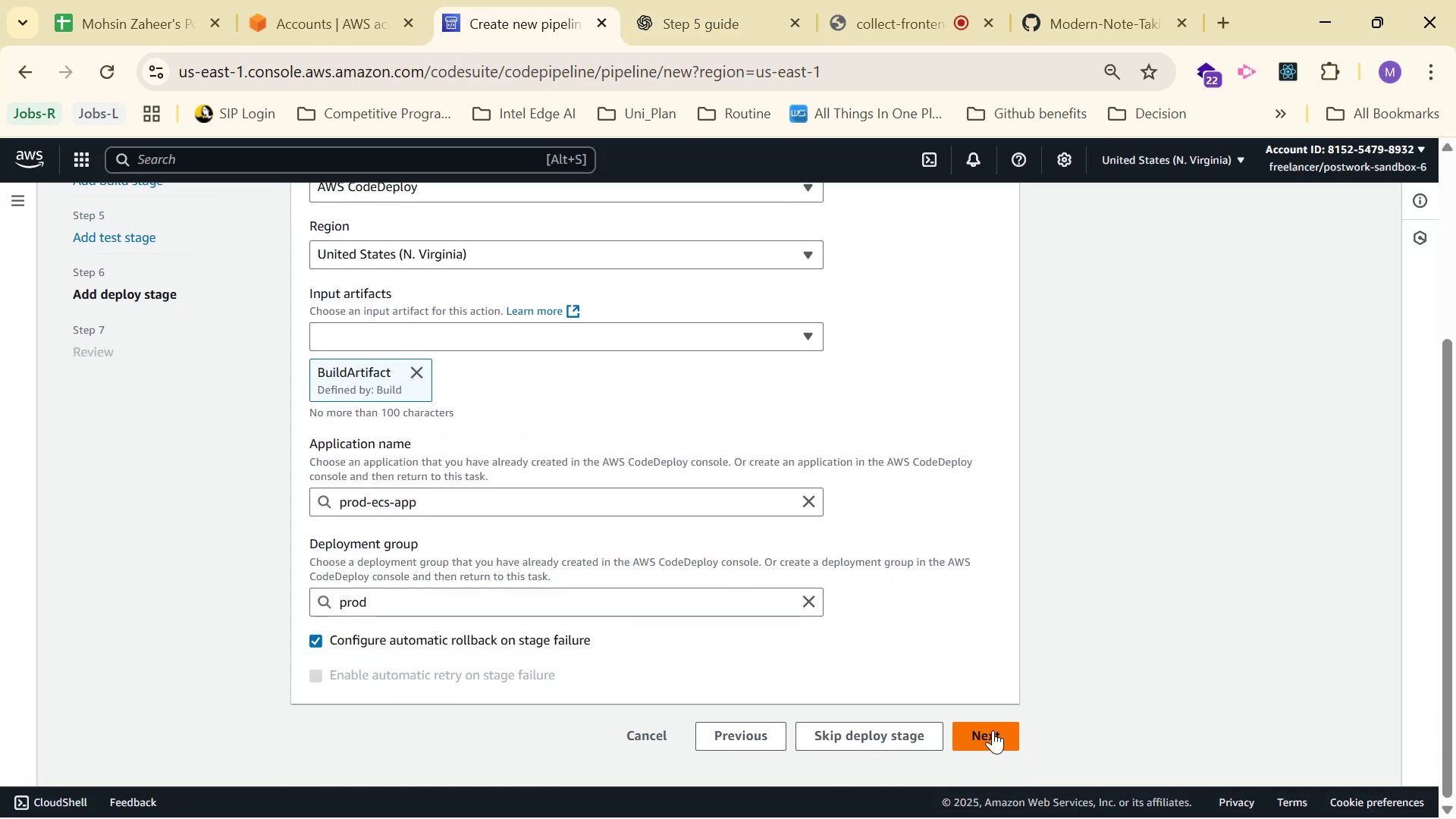 
left_click([993, 730])
 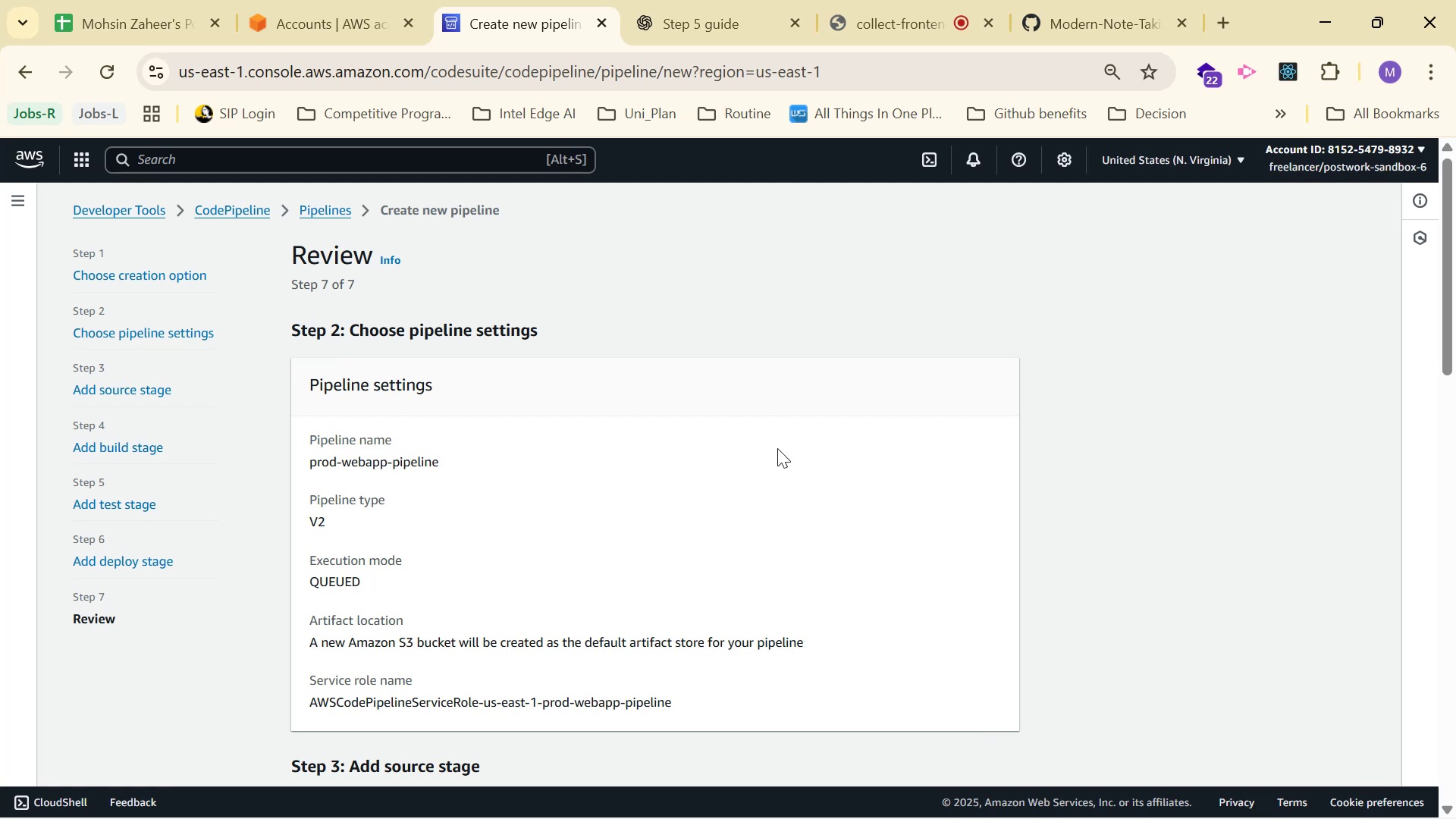 
scroll: coordinate [445, 384], scroll_direction: down, amount: 1.0
 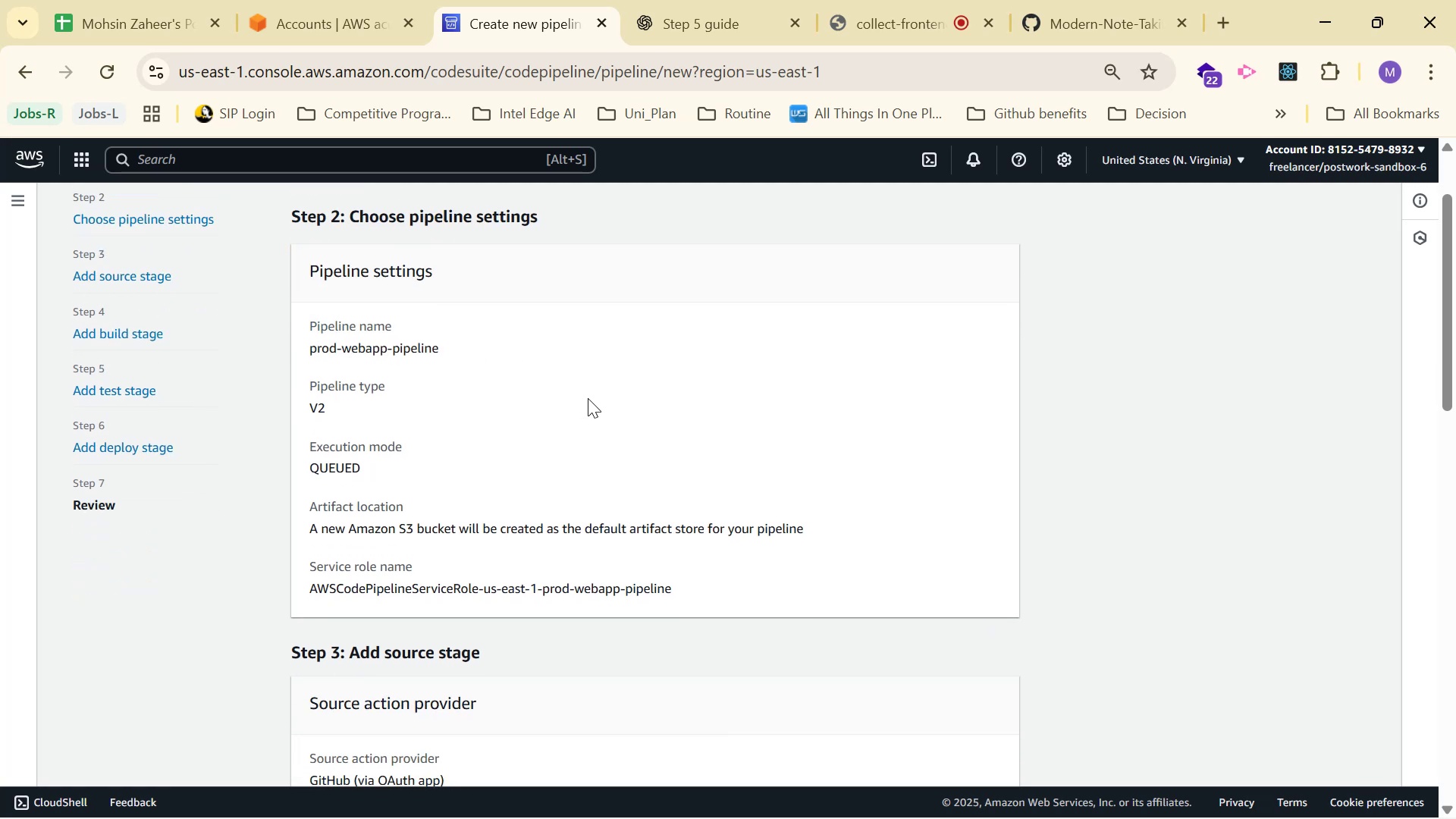 
scroll: coordinate [614, 391], scroll_direction: up, amount: 1.0
 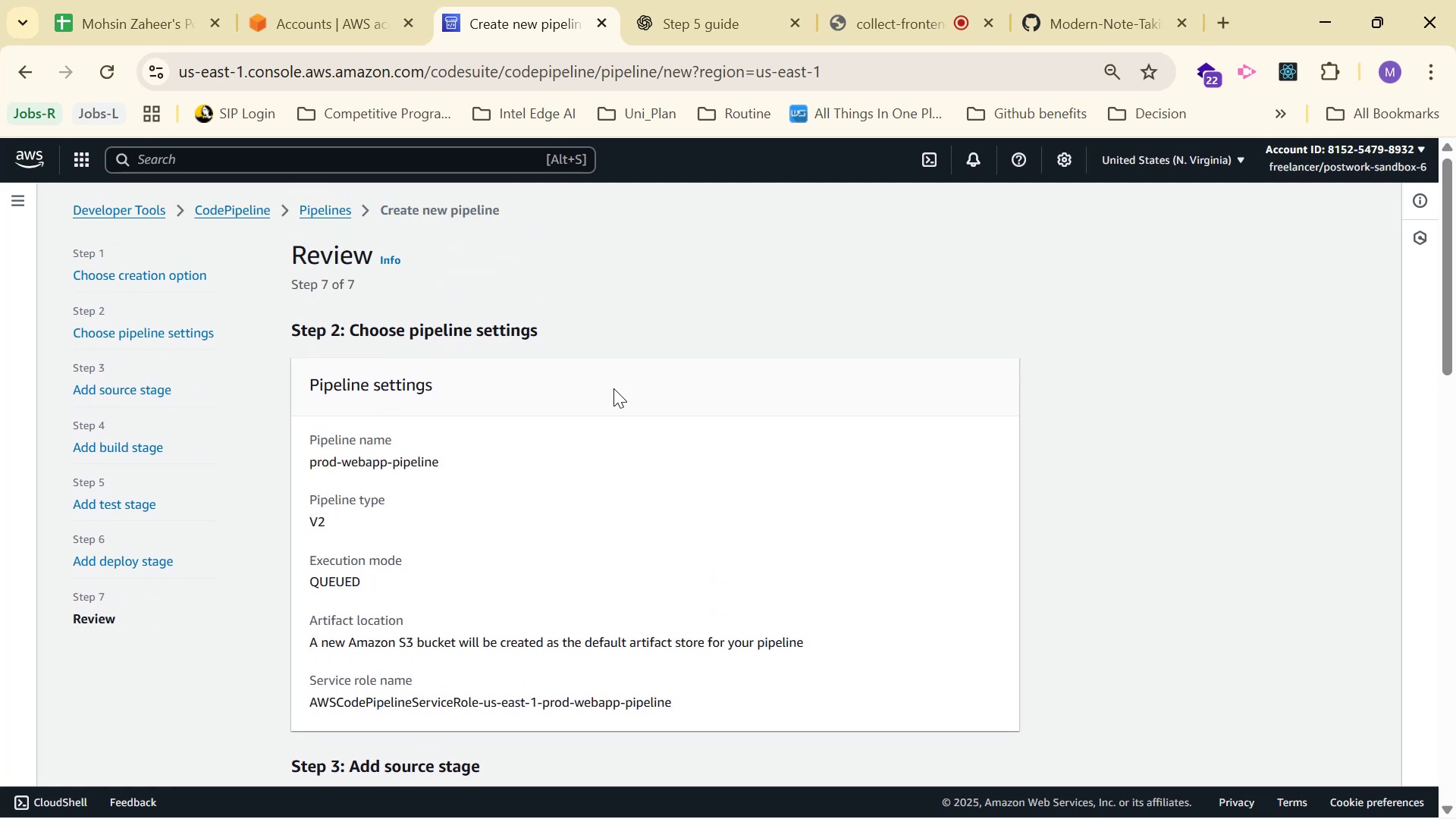 
scroll: coordinate [621, 359], scroll_direction: down, amount: 13.0
 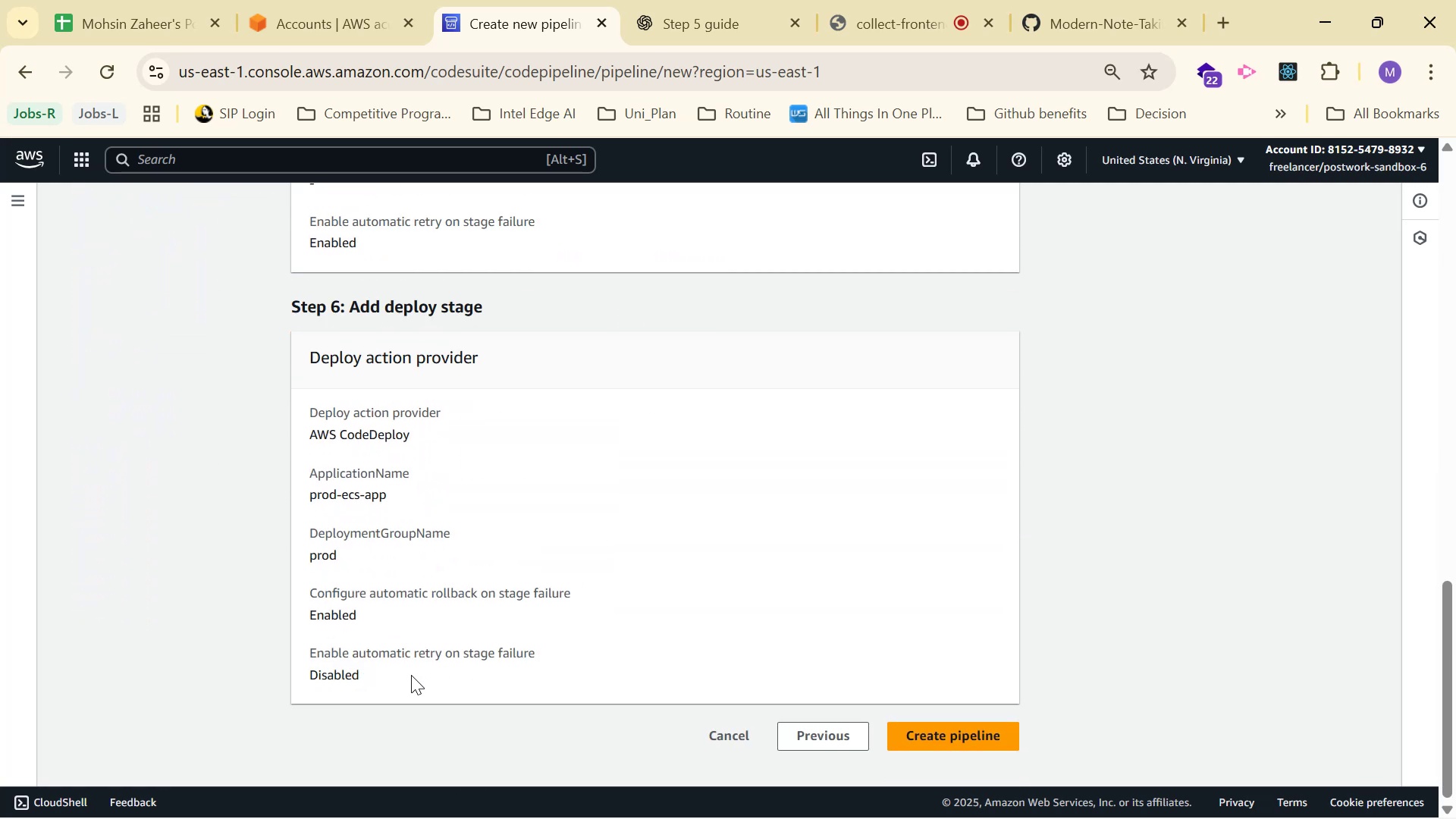 
left_click_drag(start_coordinate=[425, 677], to_coordinate=[298, 252])
 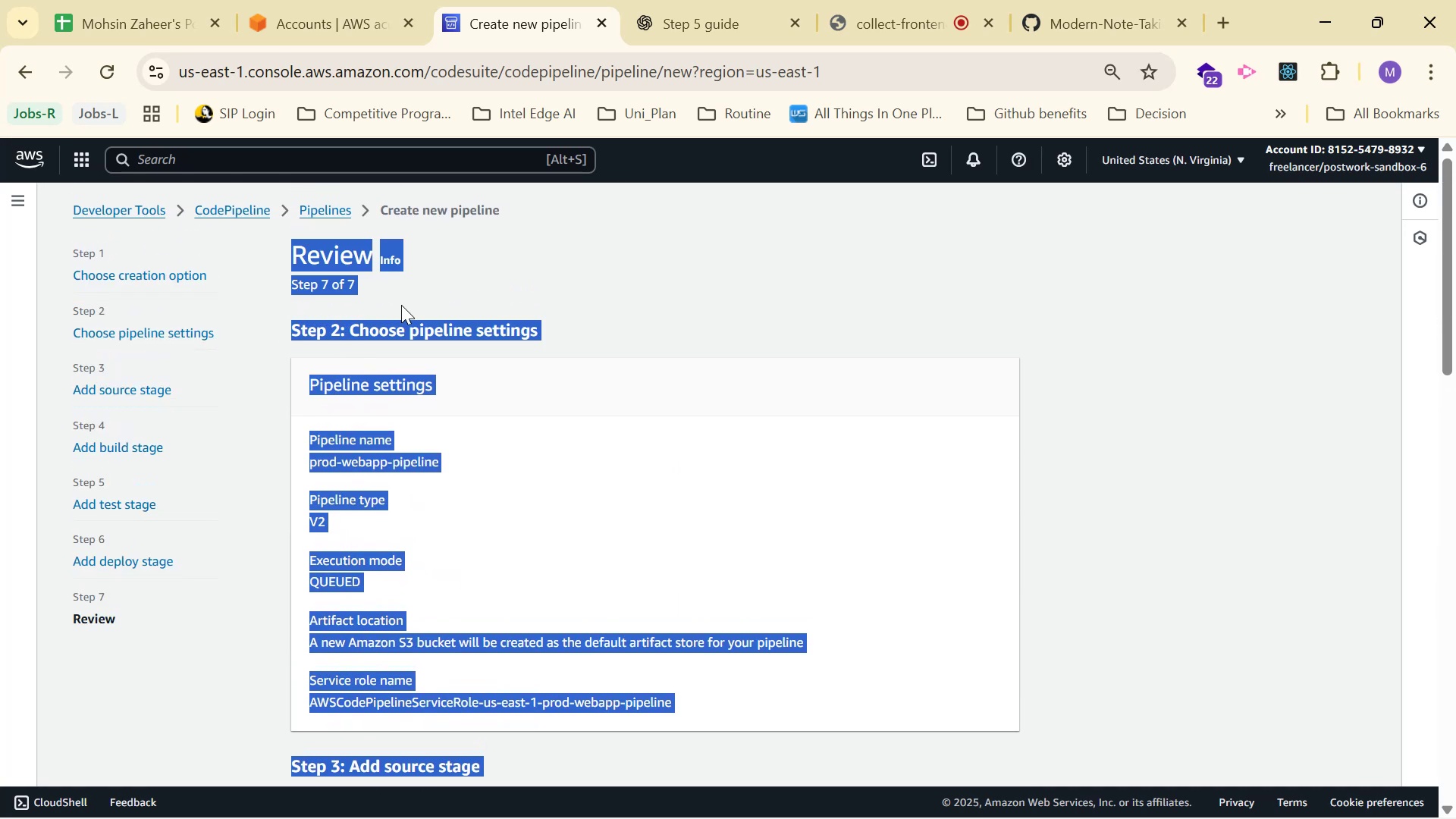 
scroll: coordinate [356, 345], scroll_direction: up, amount: 13.0
 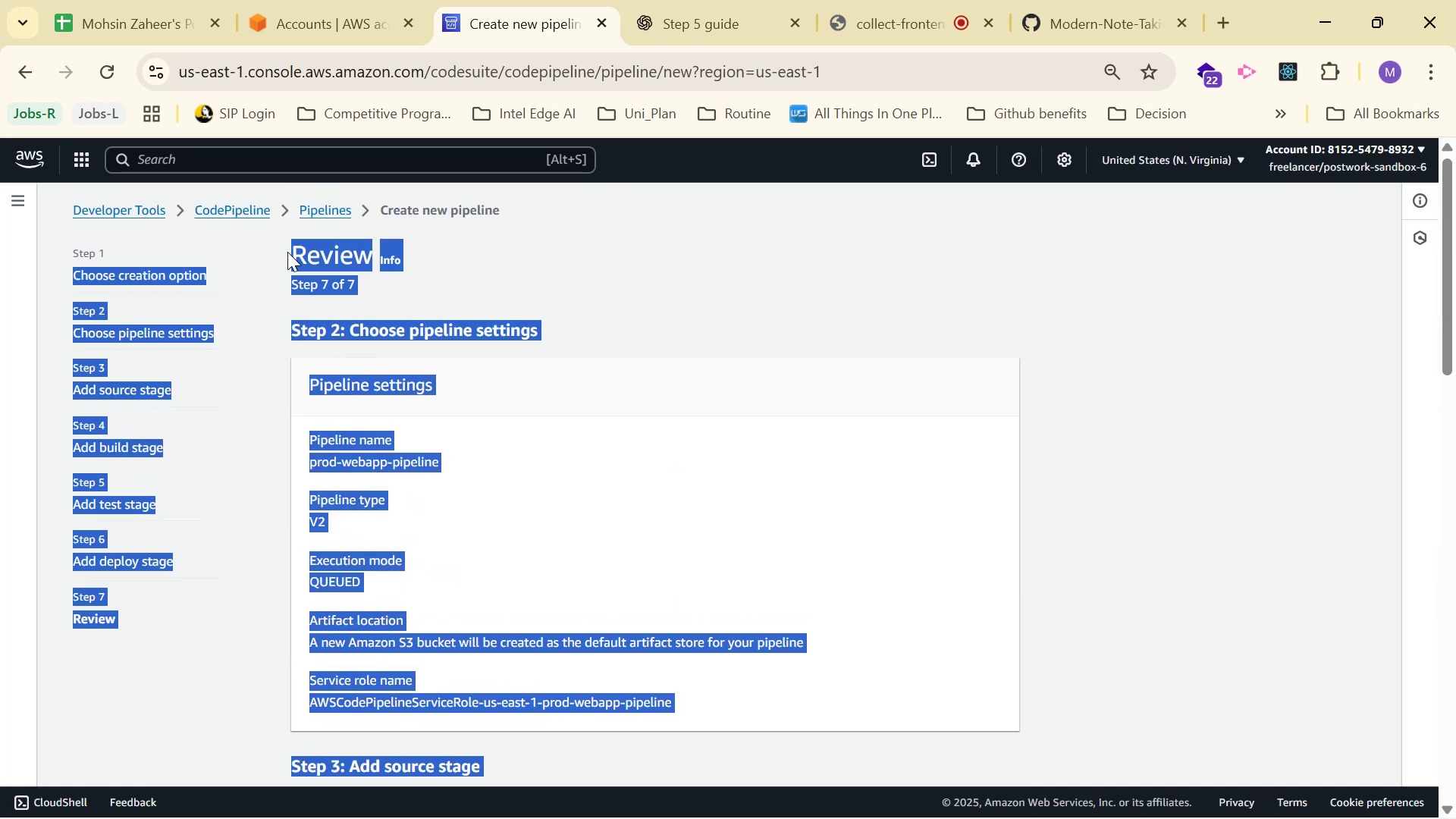 
key(Control+C)
 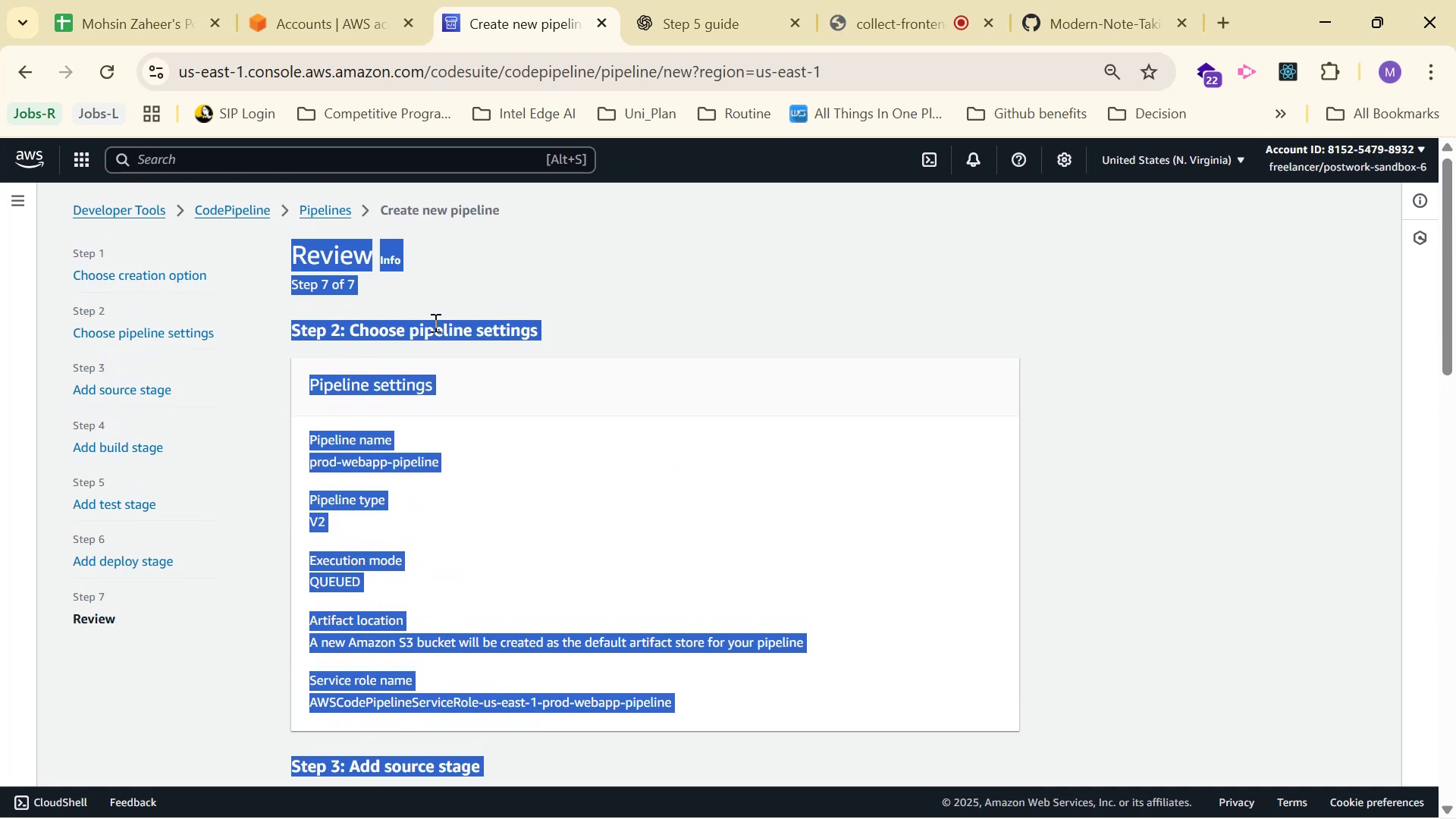 
key(Control+C)
 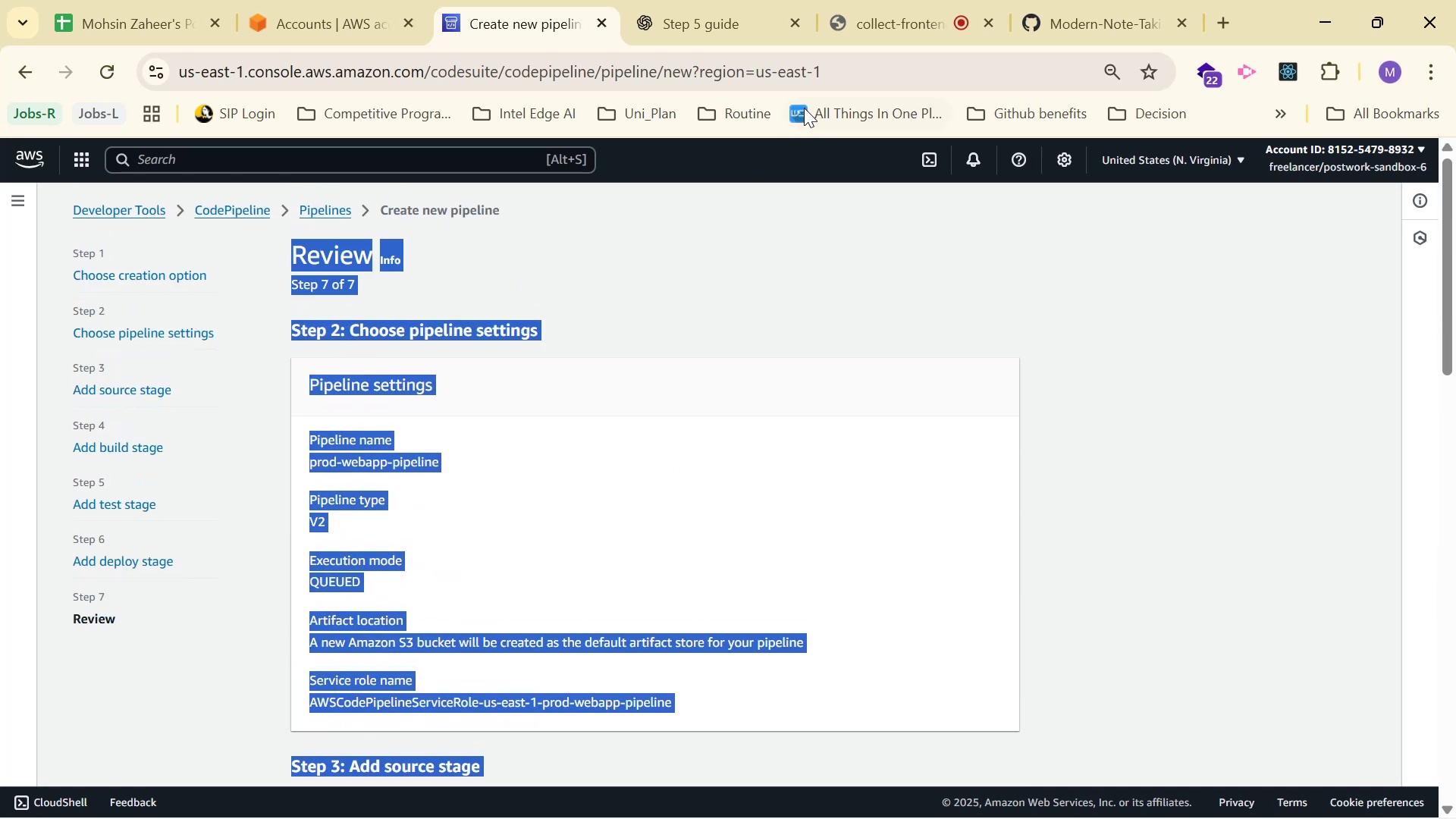 
key(Control+C)
 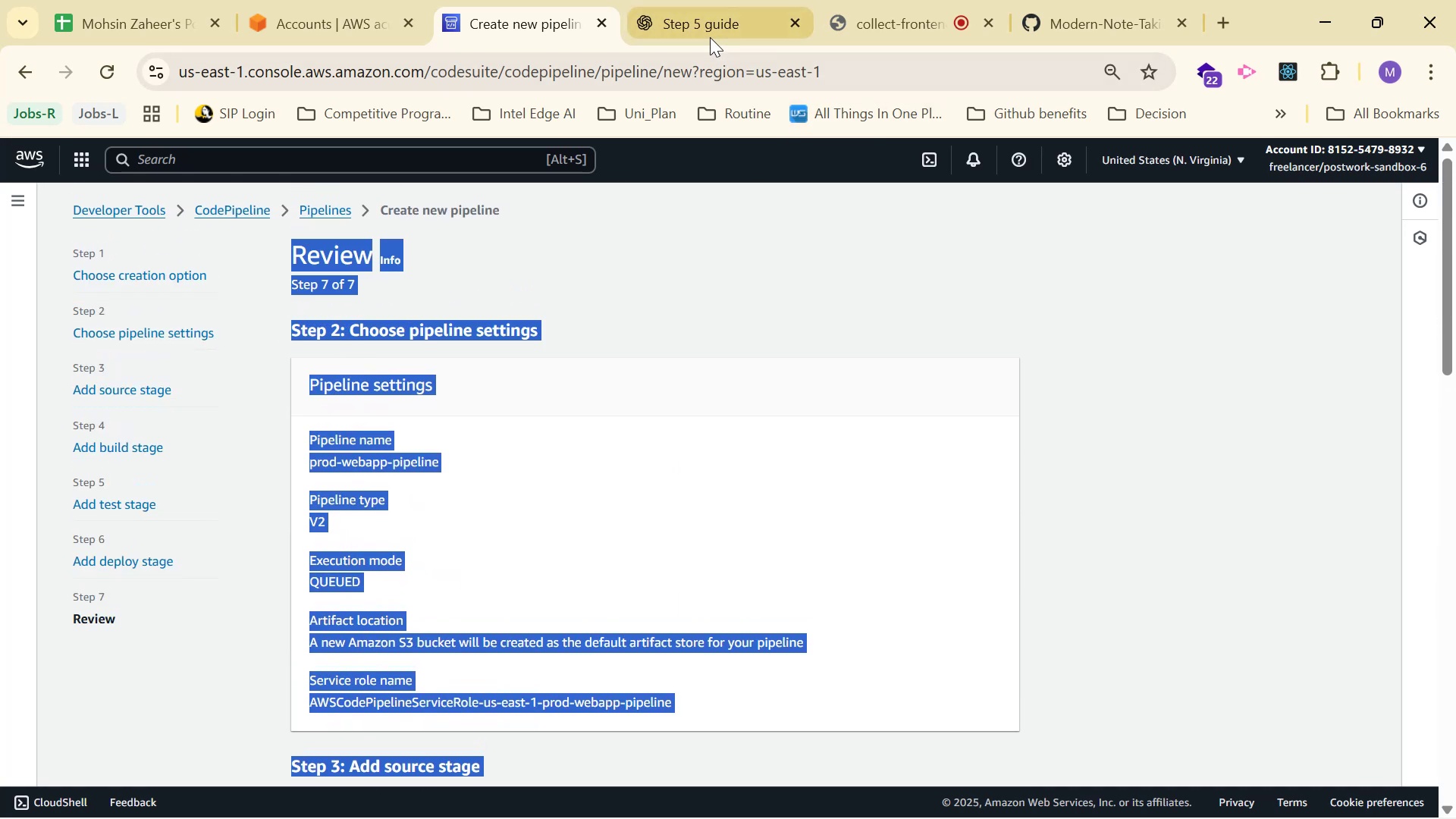 
left_click([710, 37])
 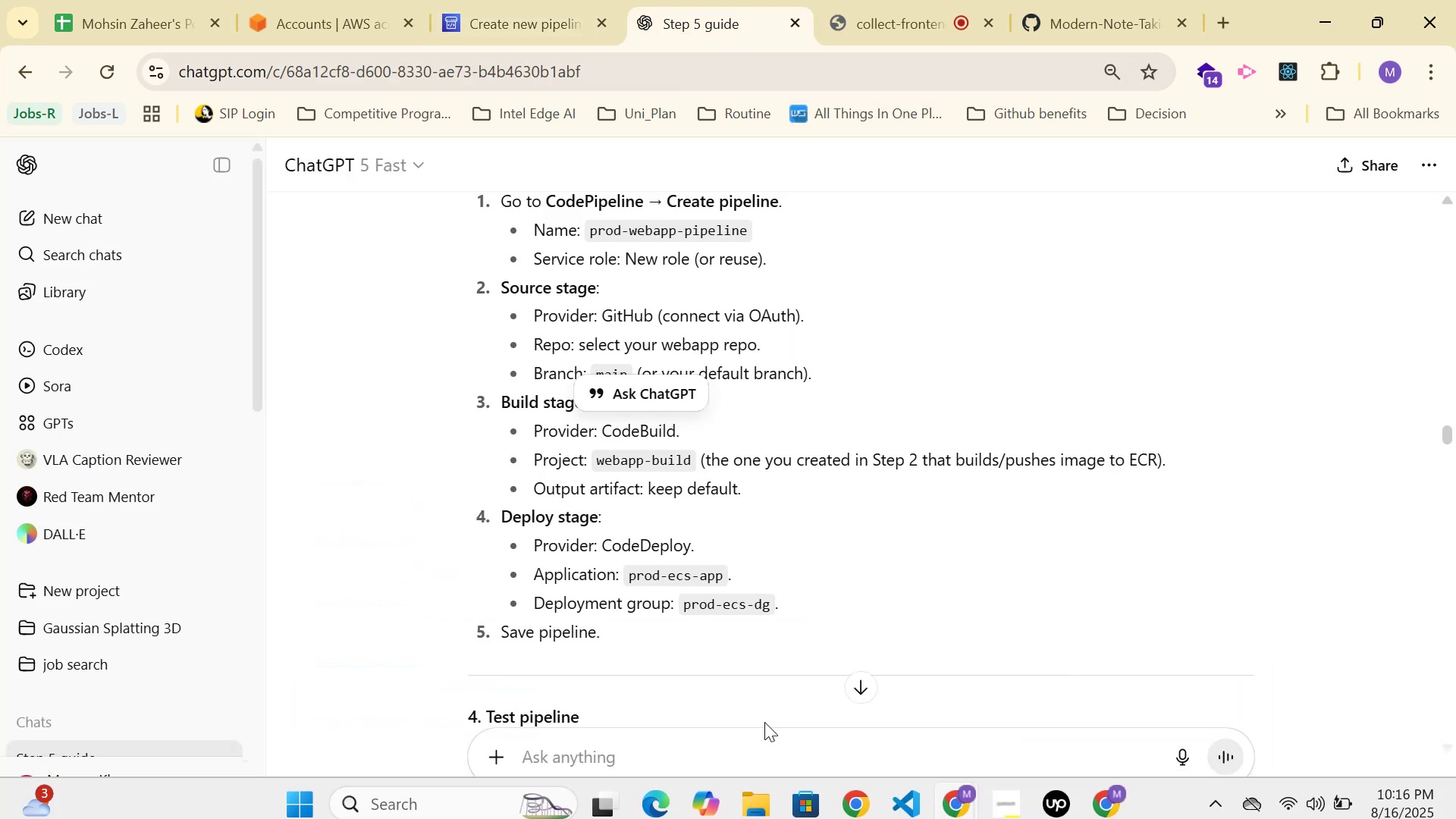 
double_click([761, 739])
 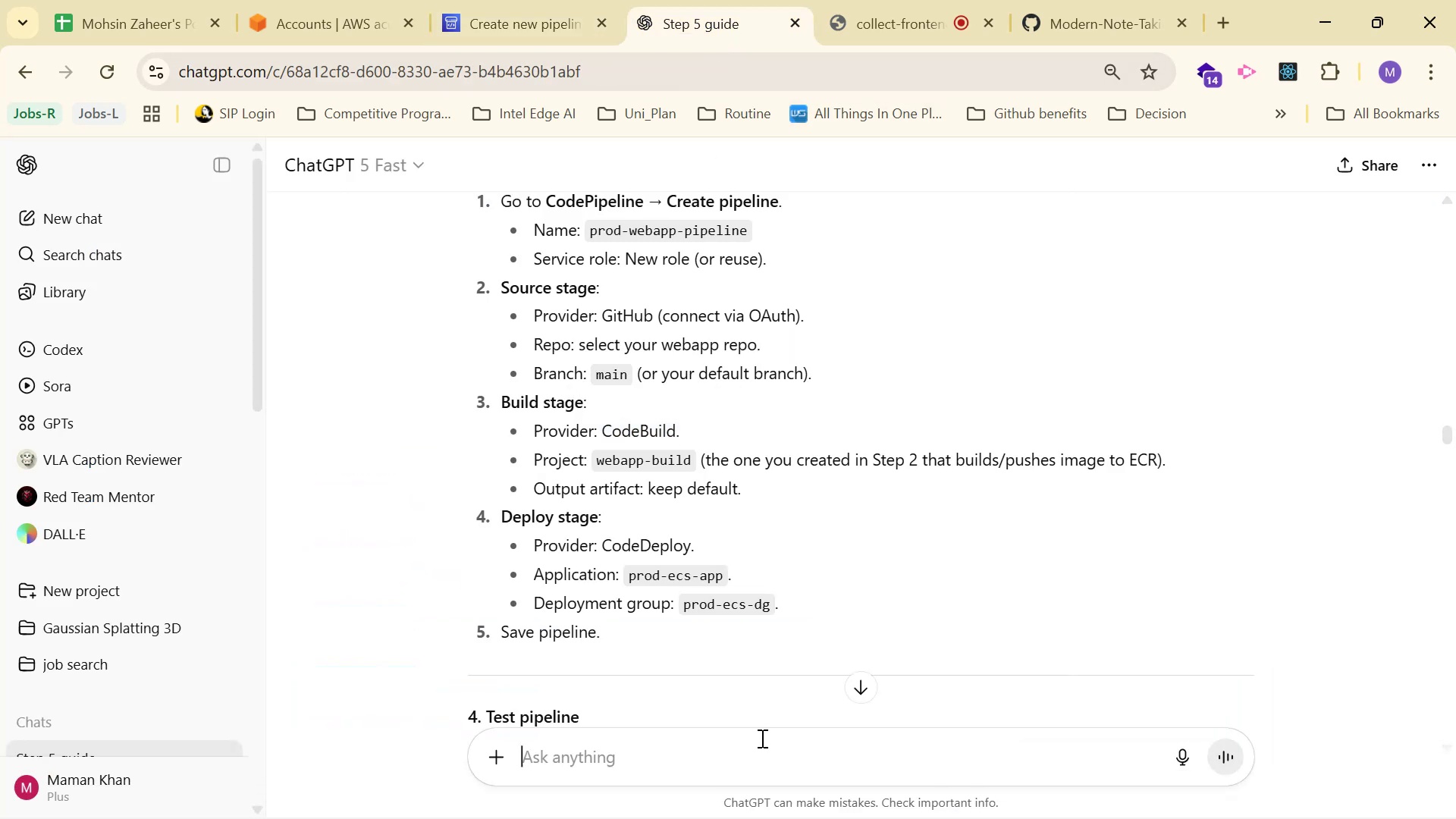 
type(is it fine: )
 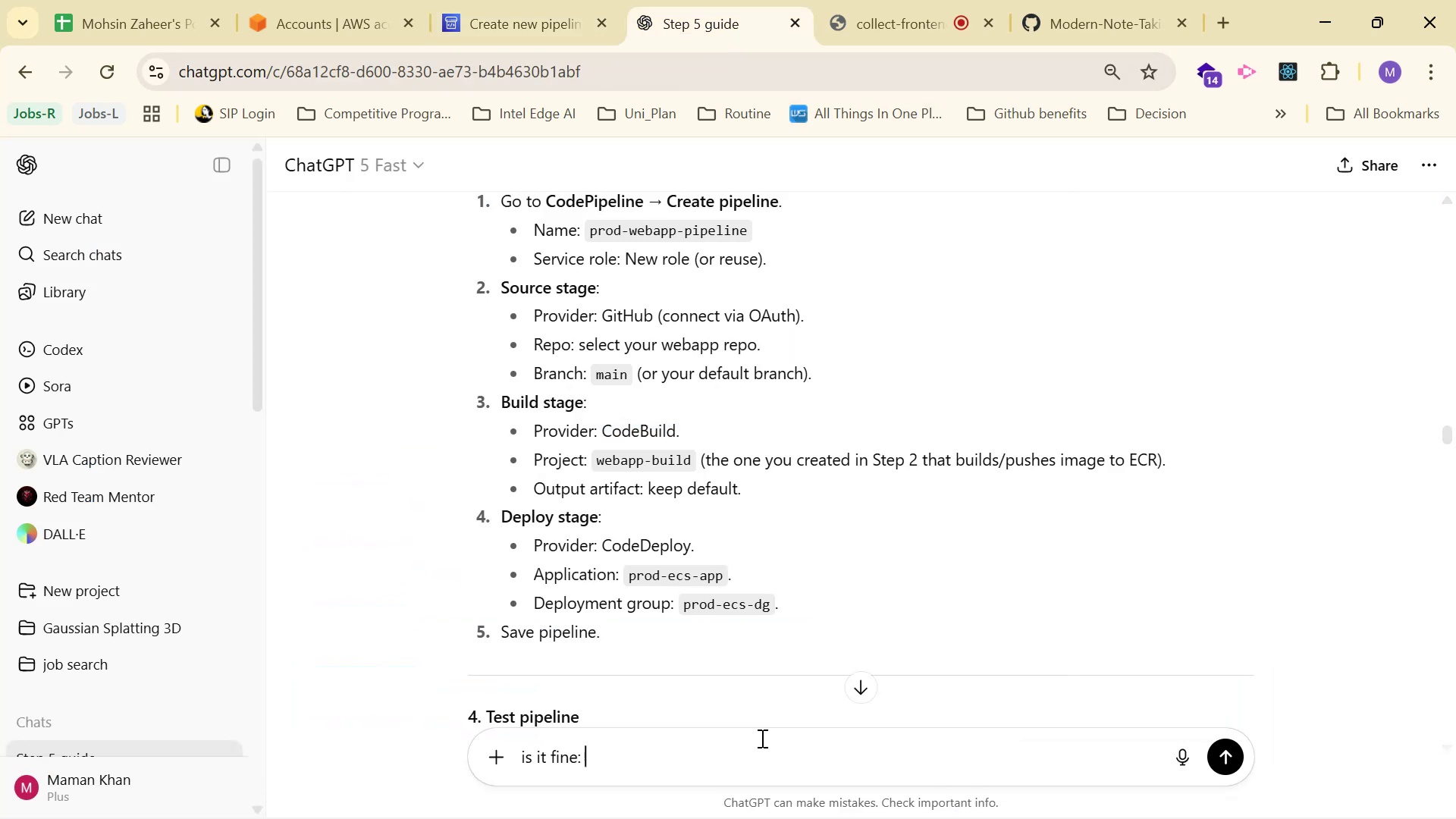 
key(Control+V)
 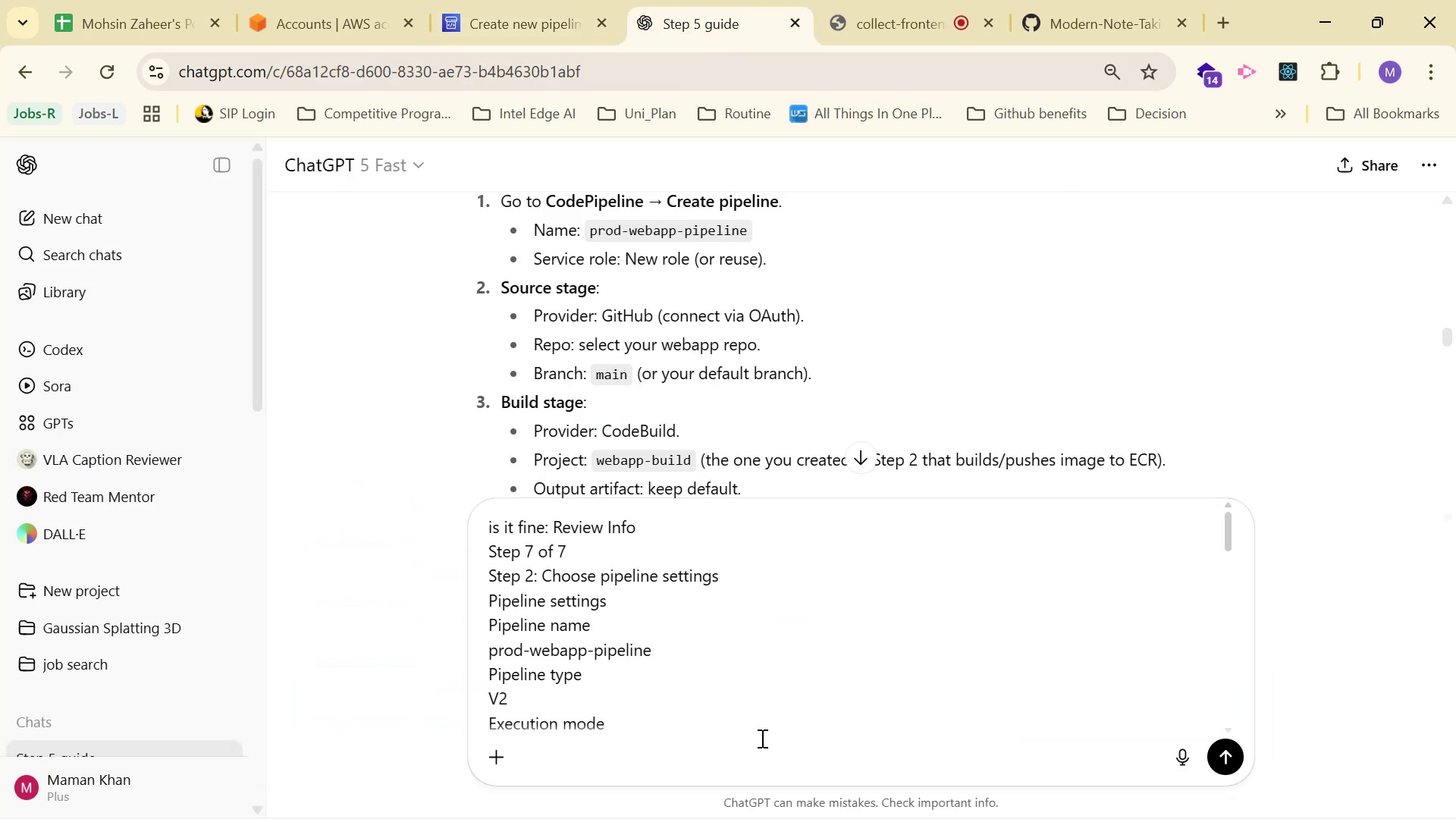 
key(Enter)
 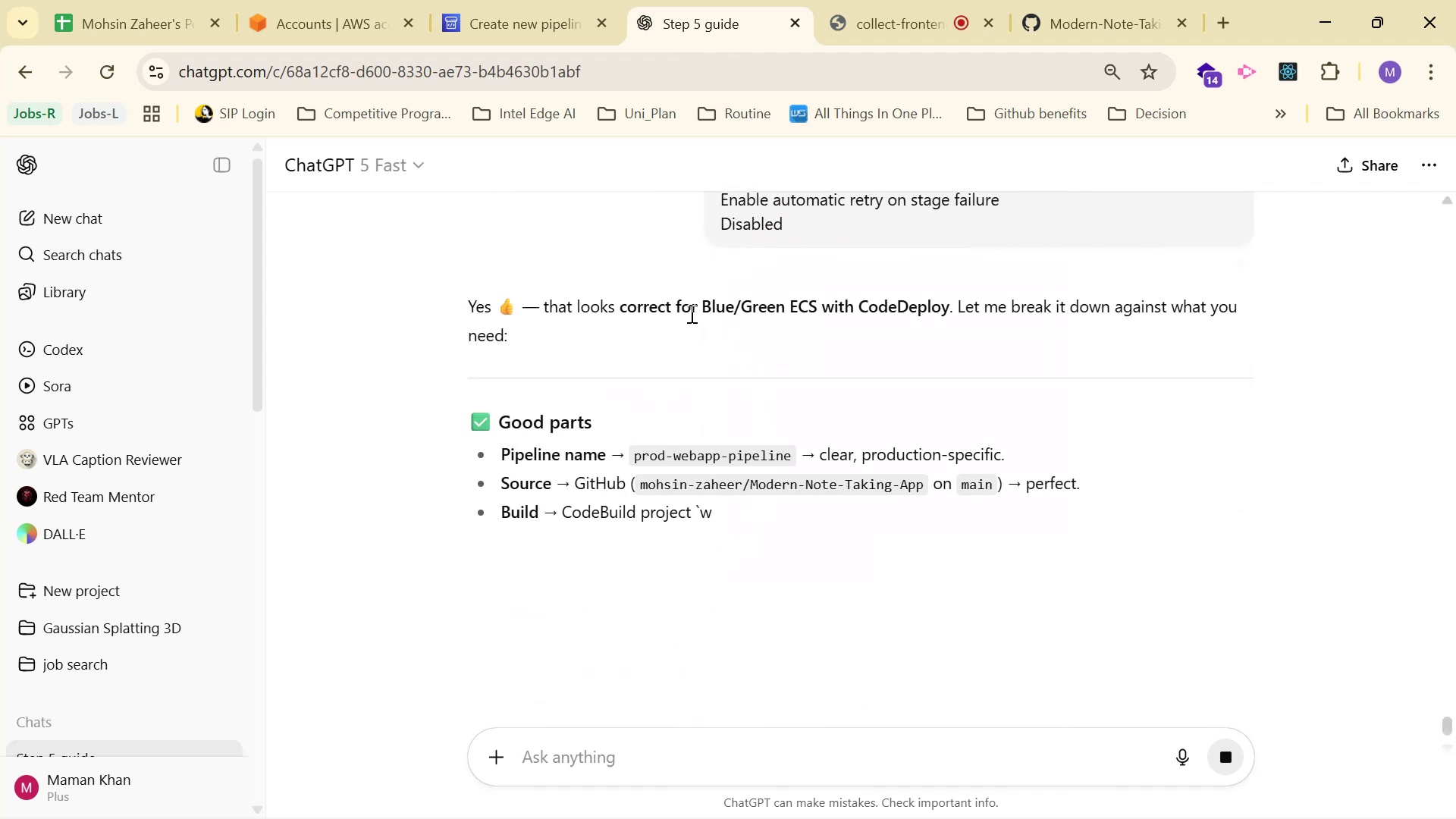 
scroll: coordinate [970, 275], scroll_direction: down, amount: 3.0
 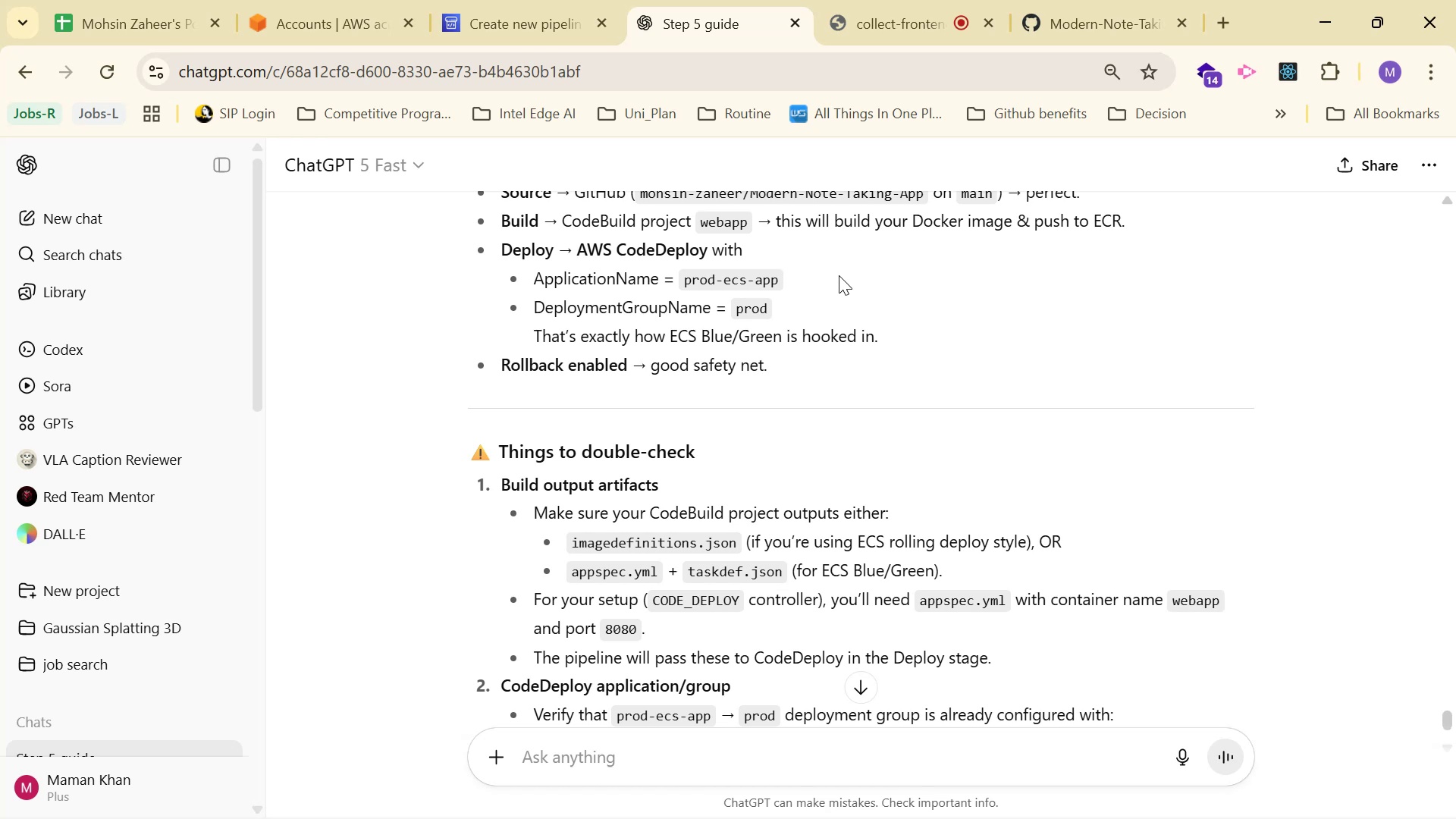 
wait(11.19)
 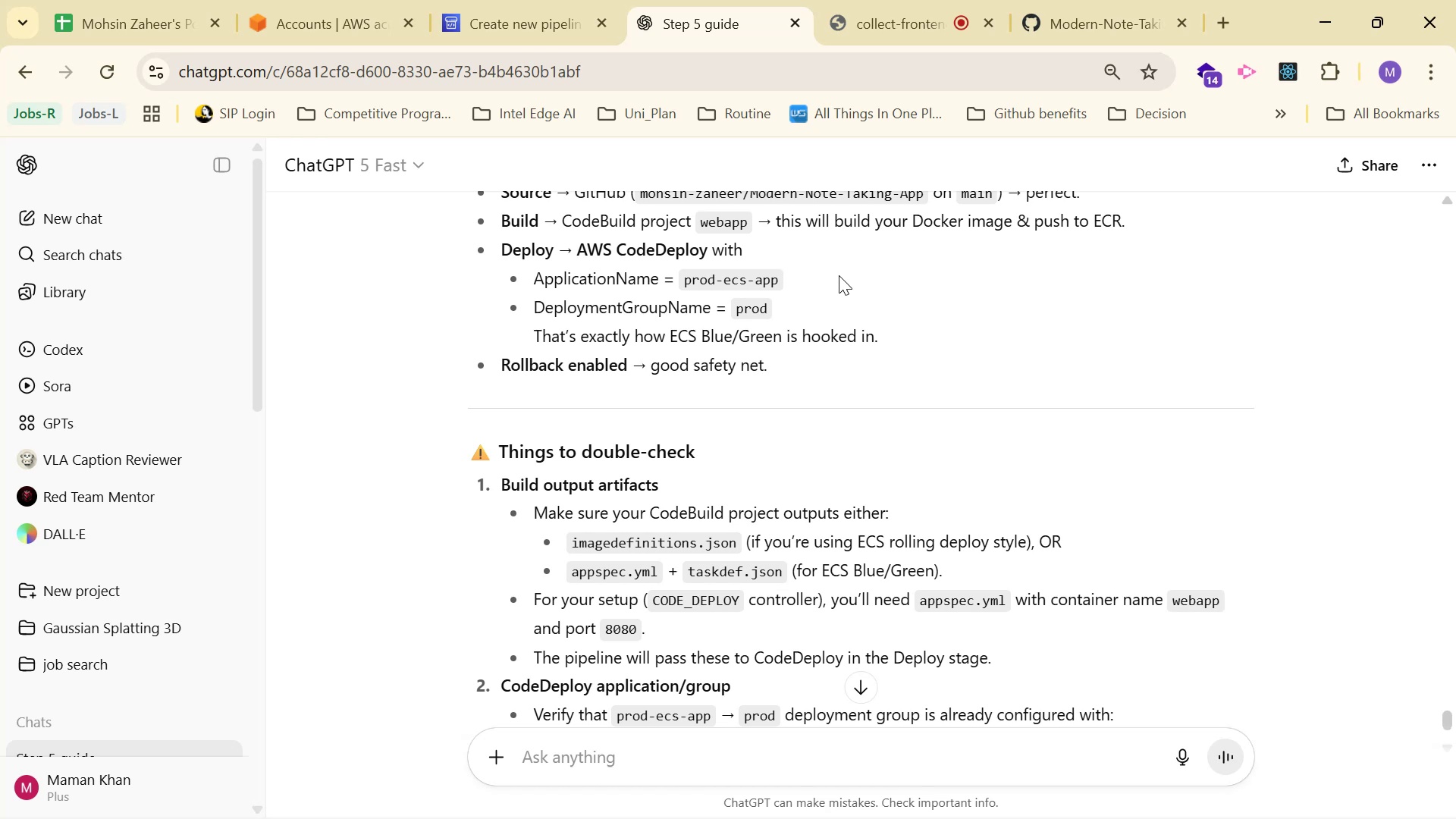 
scroll: coordinate [877, 381], scroll_direction: down, amount: 1.0
 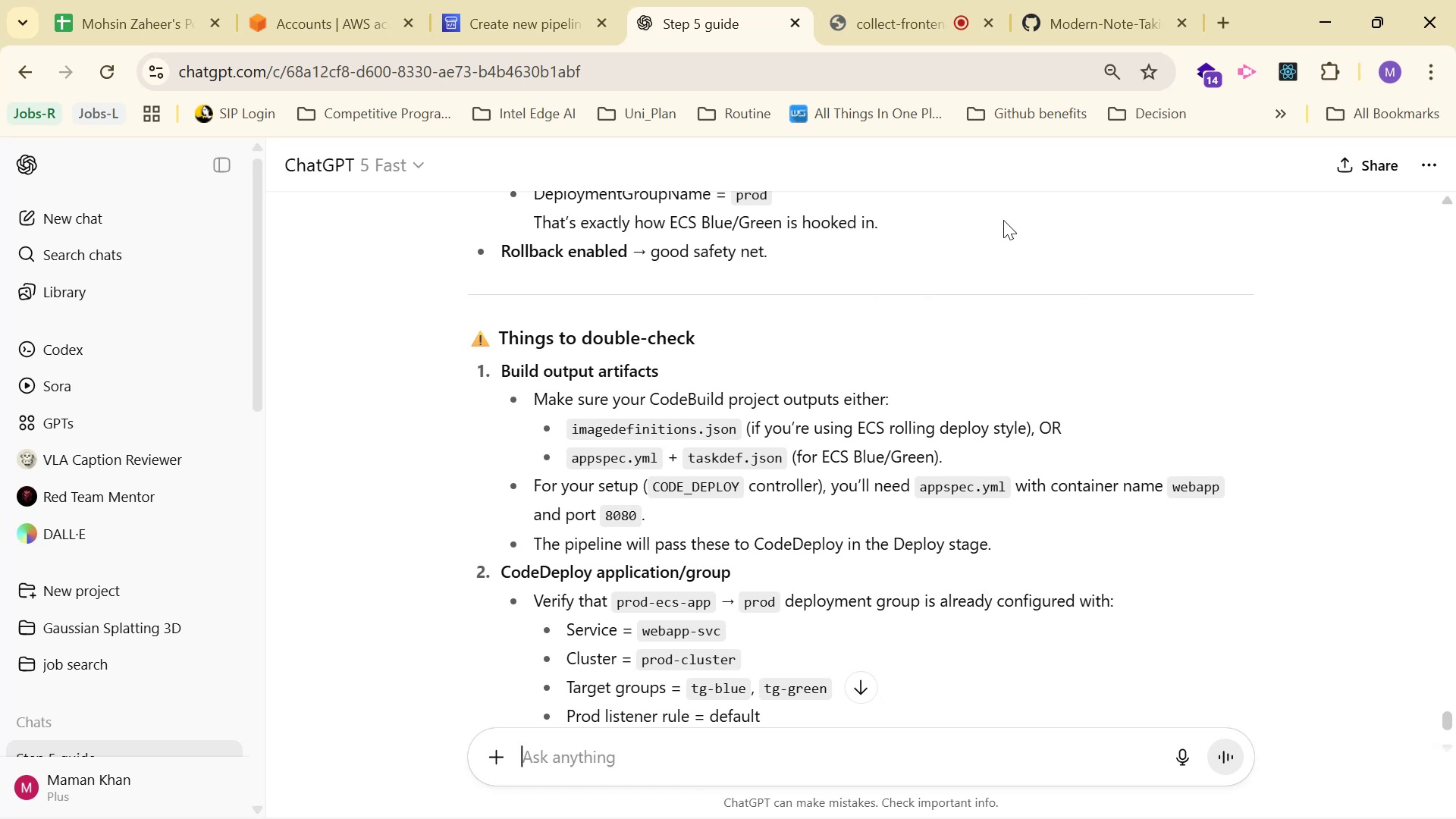 
wait(20.88)
 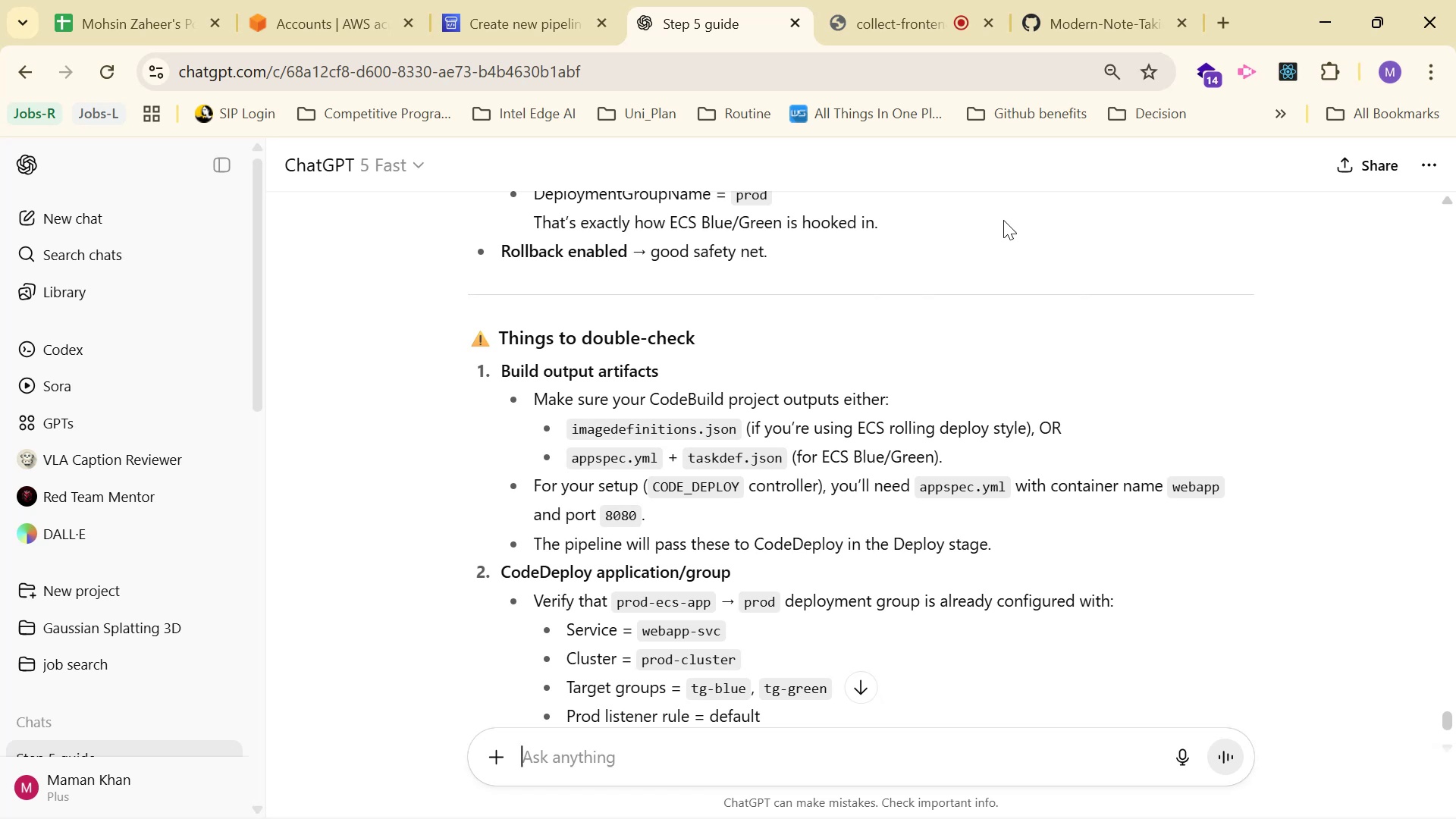 
scroll: coordinate [1016, 474], scroll_direction: down, amount: 3.0
 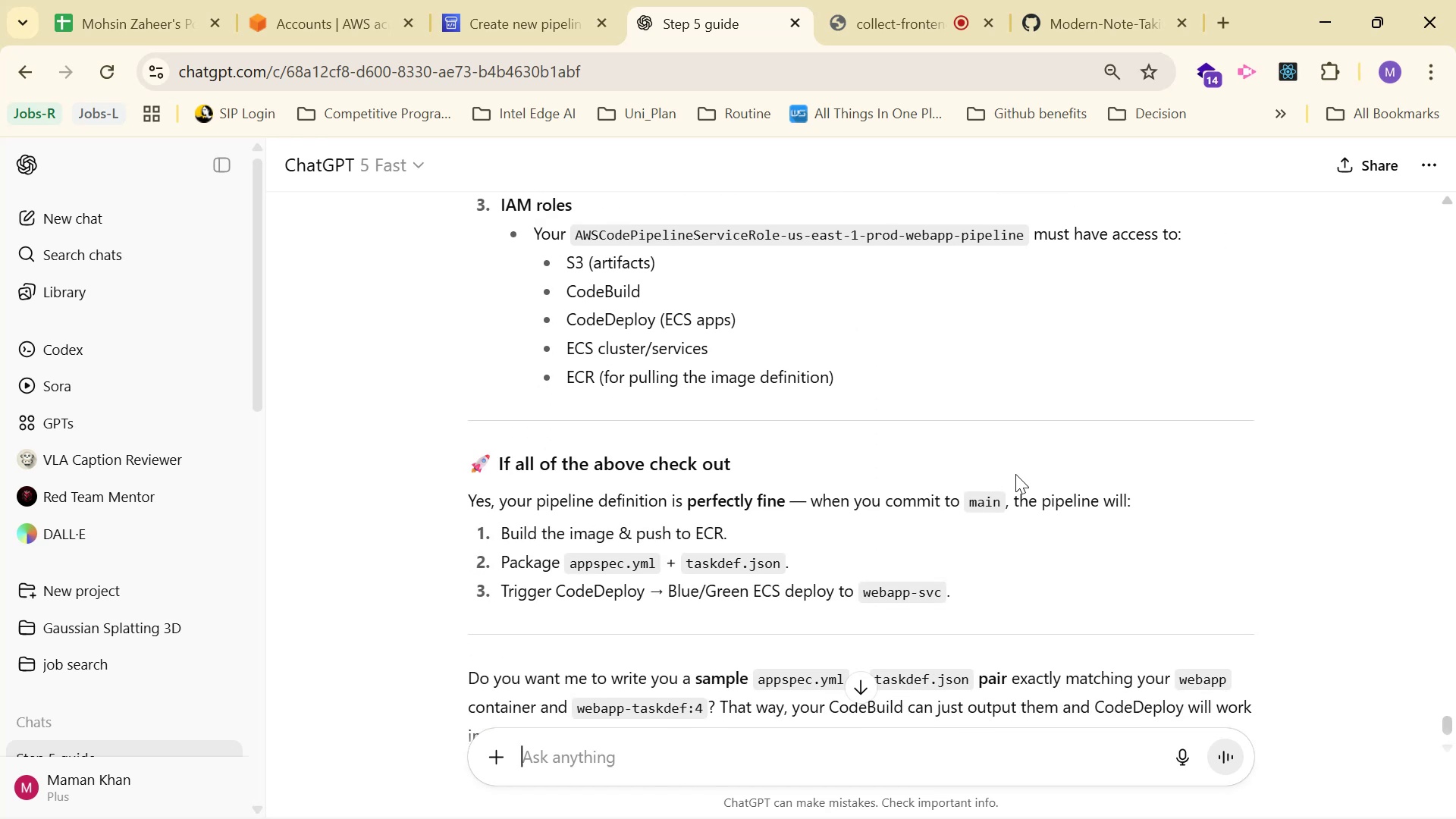 
scroll: coordinate [1013, 474], scroll_direction: up, amount: 2.0
 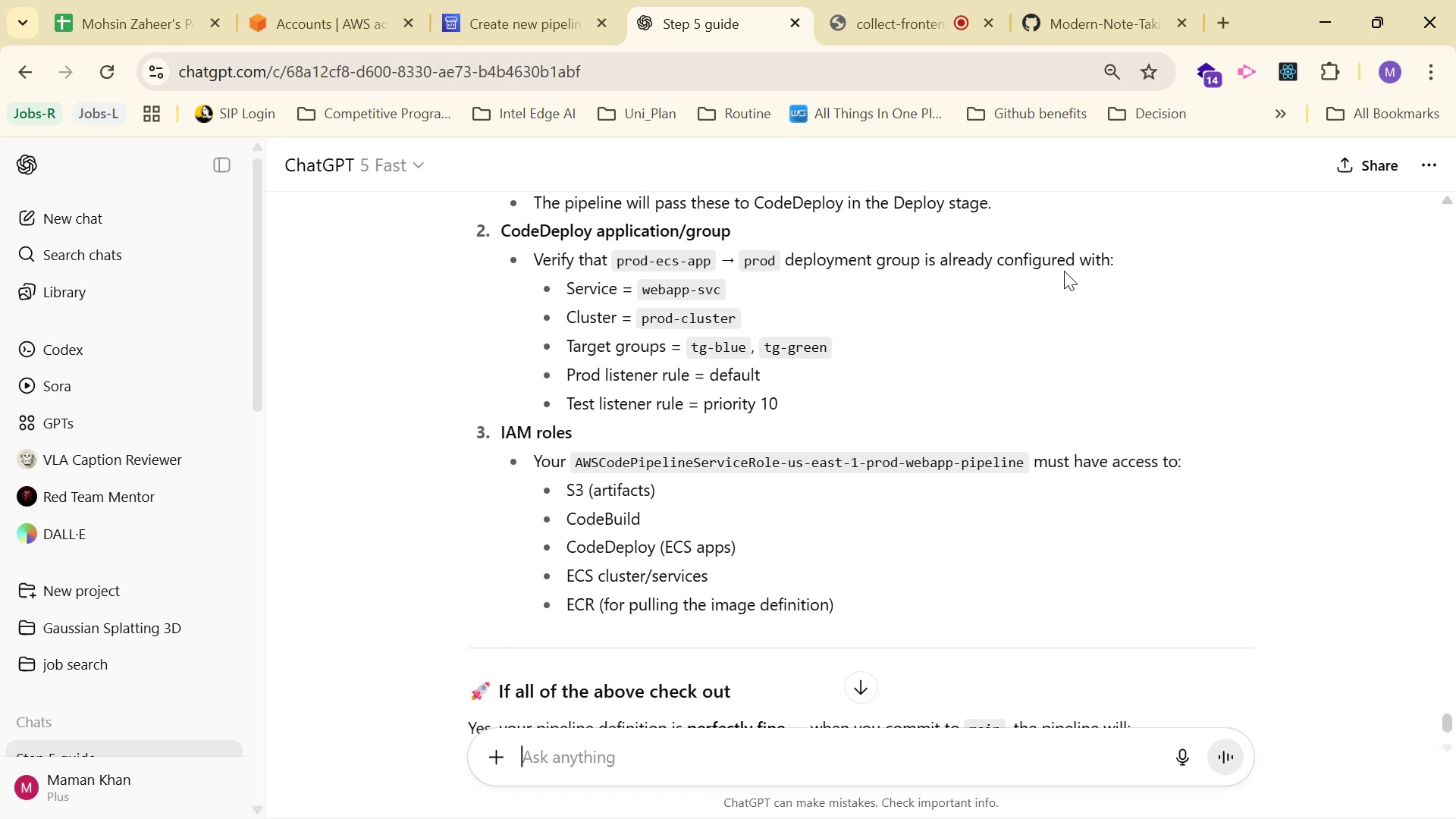 
wait(15.18)
 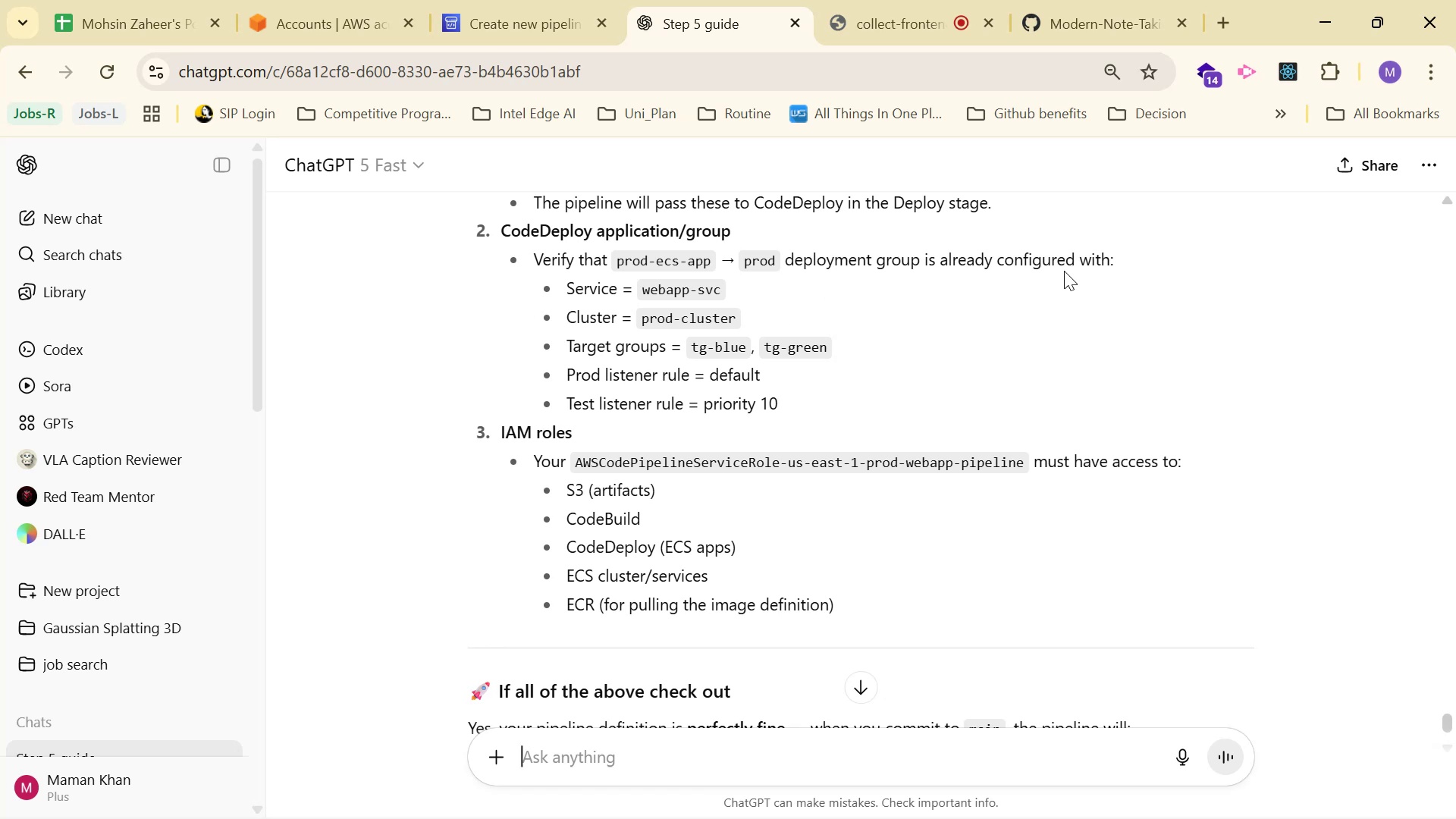 
scroll: coordinate [1427, 482], scroll_direction: up, amount: 5.0
 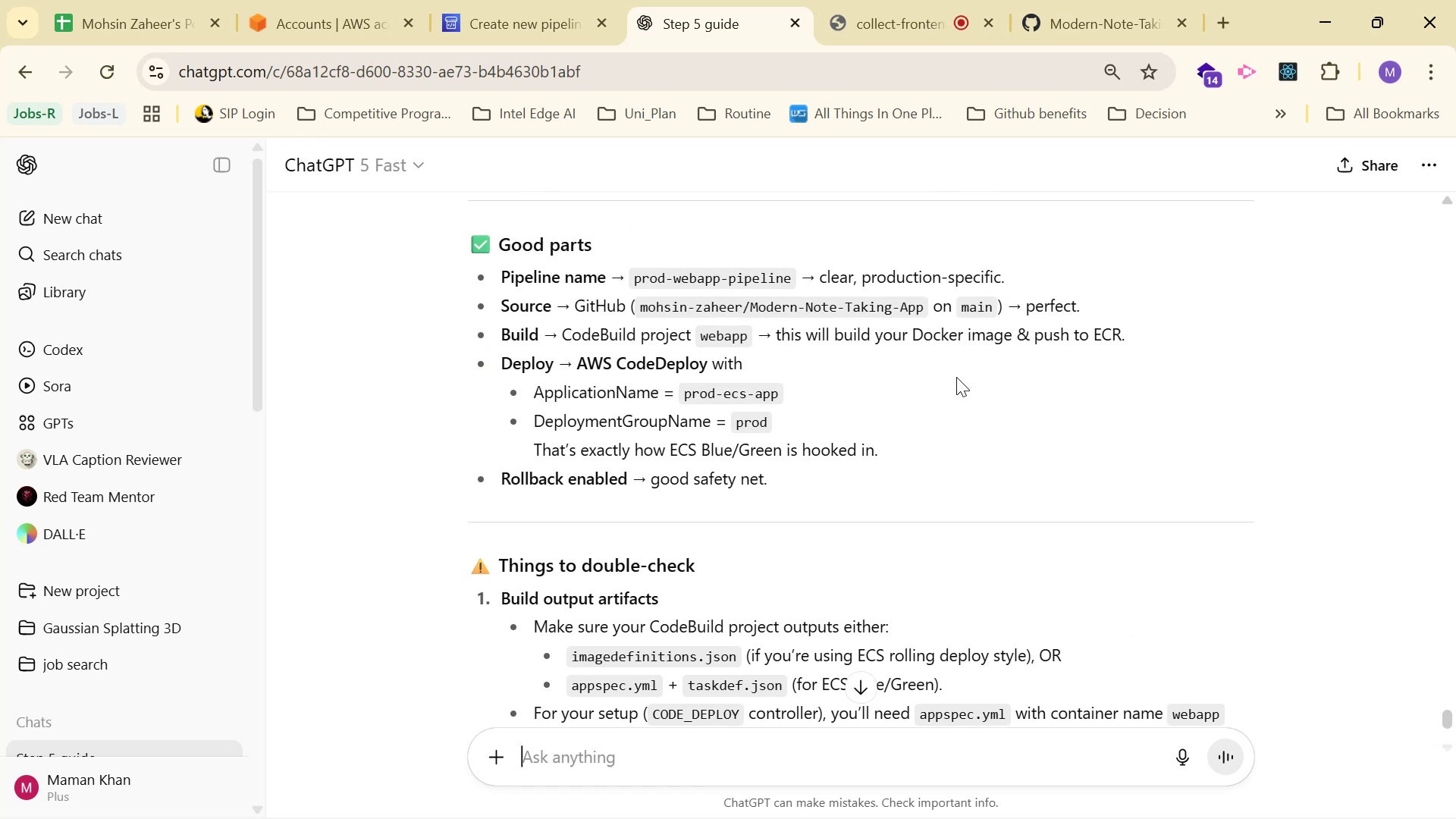 
wait(5.04)
 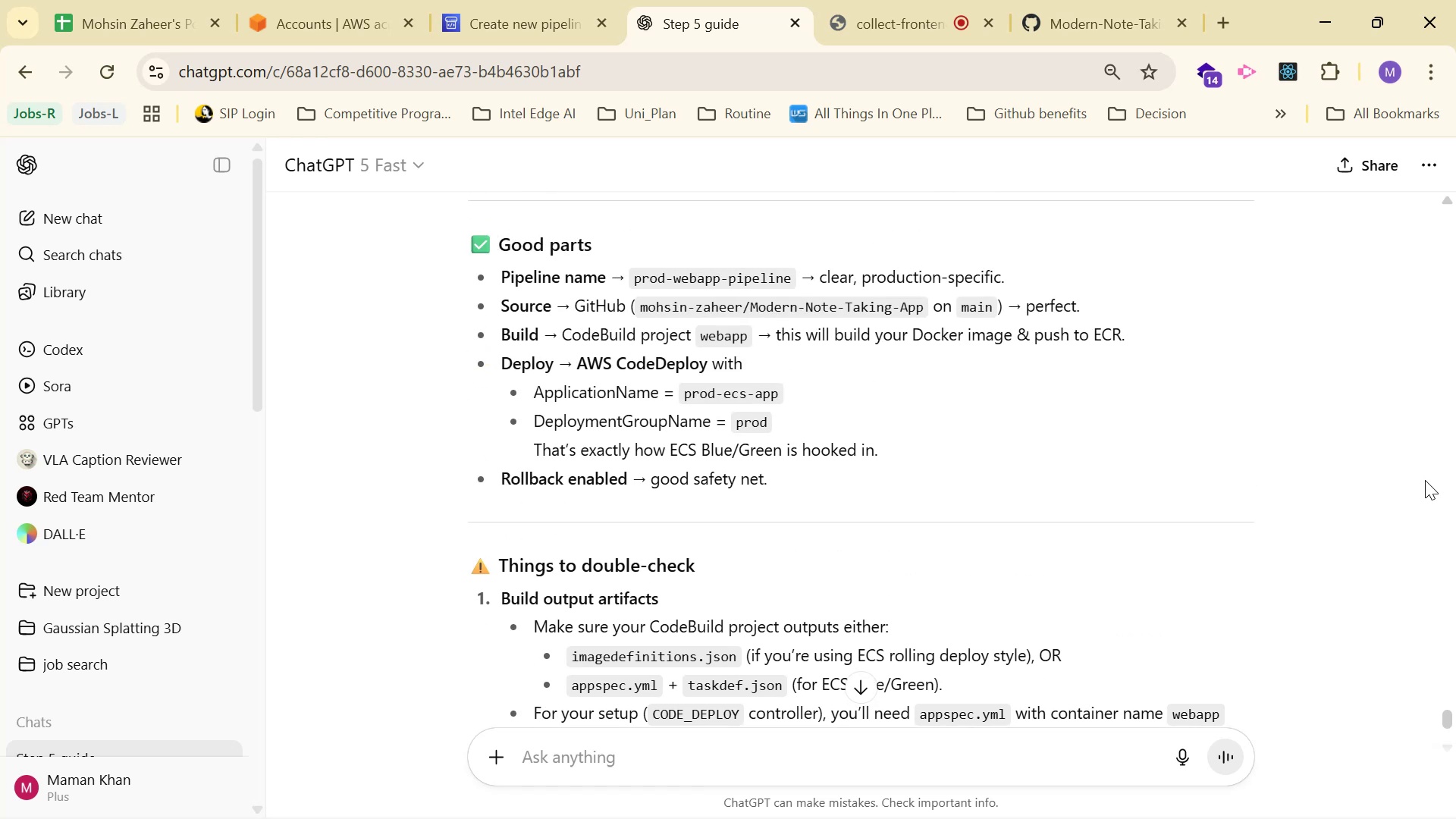 
scroll: coordinate [1109, 306], scroll_direction: up, amount: 3.0
 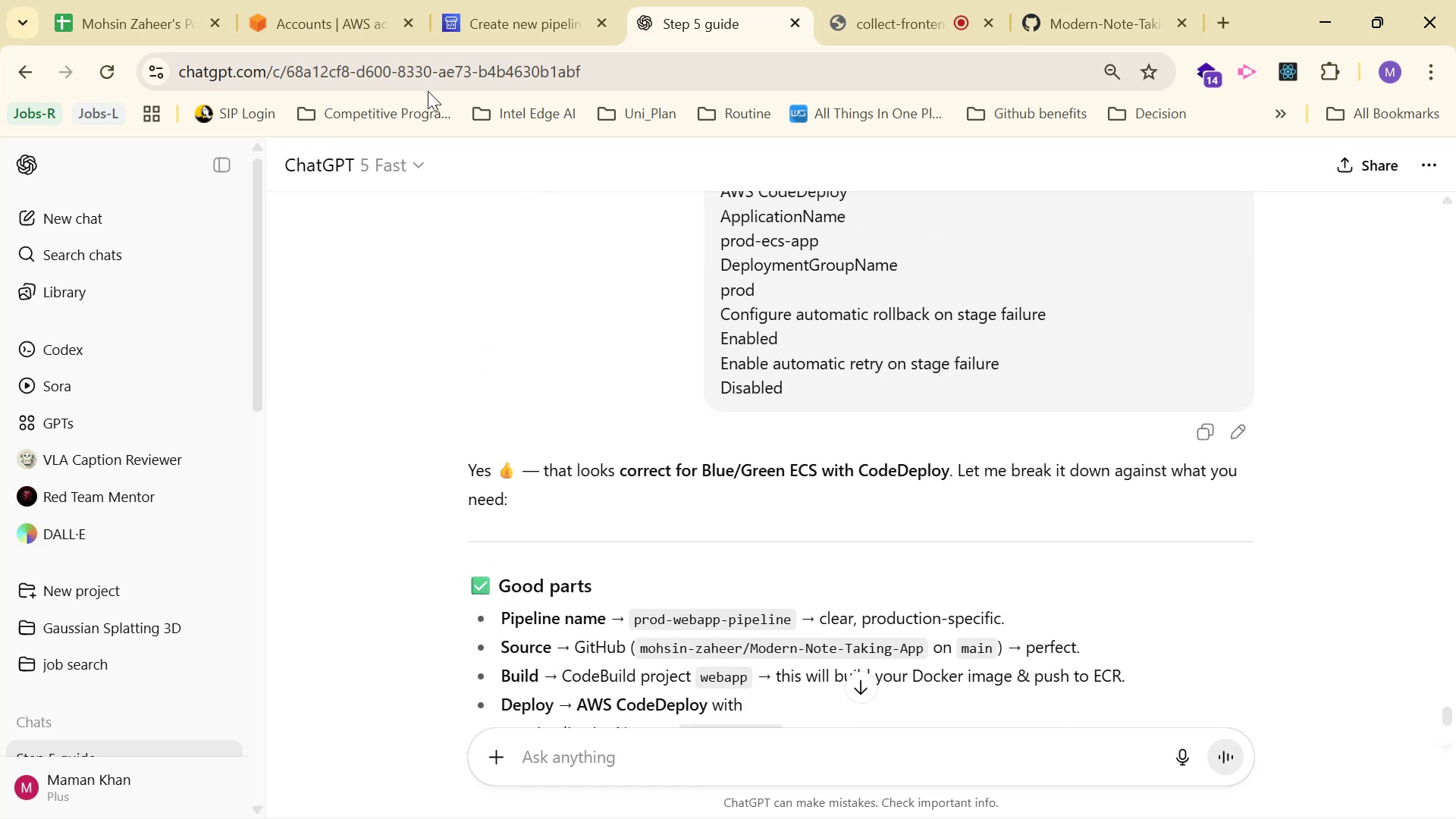 
left_click([475, 3])
 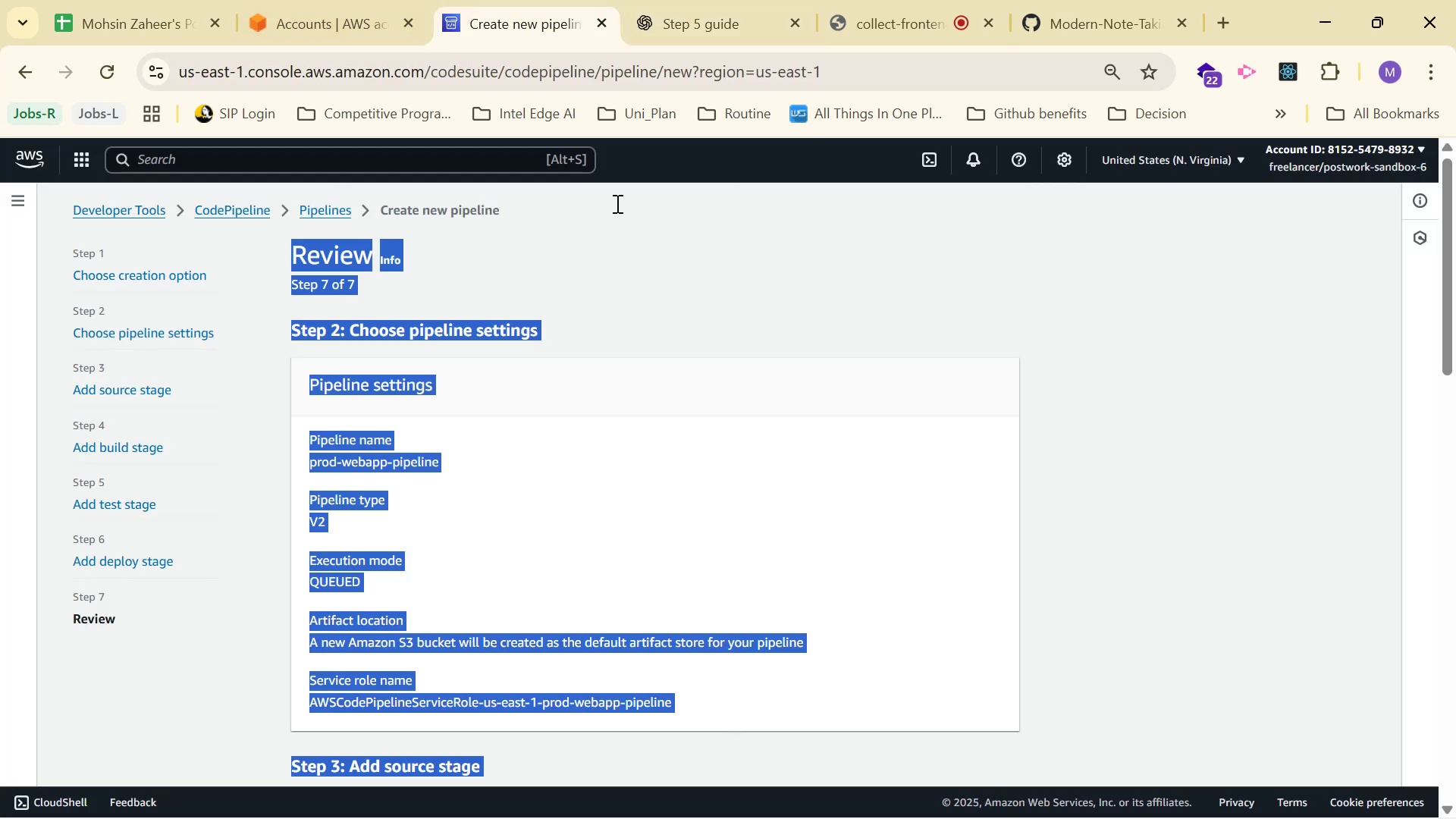 
scroll: coordinate [1194, 551], scroll_direction: down, amount: 12.0
 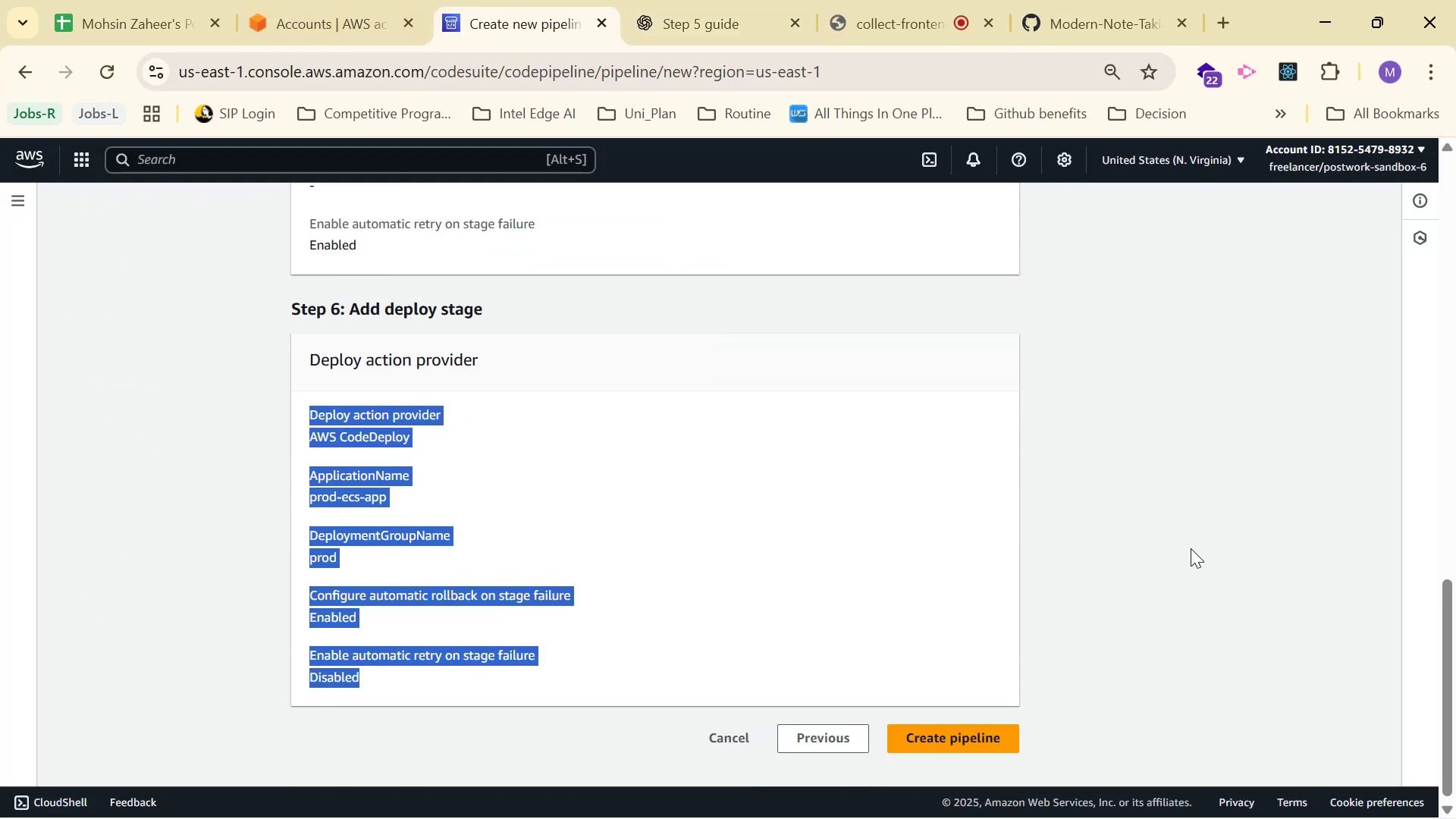 
left_click([1179, 541])
 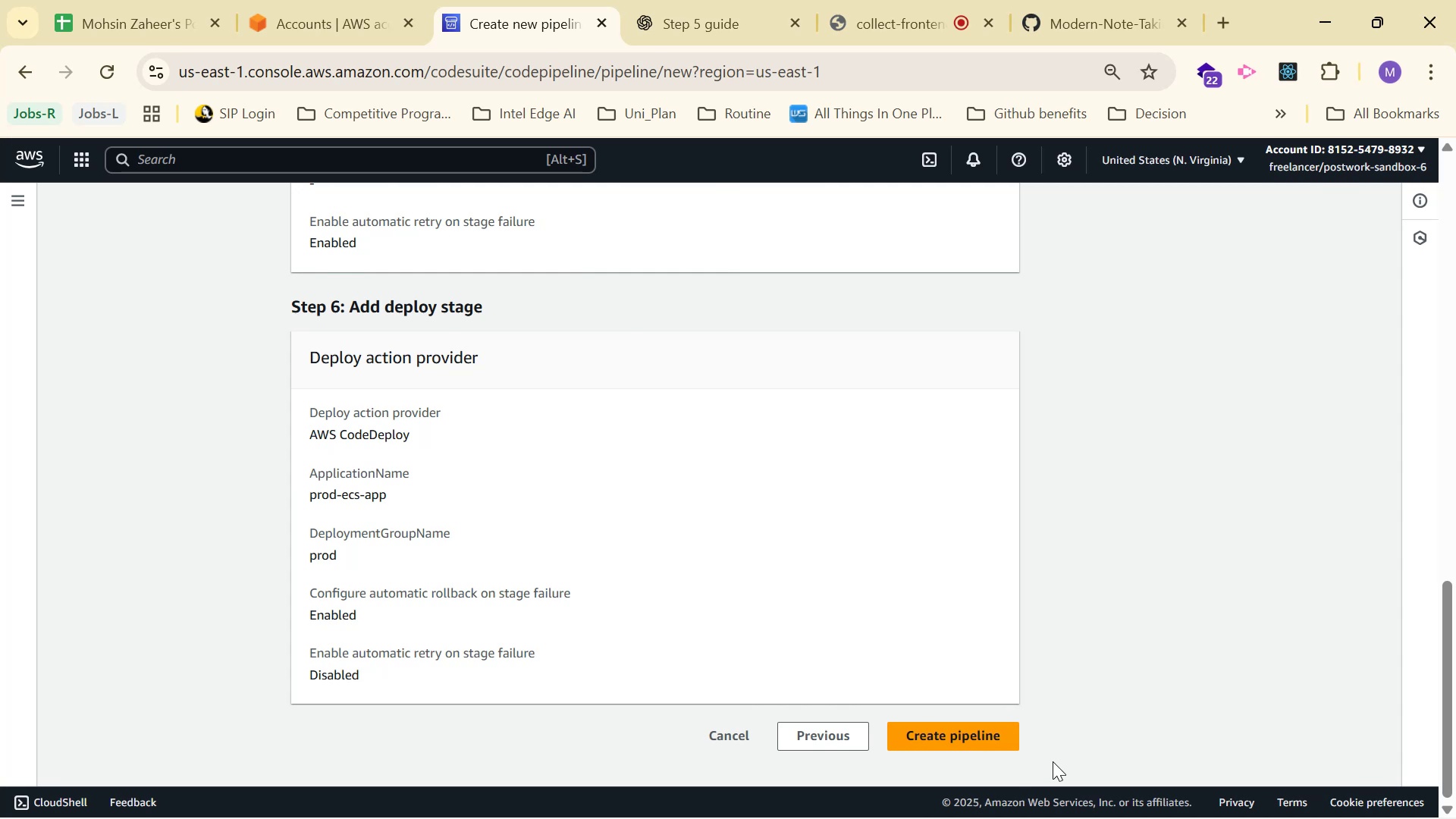 
left_click([1002, 738])
 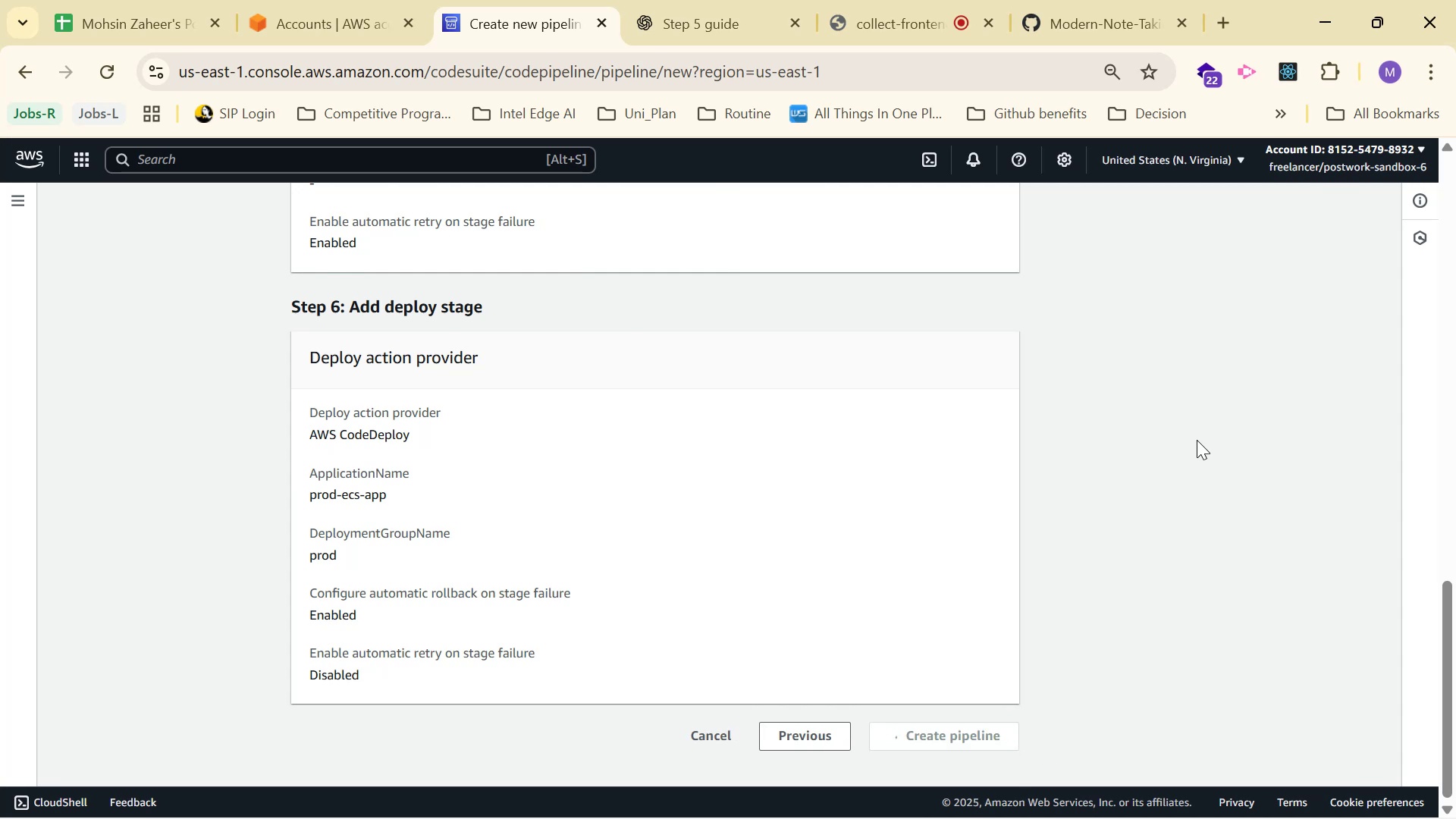 
wait(5.21)
 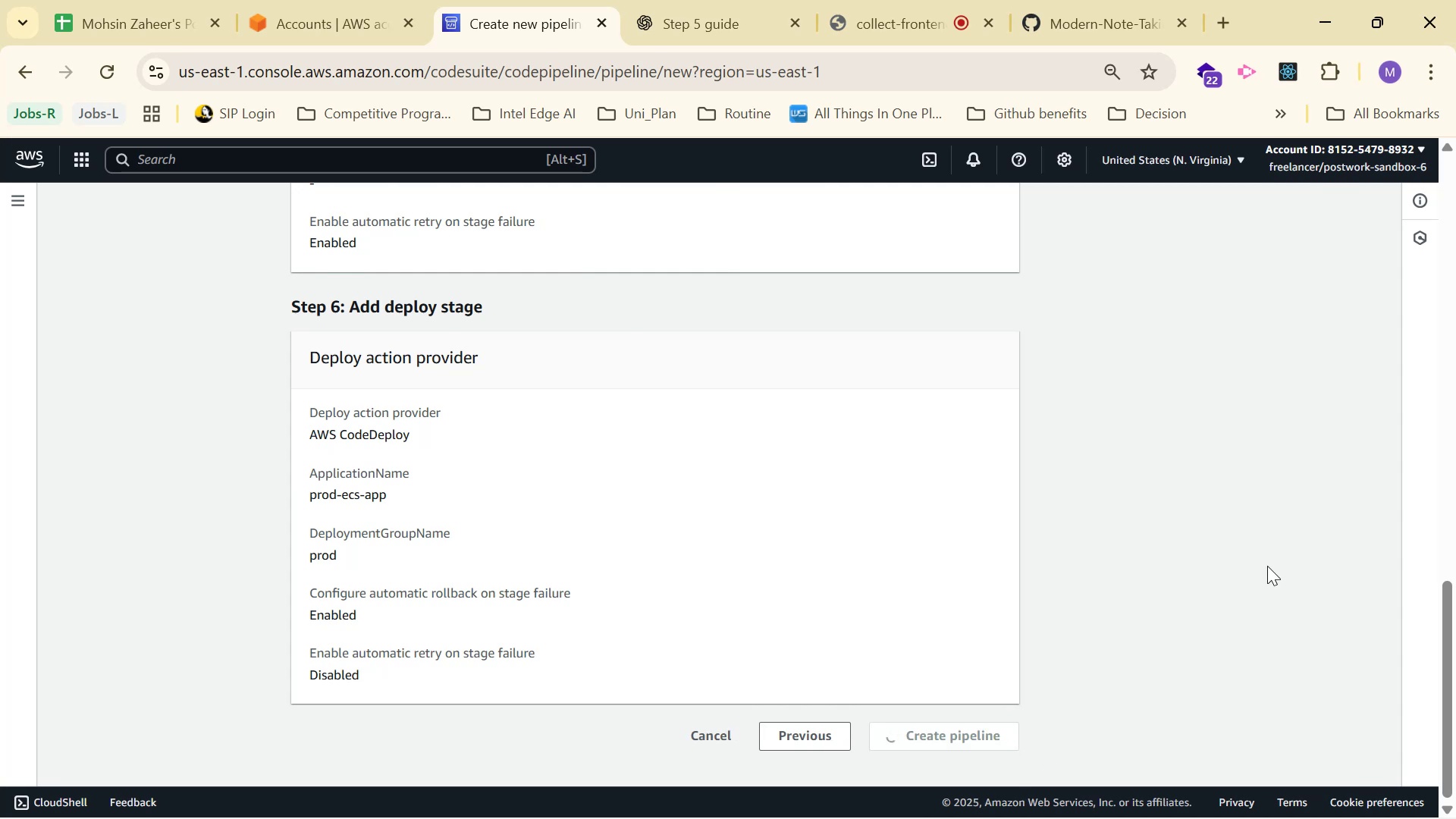 
scroll: coordinate [1207, 440], scroll_direction: up, amount: 6.0
 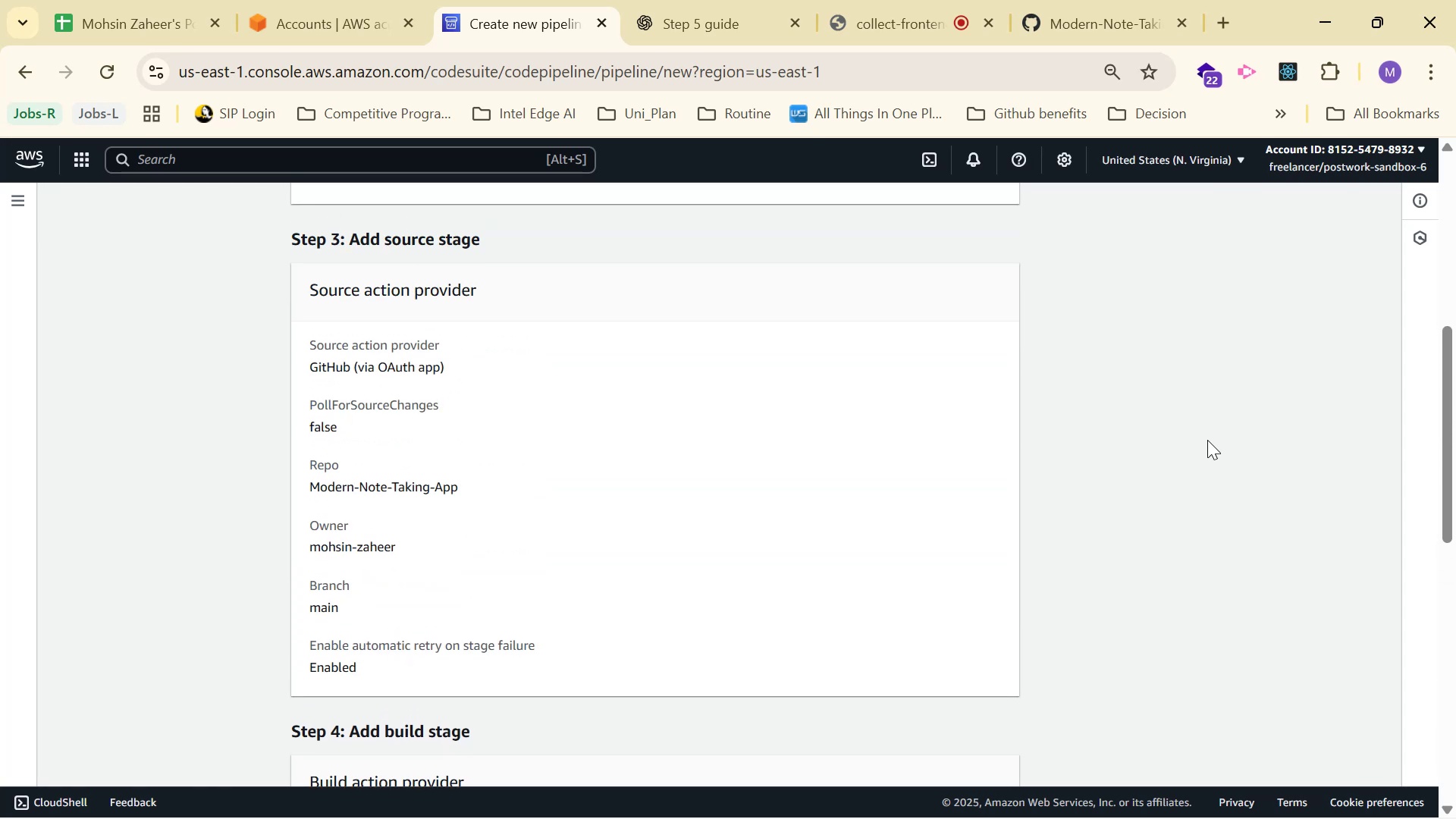 
scroll: coordinate [1207, 440], scroll_direction: down, amount: 2.0
 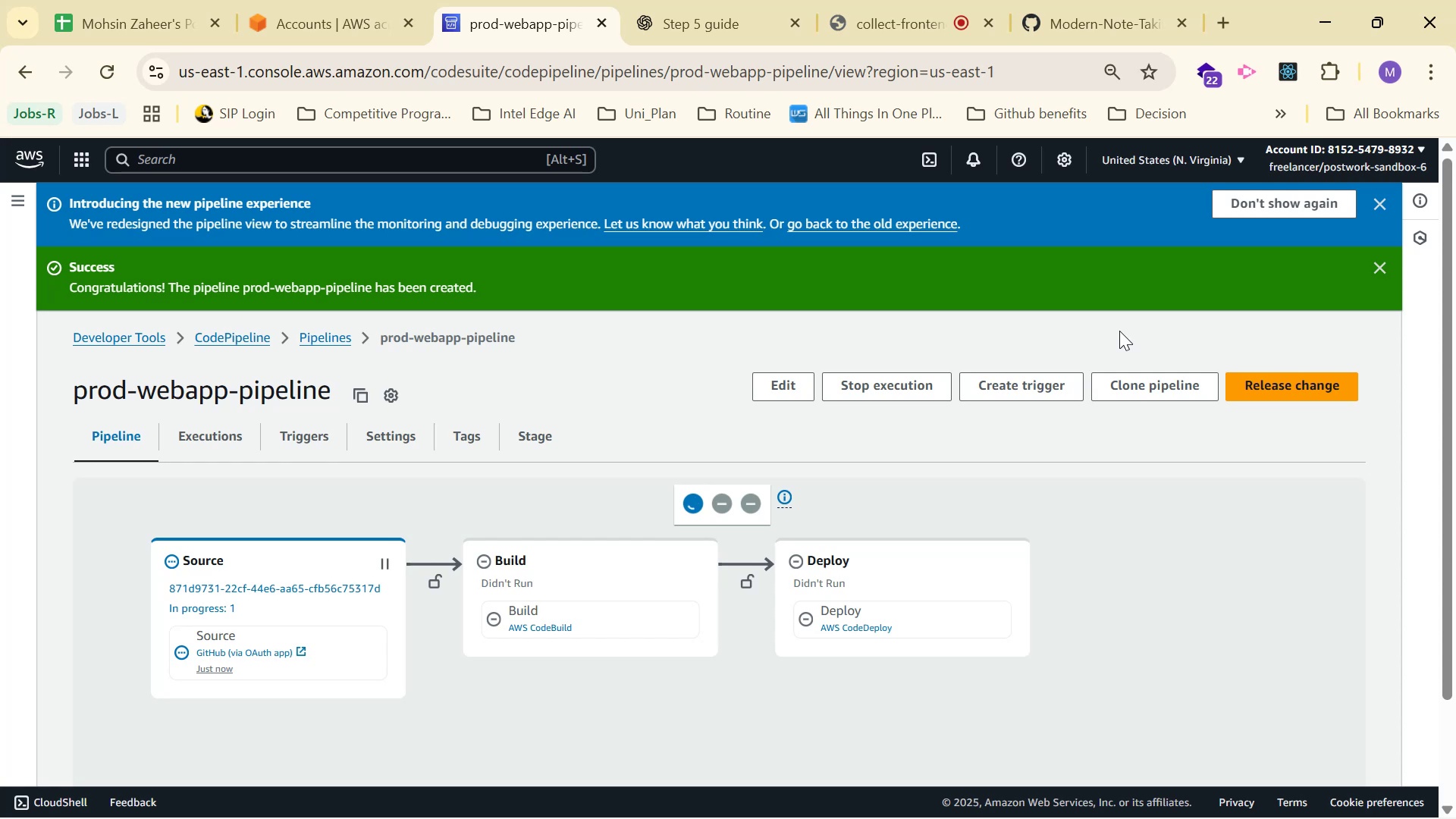 
wait(13.46)
 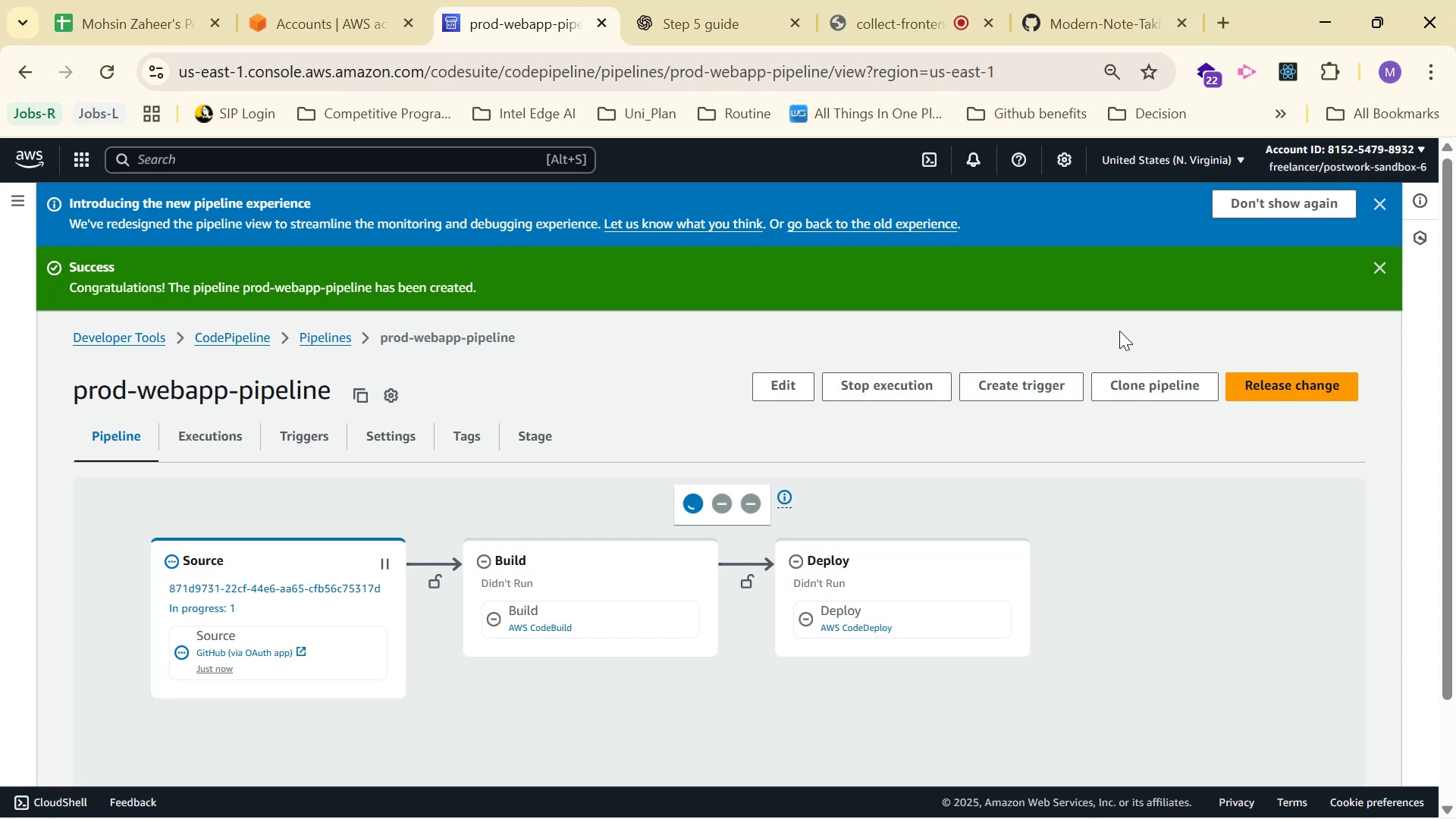 
left_click([686, 28])
 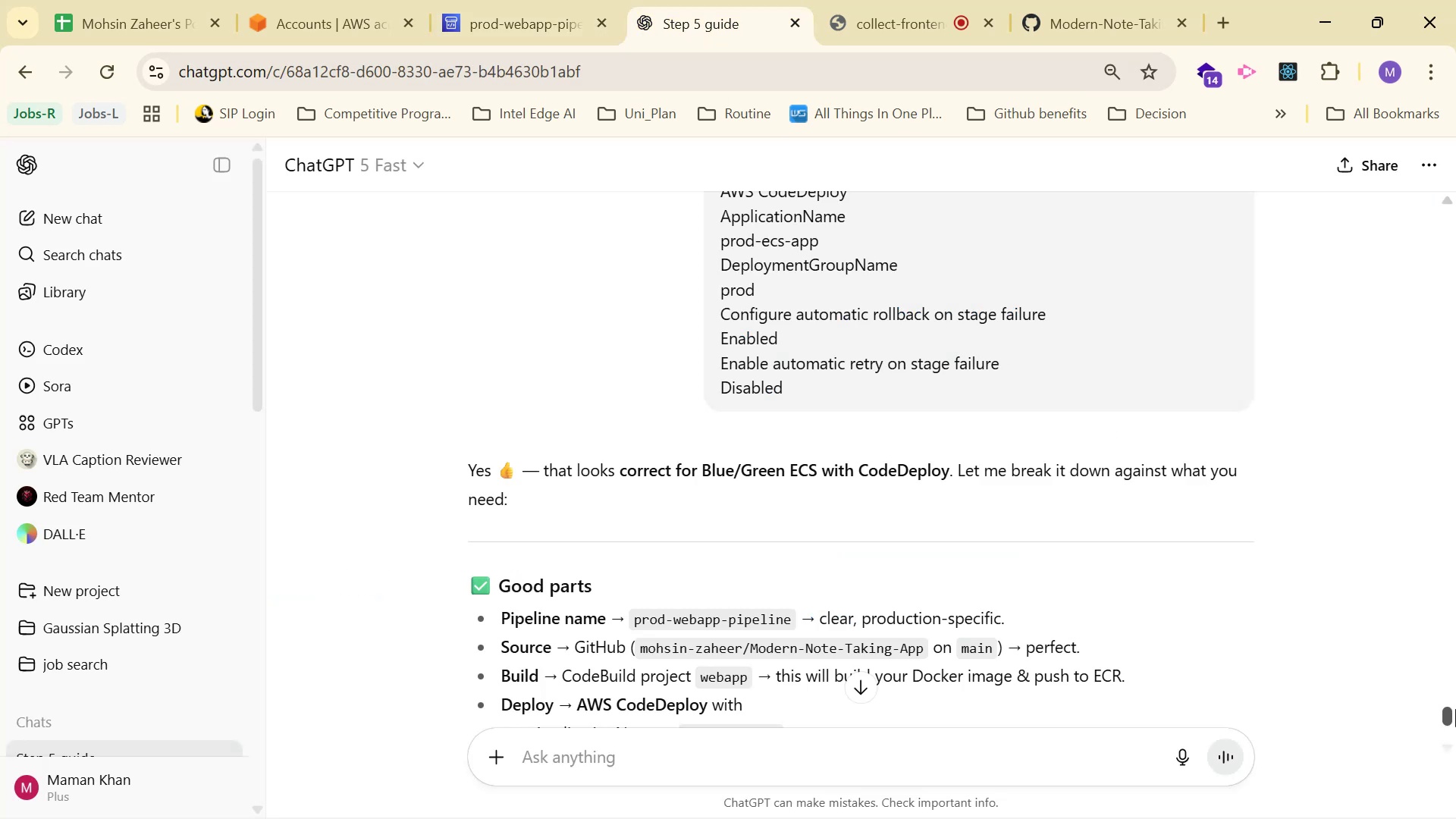 
left_click_drag(start_coordinate=[1452, 714], to_coordinate=[1455, 315])
 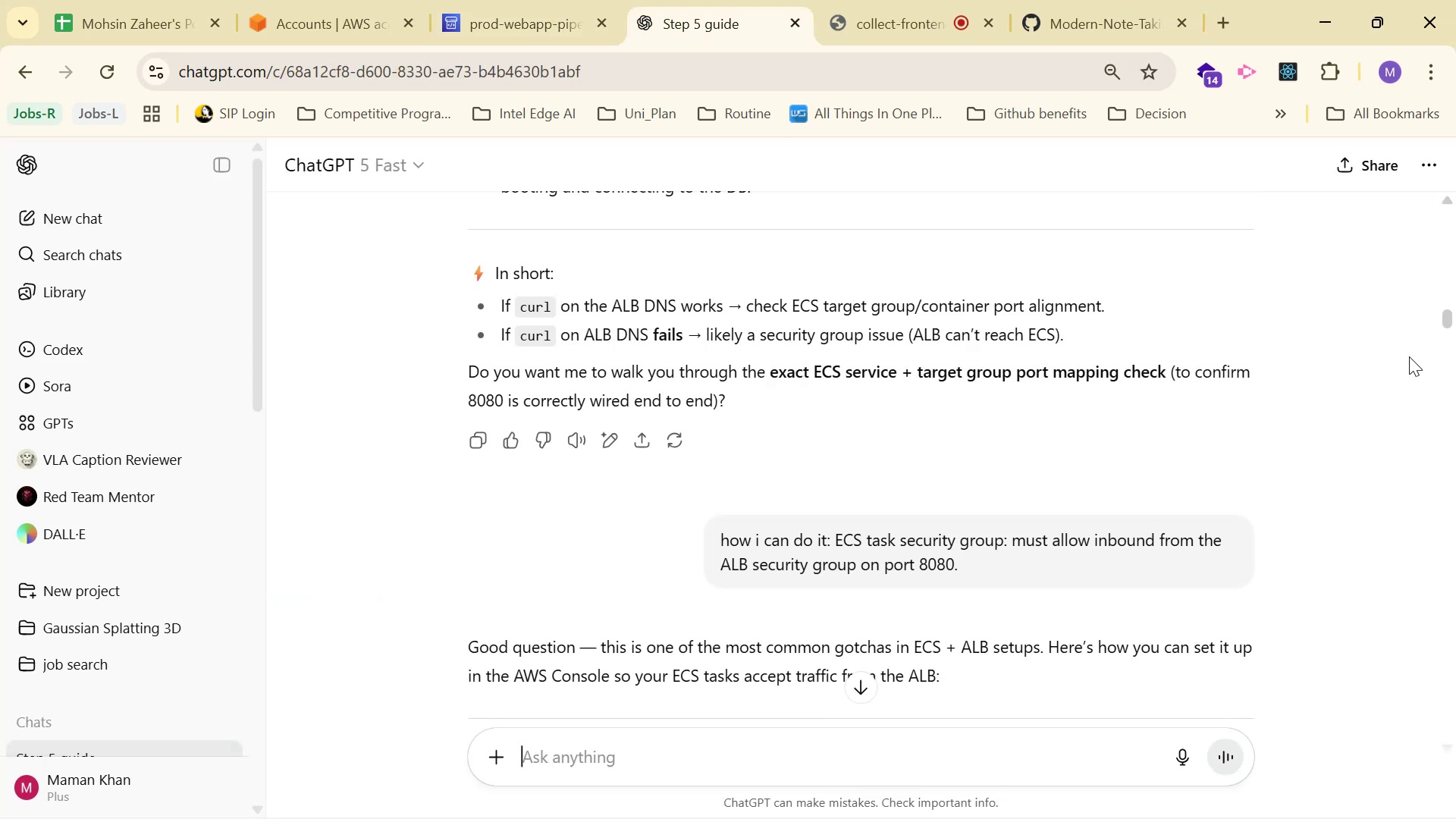 
scroll: coordinate [1325, 393], scroll_direction: up, amount: 45.0
 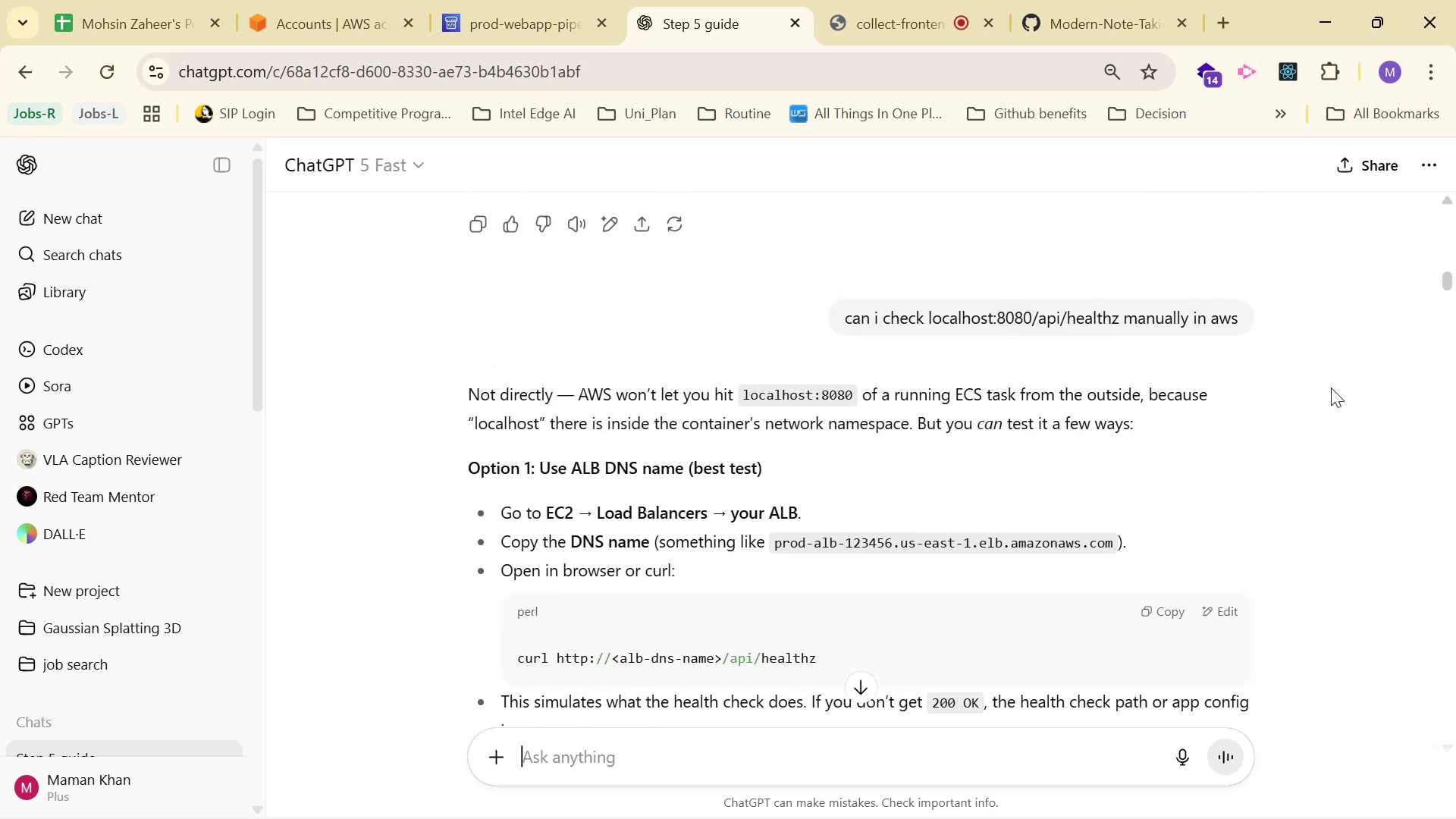 
scroll: coordinate [1393, 328], scroll_direction: down, amount: 15.0
 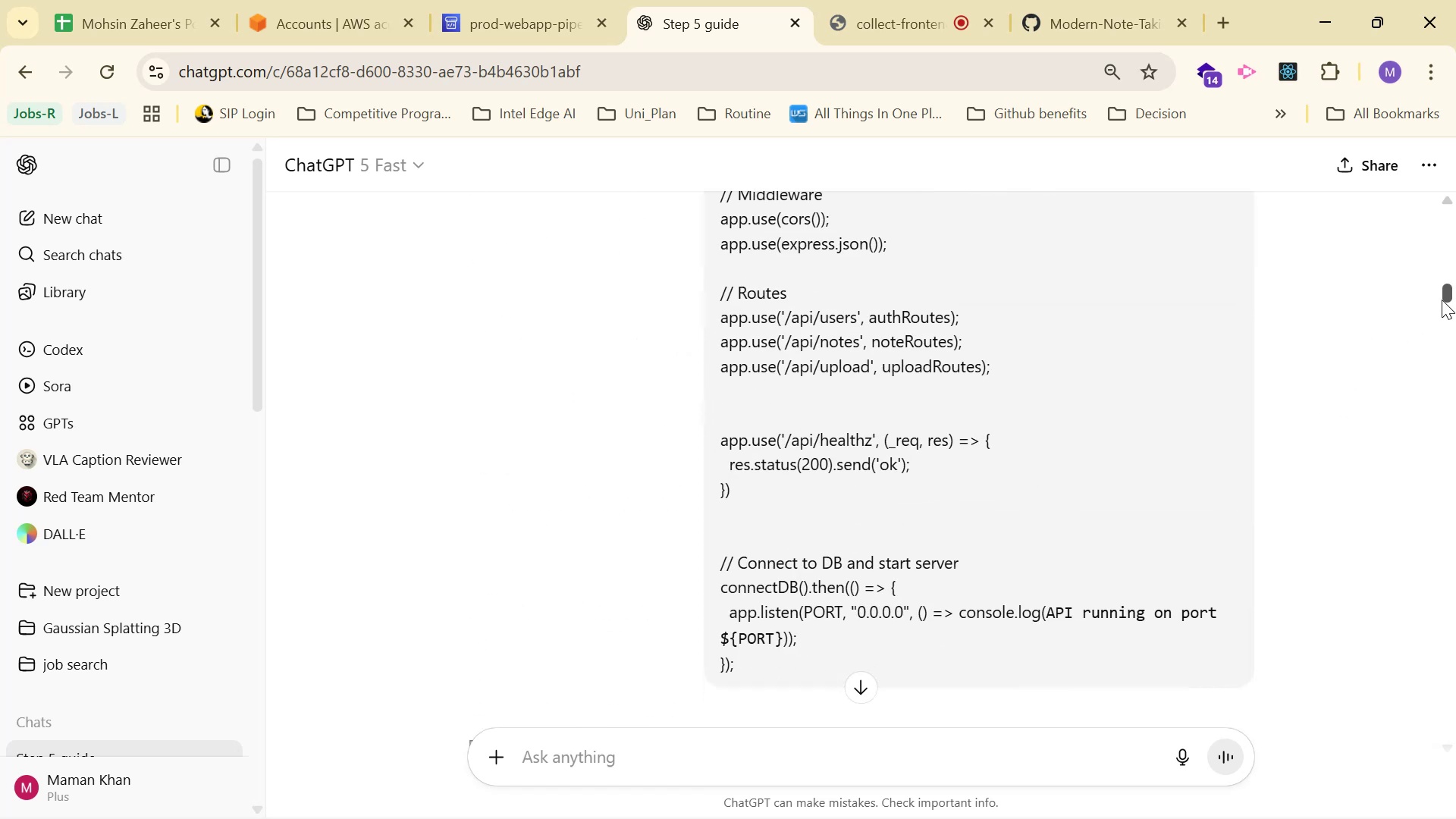 
left_click_drag(start_coordinate=[1454, 296], to_coordinate=[1451, 392])
 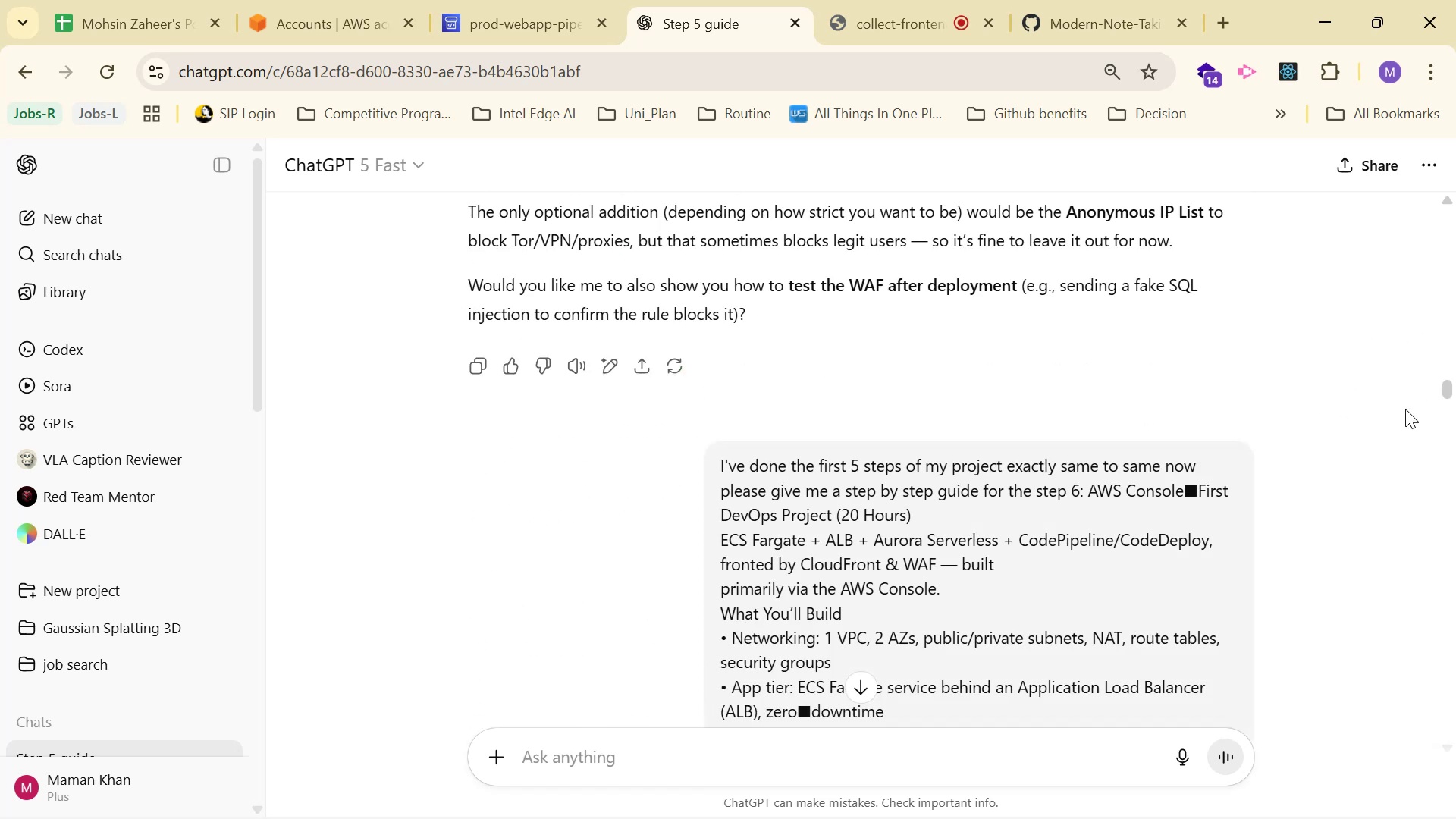 
scroll: coordinate [1208, 384], scroll_direction: down, amount: 46.0
 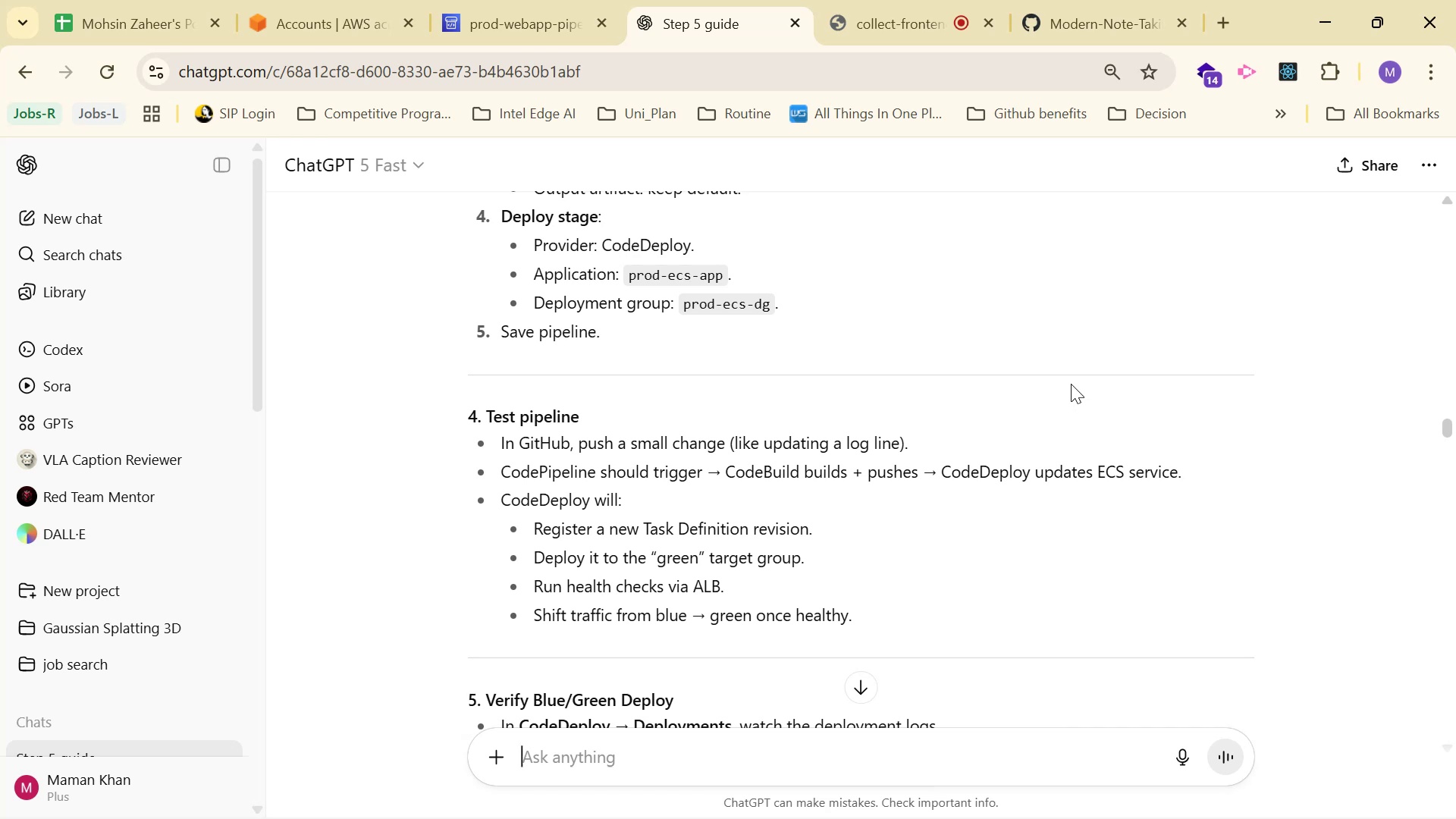 
wait(29.65)
 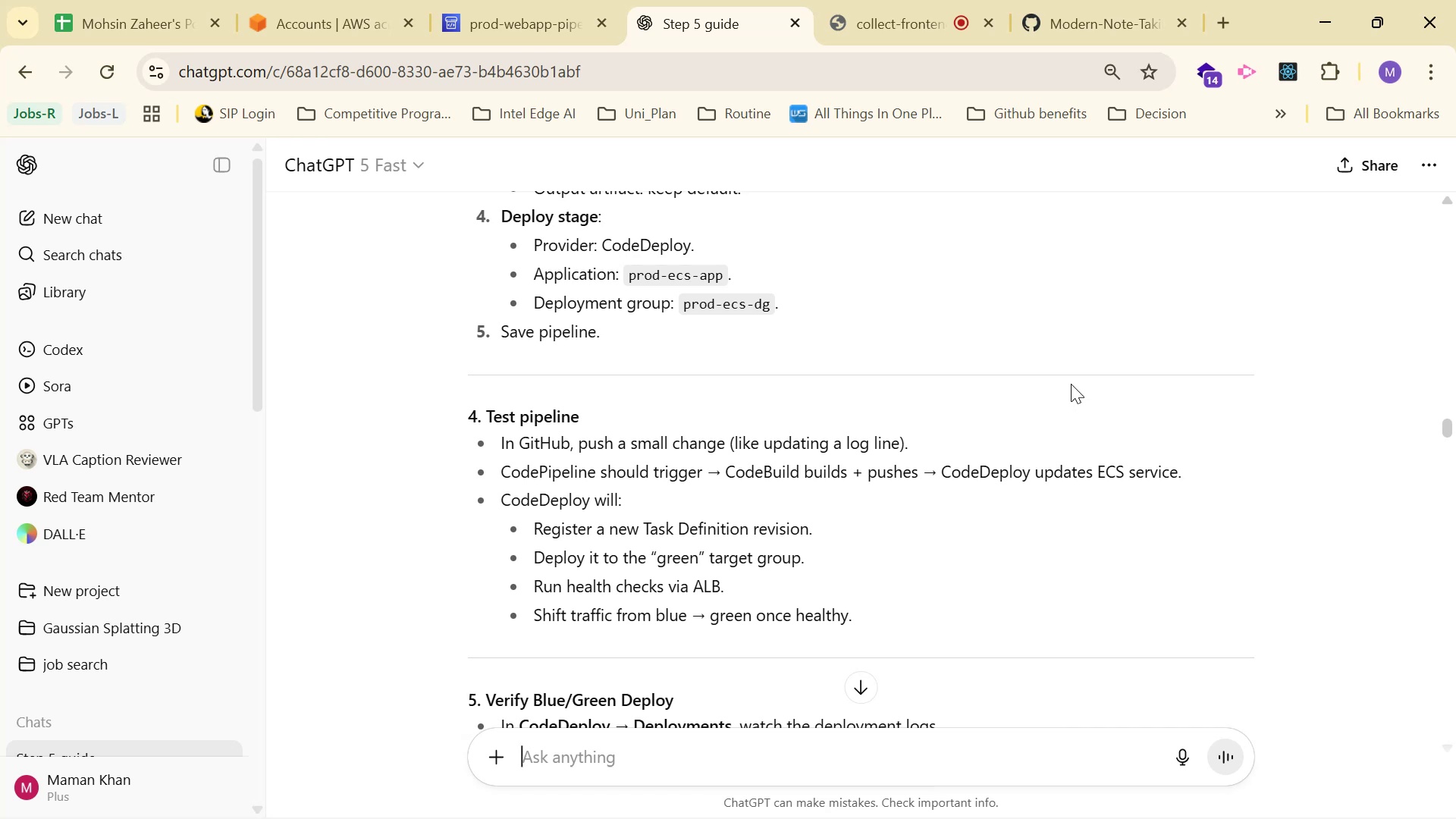 
scroll: coordinate [1105, 342], scroll_direction: down, amount: 1.0
 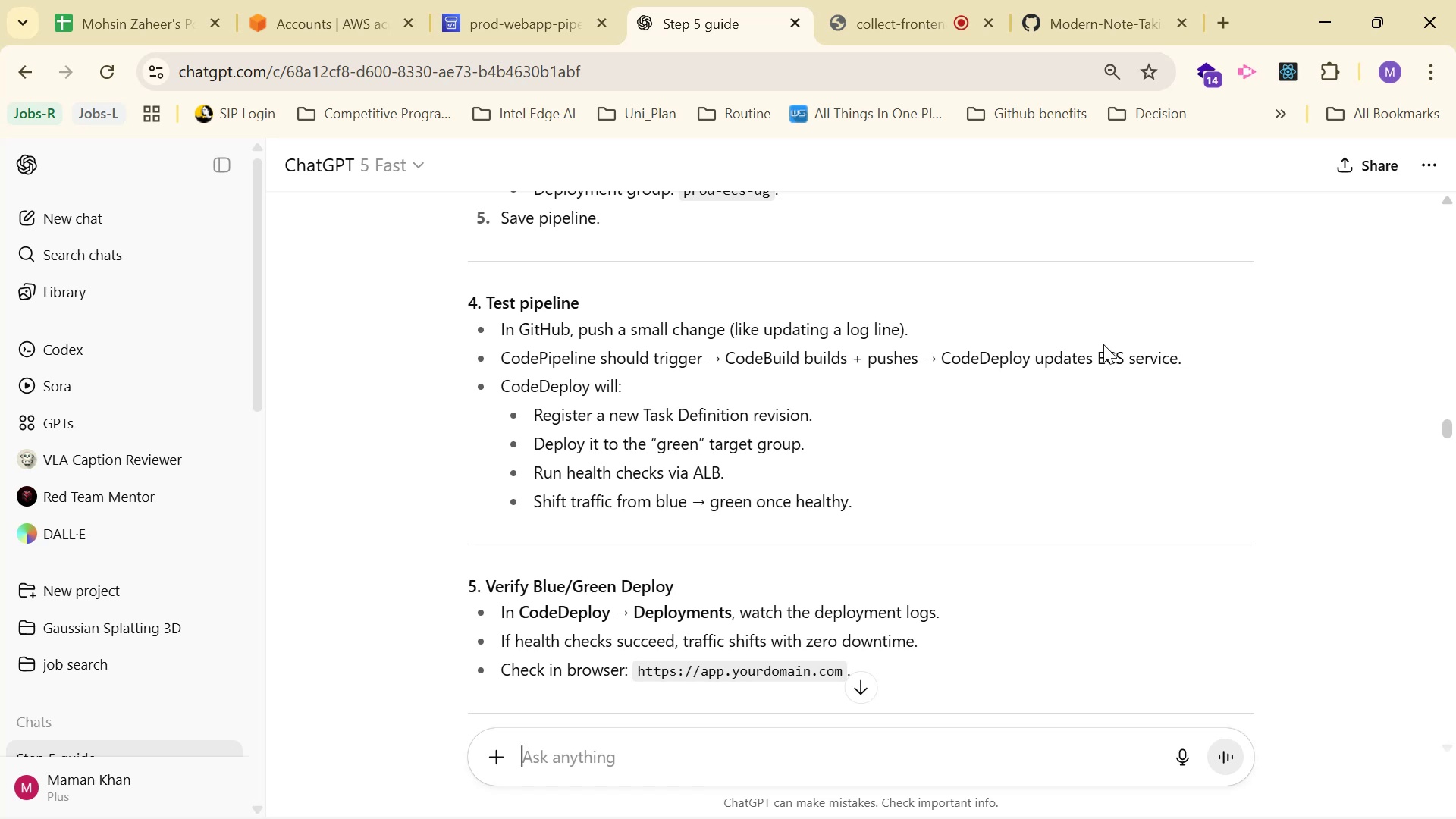 
wait(5.18)
 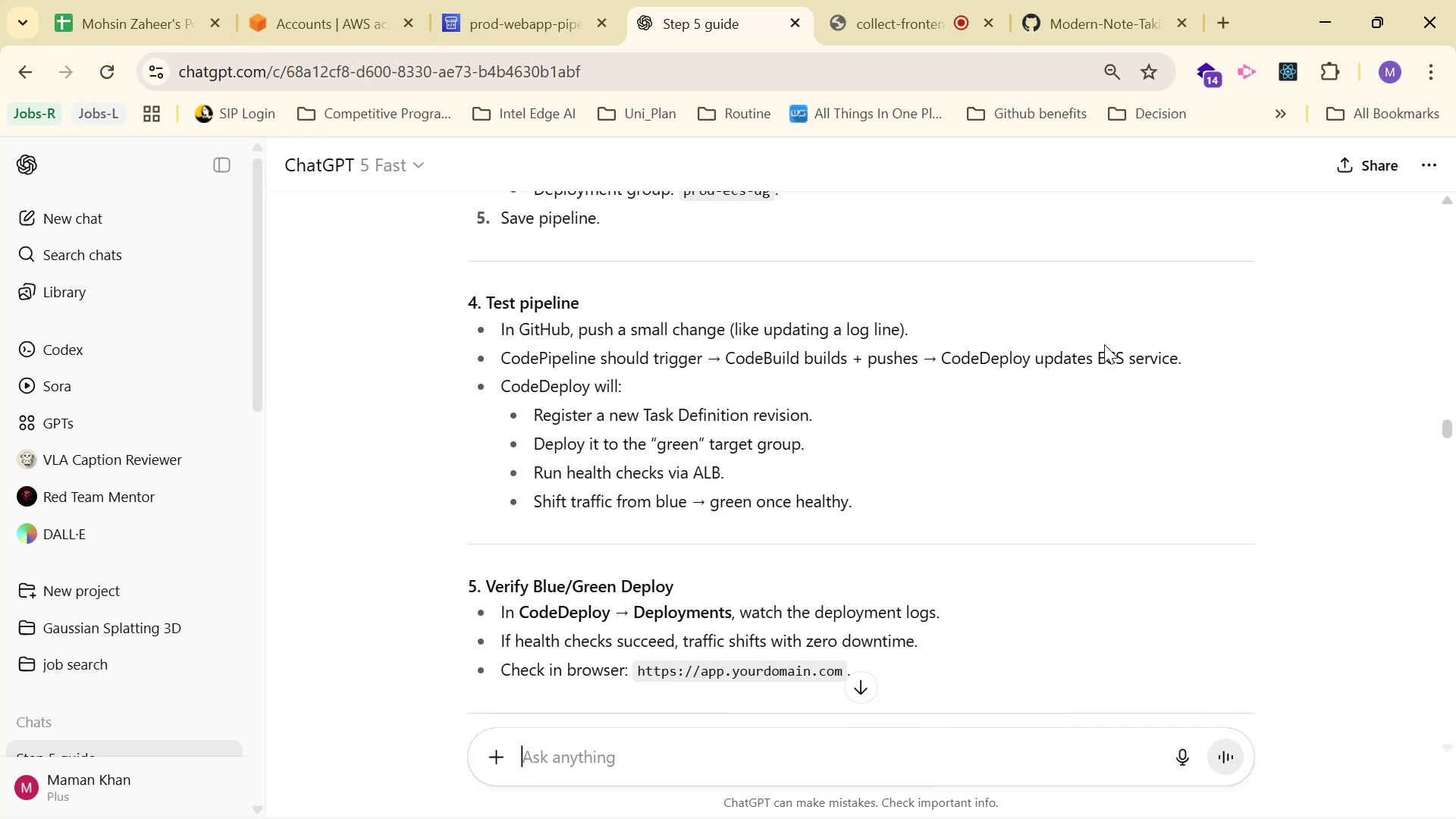 
scroll: coordinate [1103, 344], scroll_direction: down, amount: 2.0
 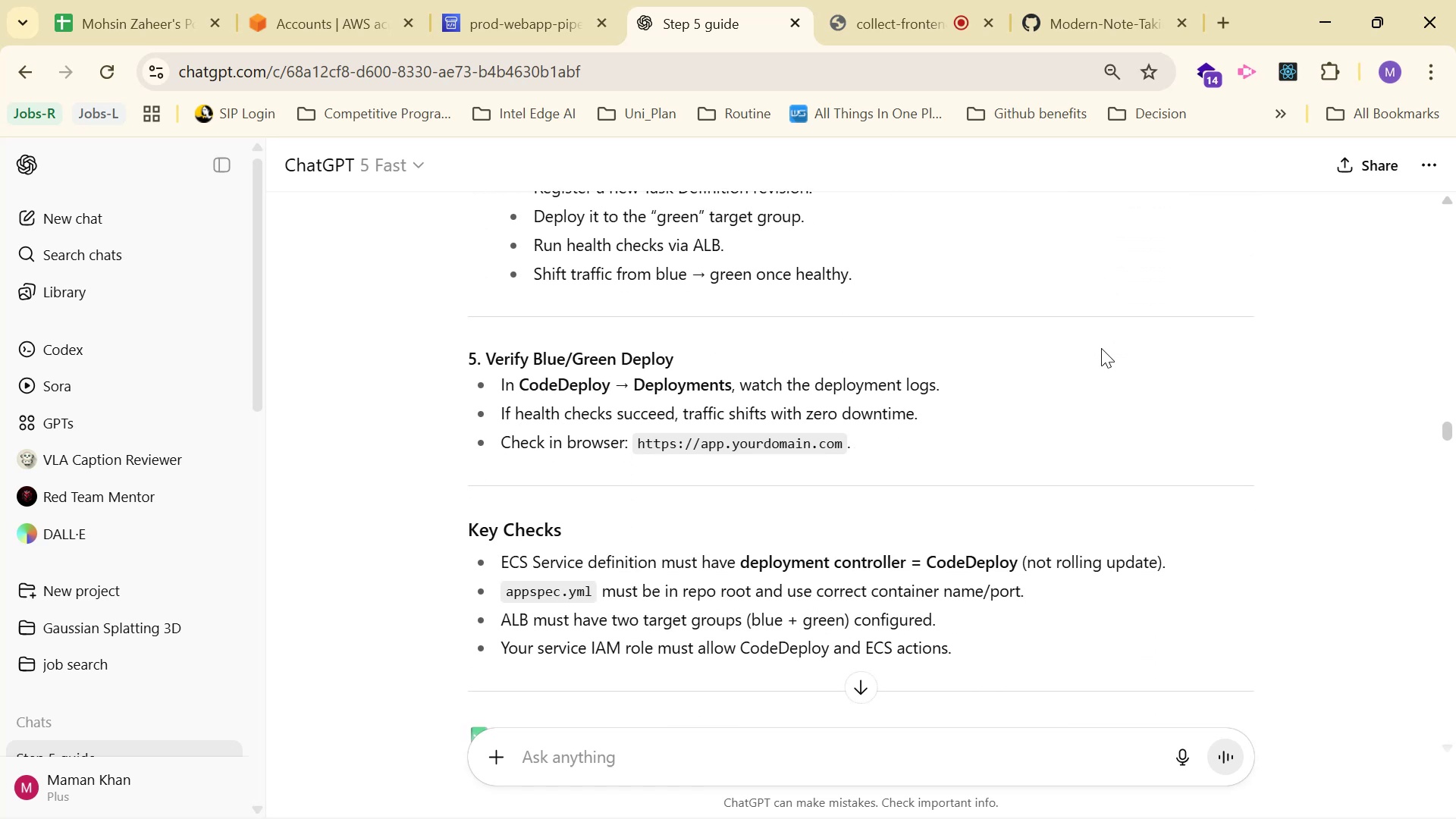 
left_click([483, 0])
 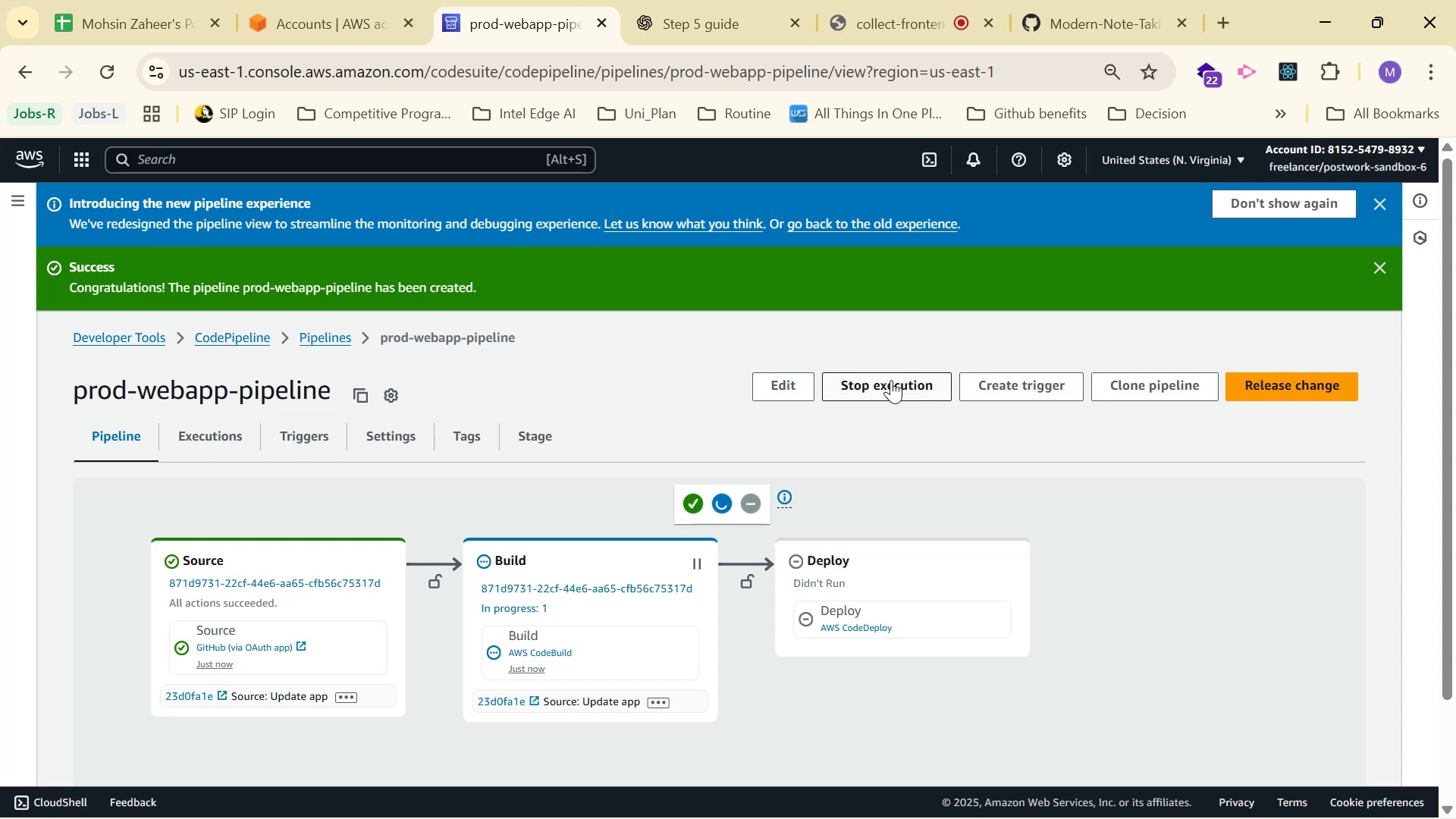 
wait(26.77)
 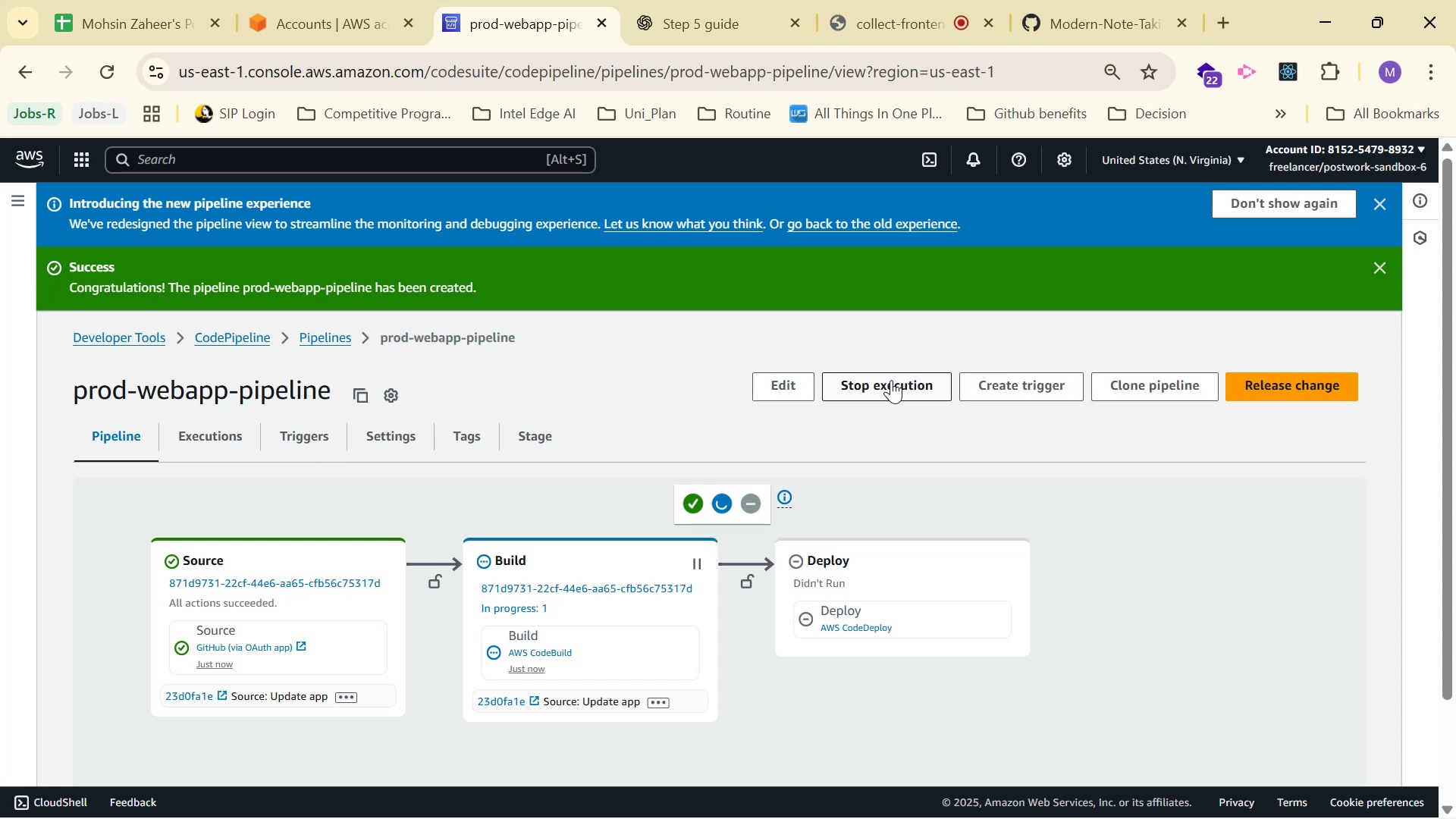 
left_click([661, 704])
 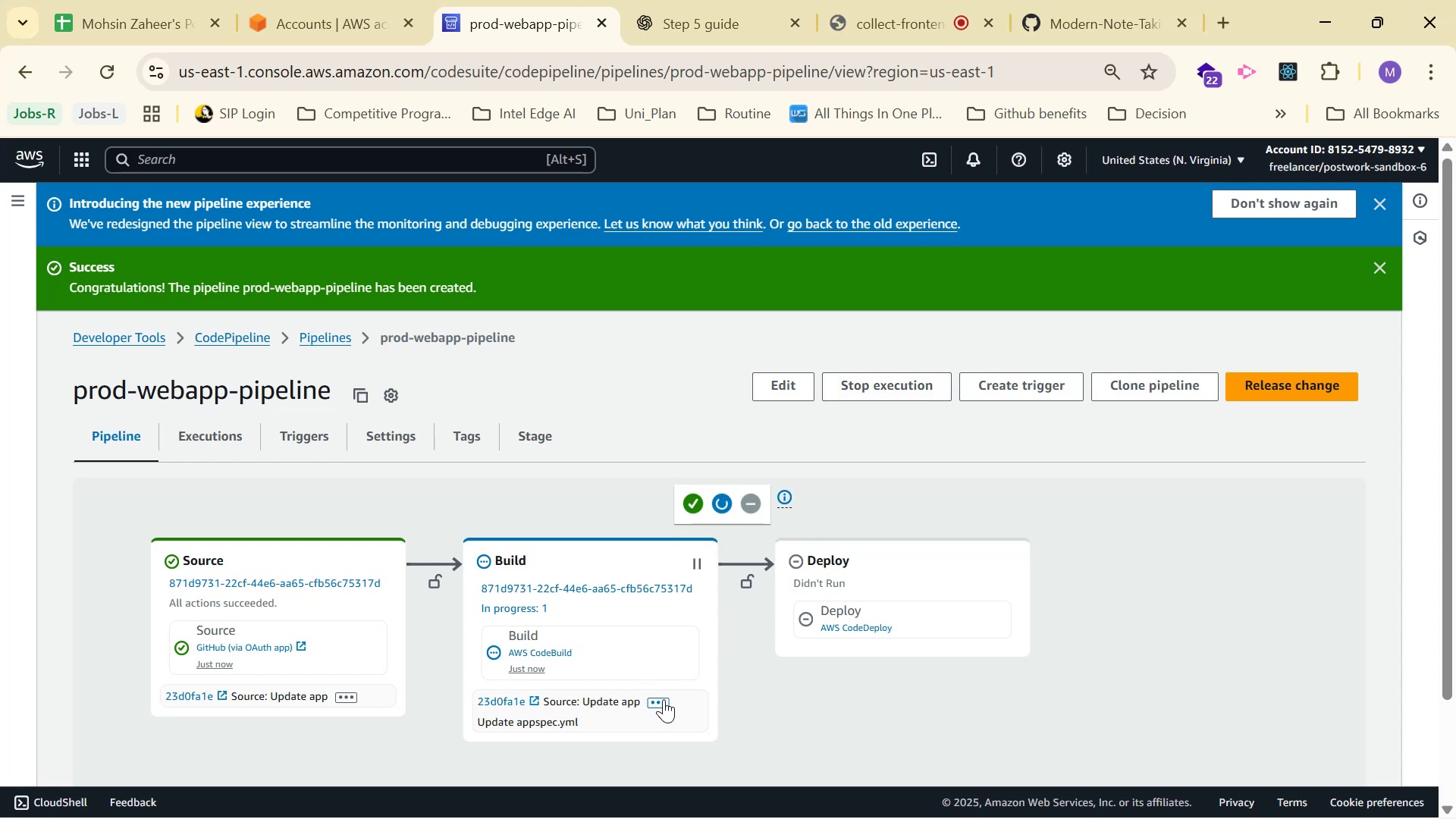 
left_click([663, 699])
 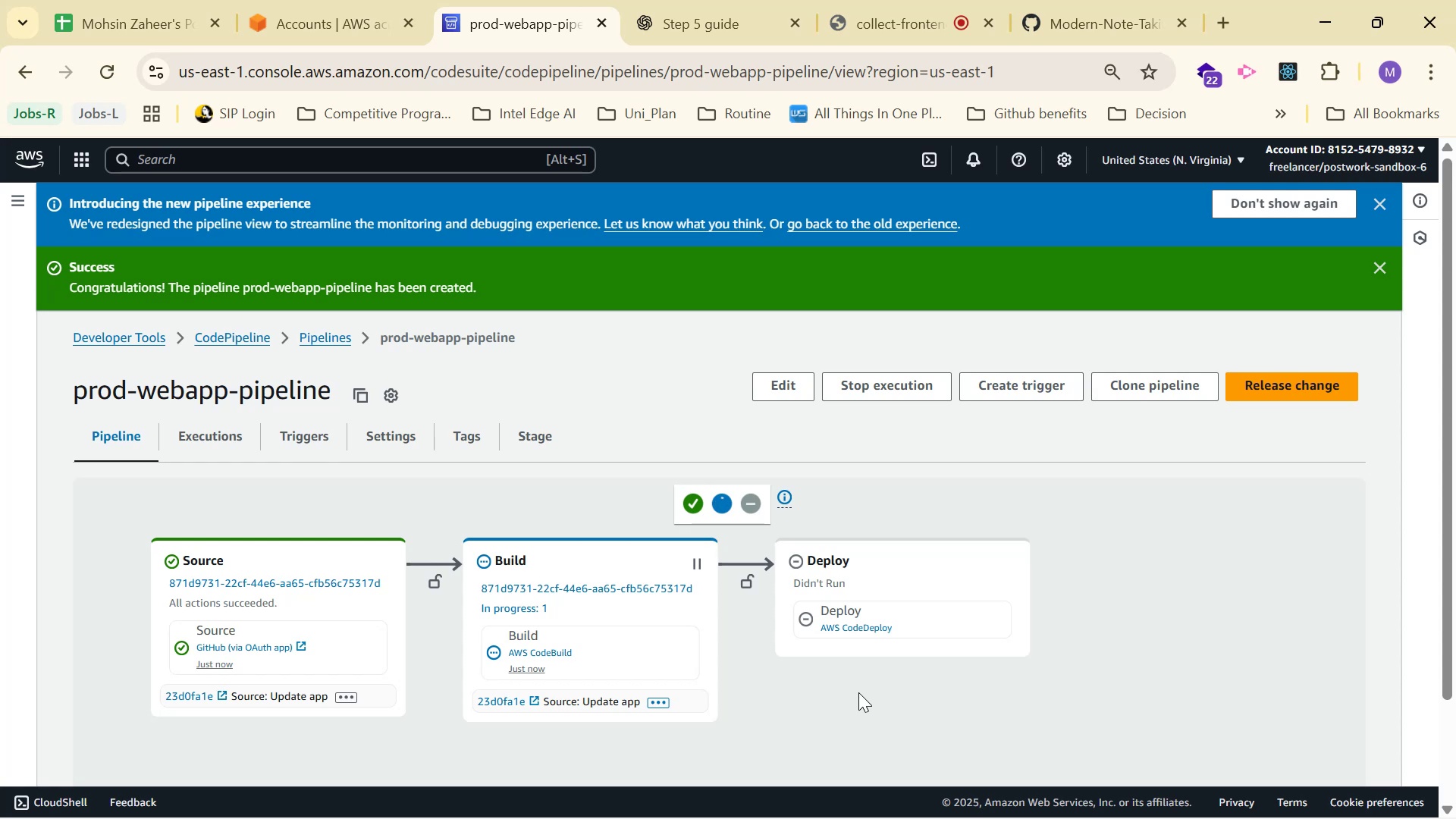 
wait(6.4)
 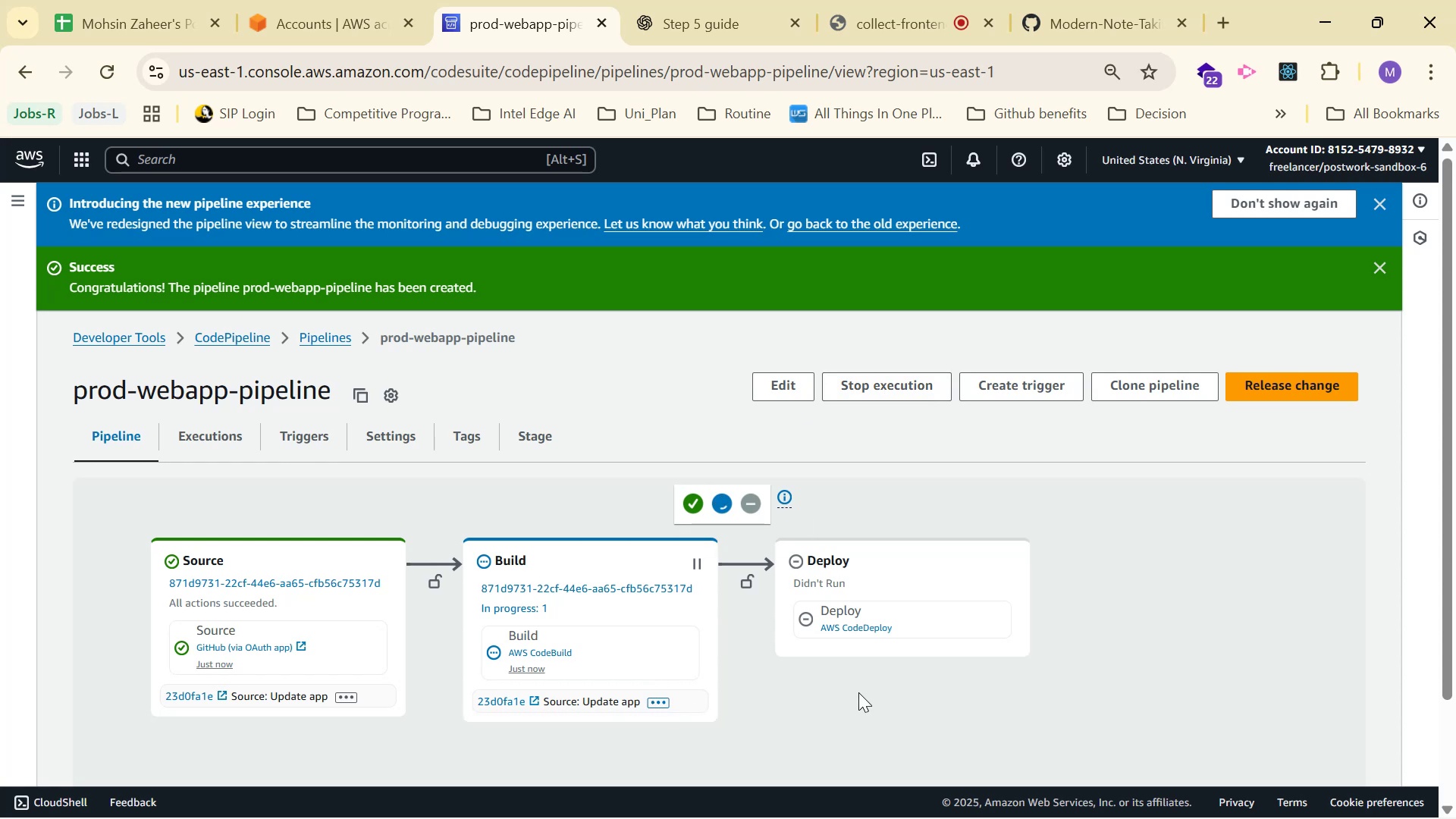 
scroll: coordinate [1153, 602], scroll_direction: down, amount: 2.0
 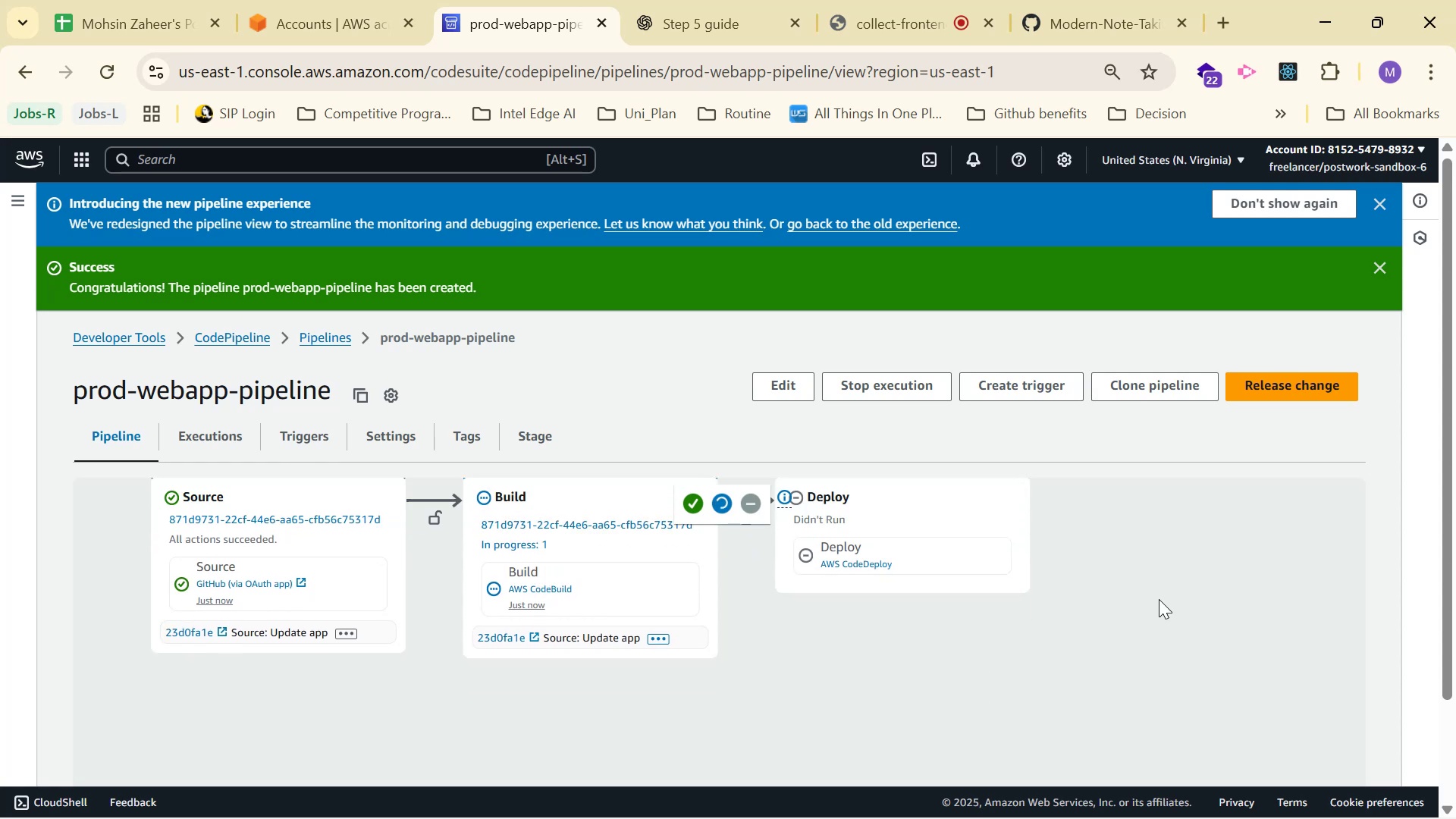 
scroll: coordinate [1159, 599], scroll_direction: up, amount: 2.0
 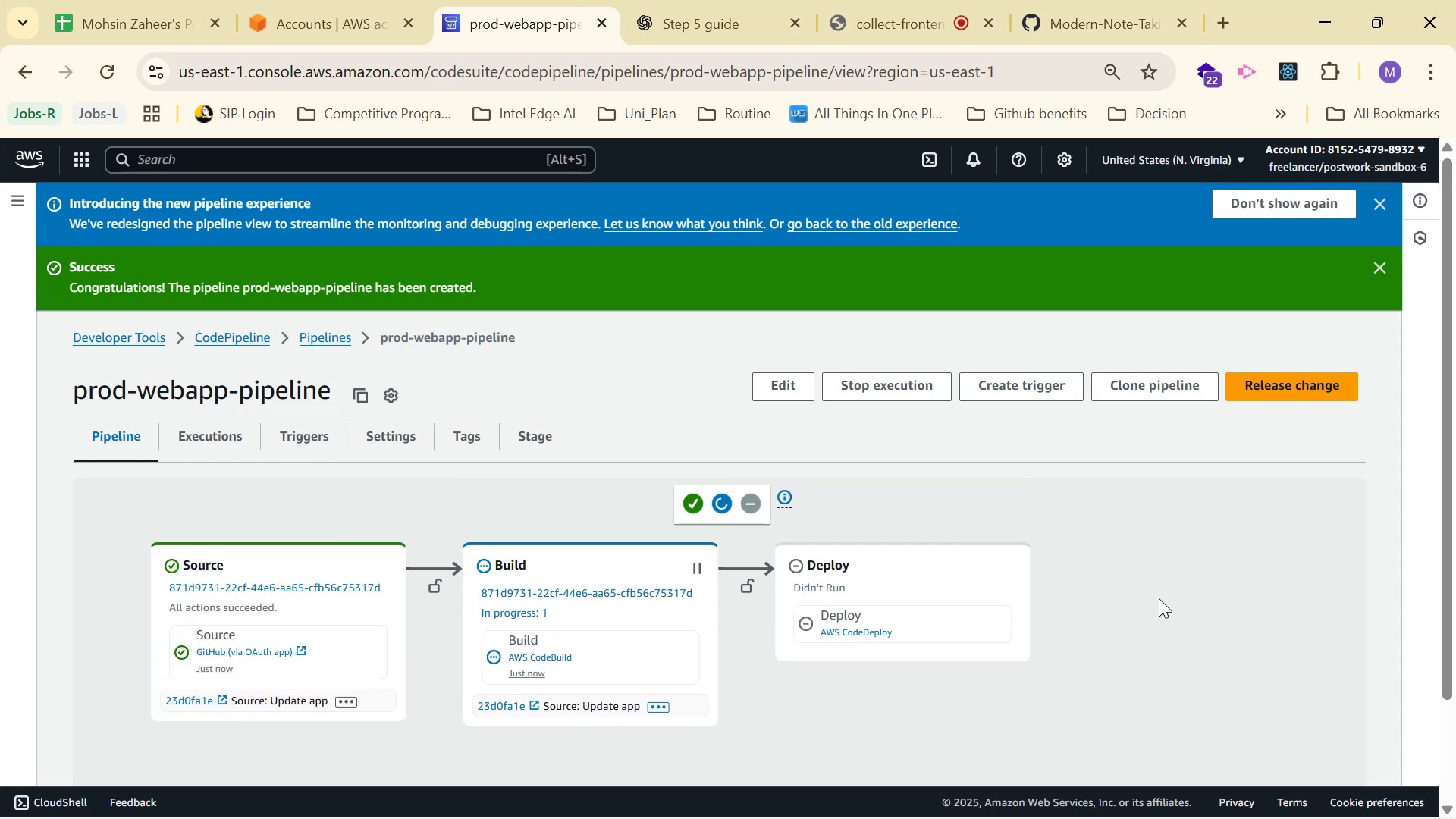 
wait(5.73)
 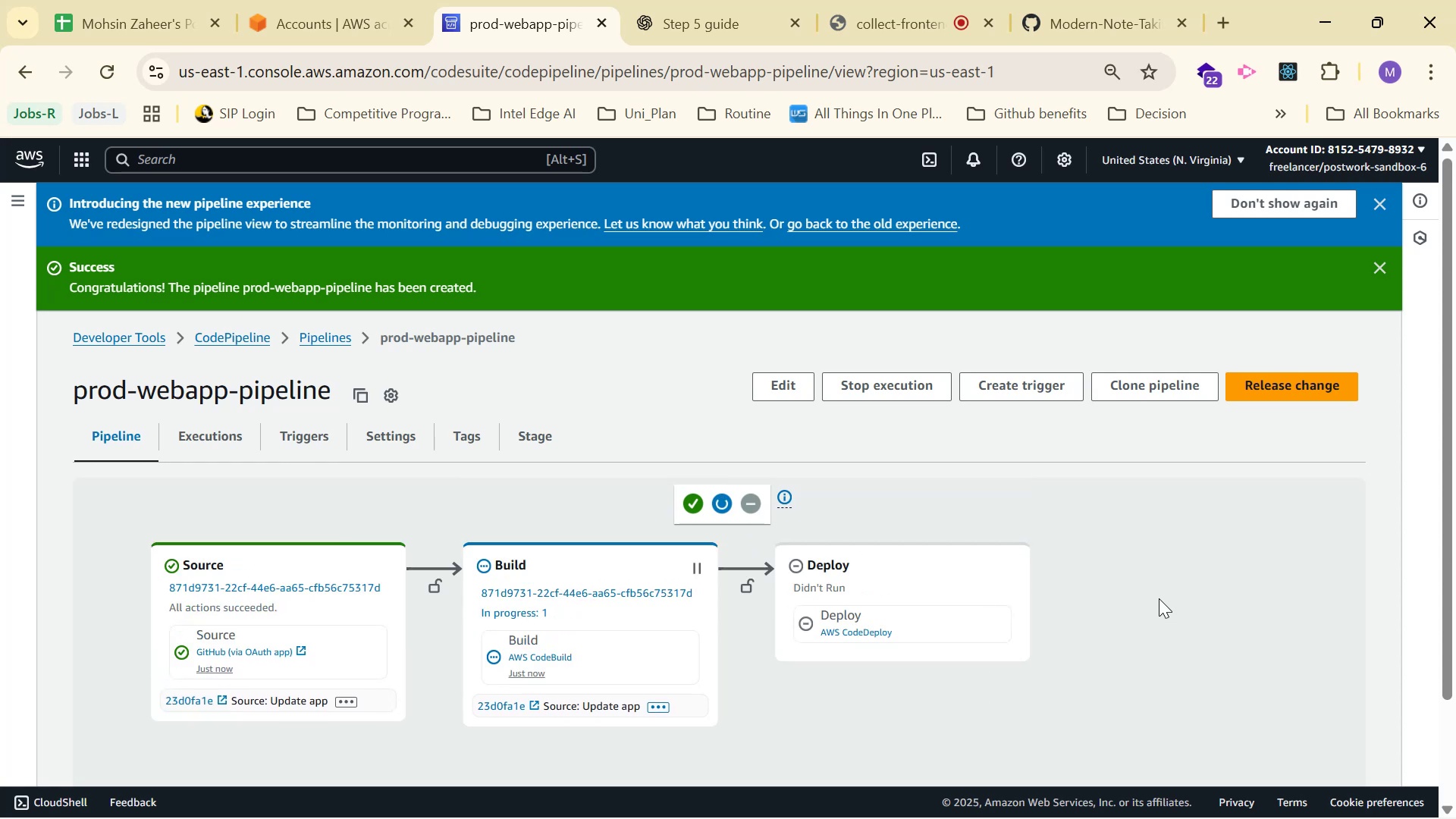 
left_click([657, 705])
 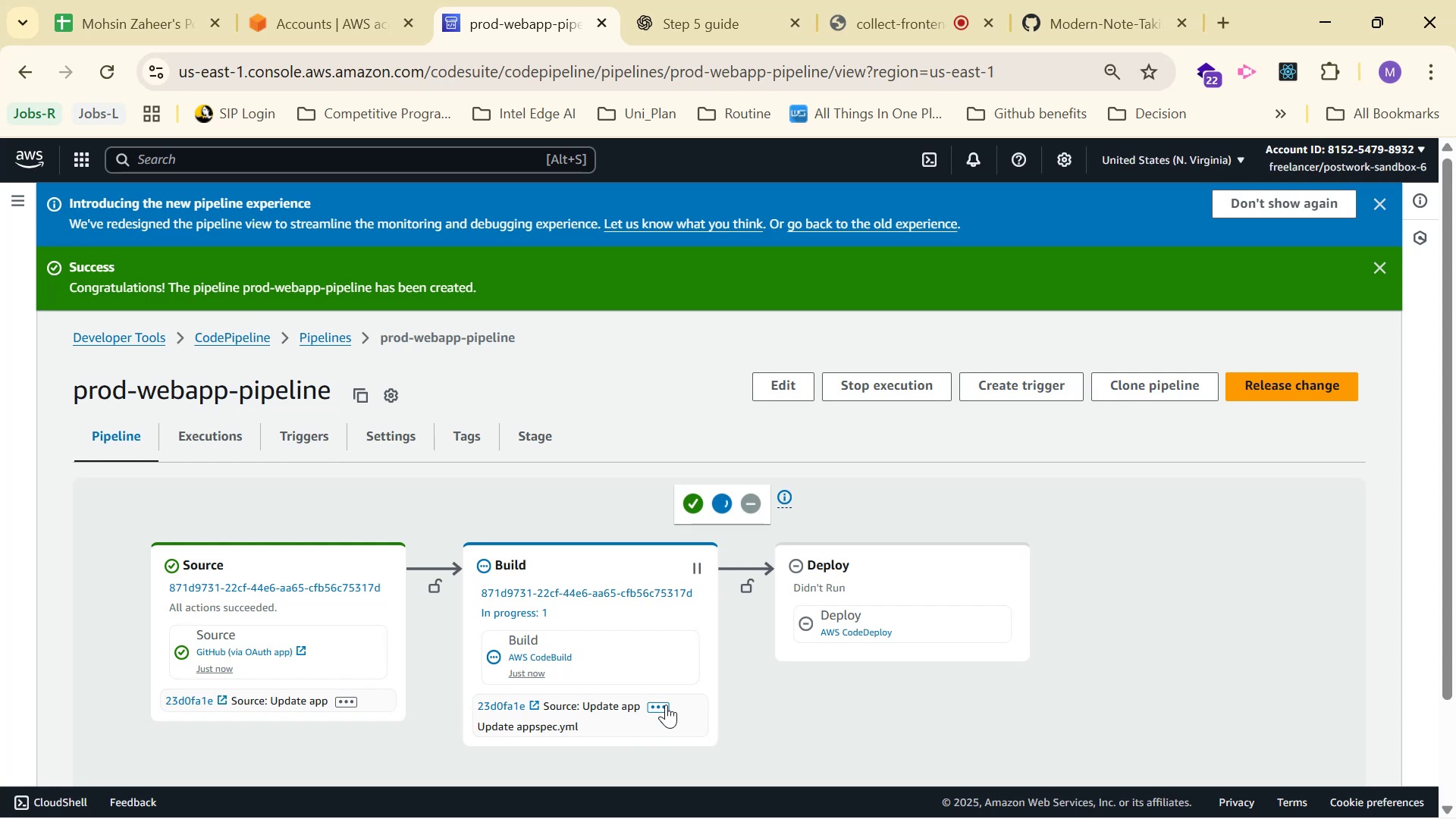 
left_click([666, 704])
 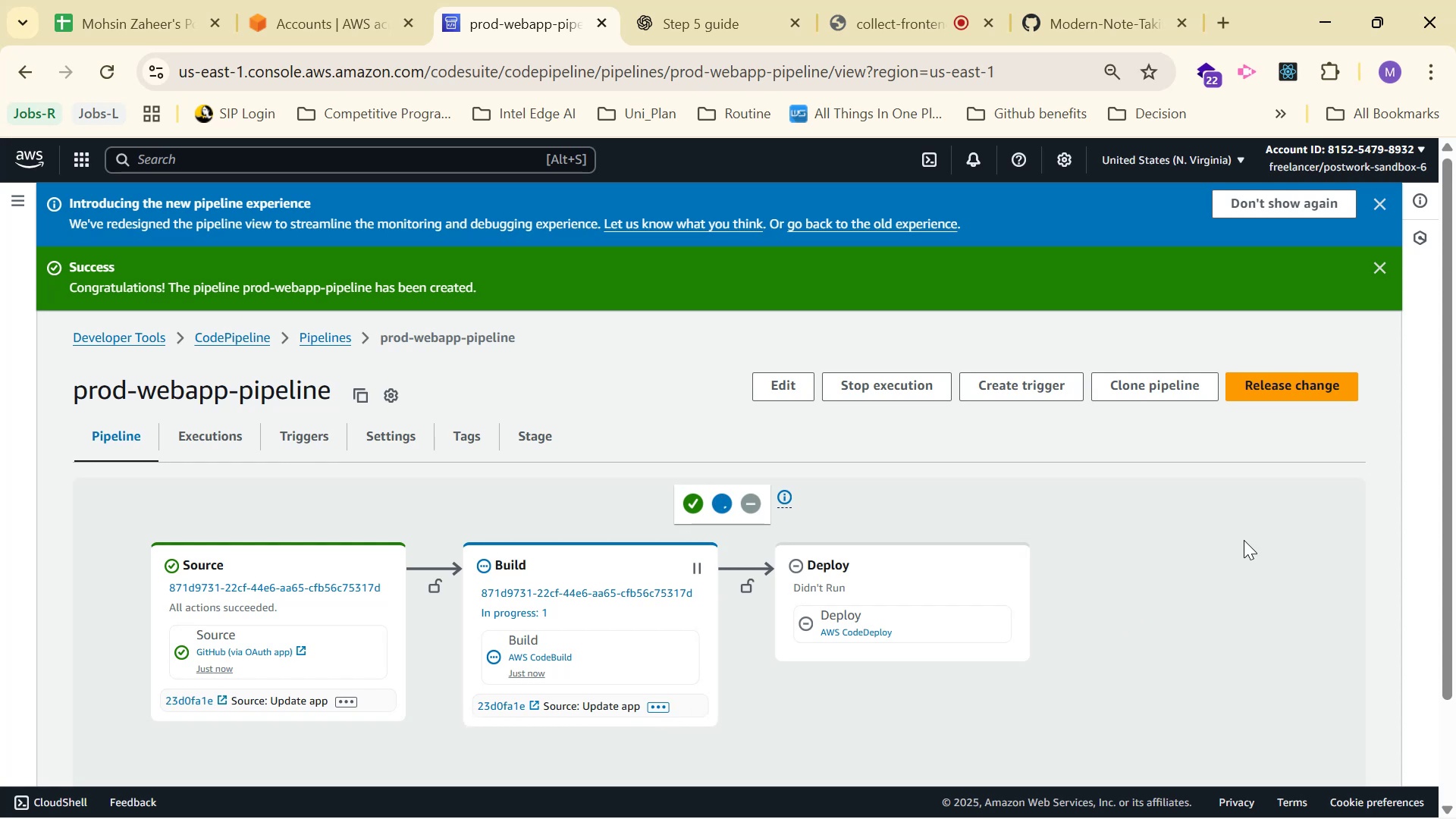 
wait(8.88)
 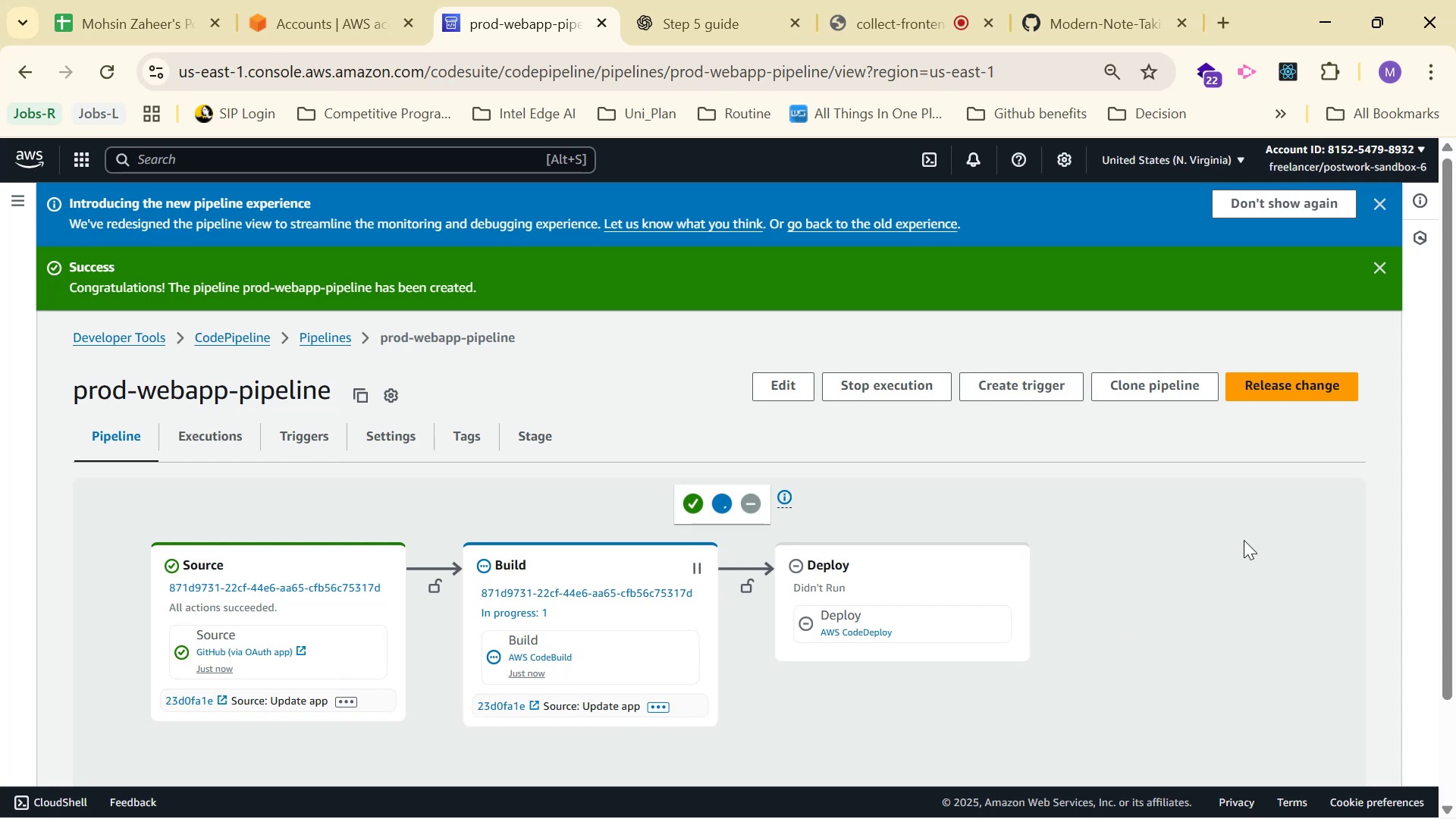 
left_click([861, 8])
 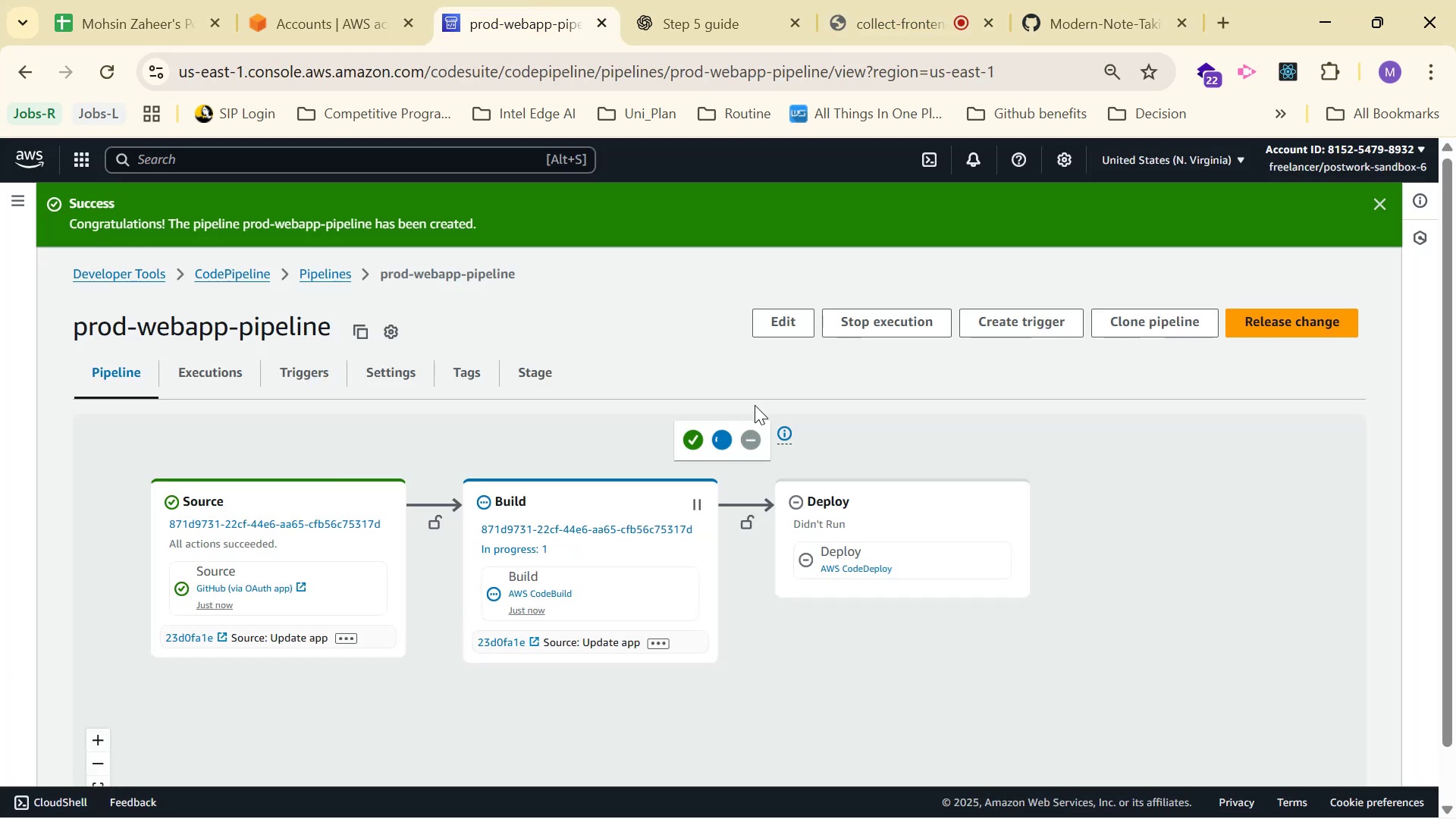 
wait(12.34)
 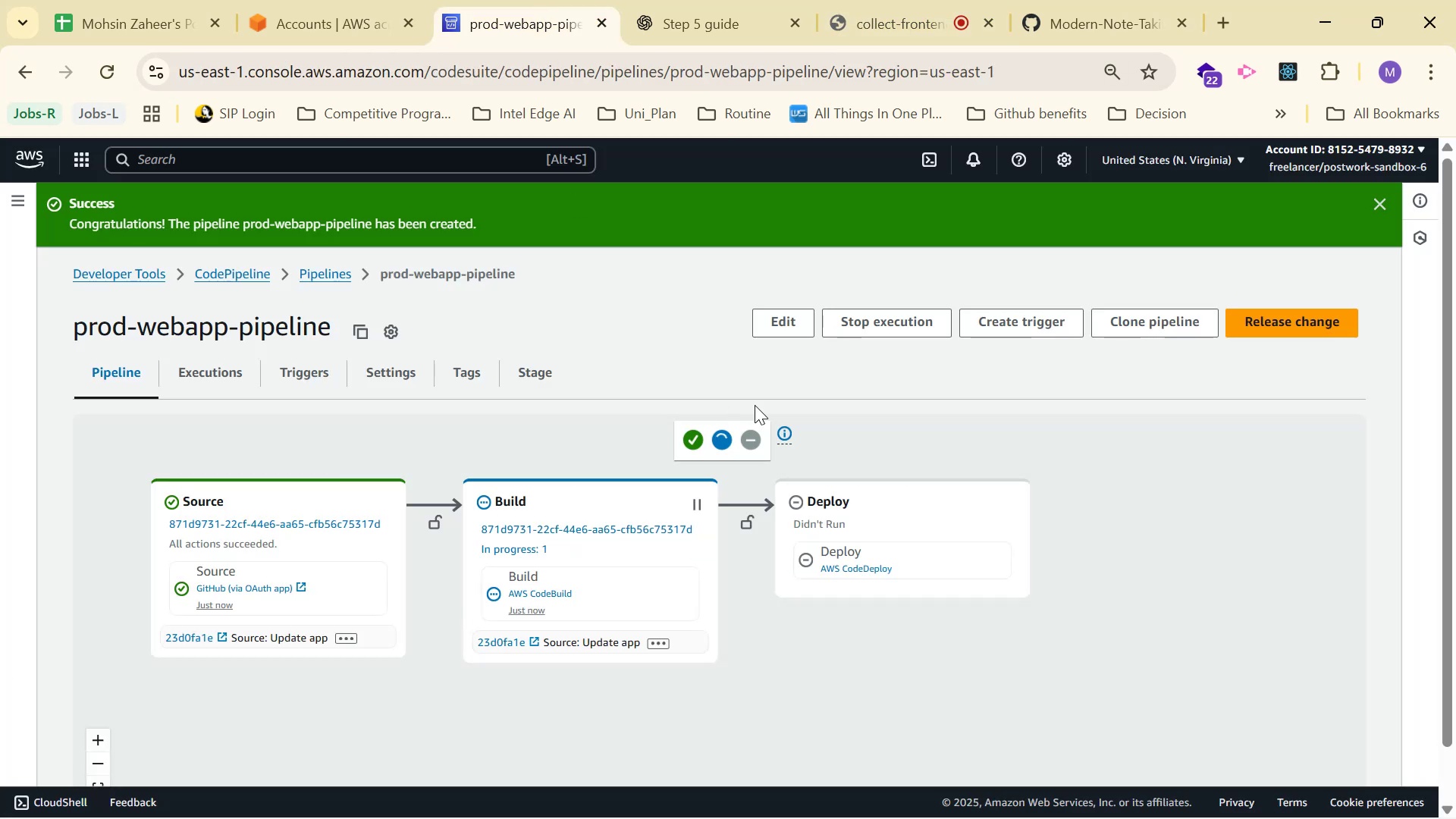 
key(Alt+Tab)
 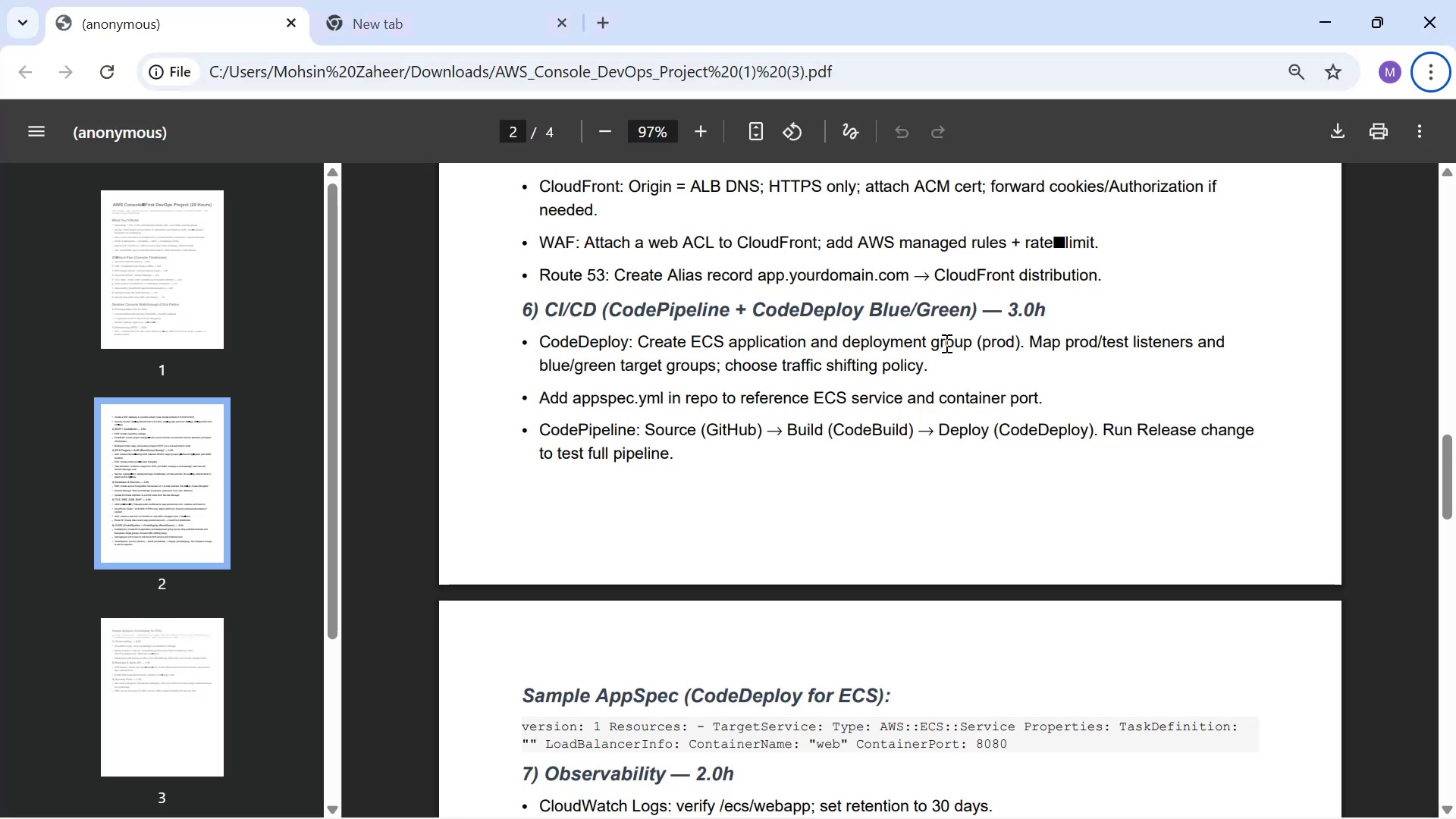 
scroll: coordinate [948, 343], scroll_direction: down, amount: 1.0
 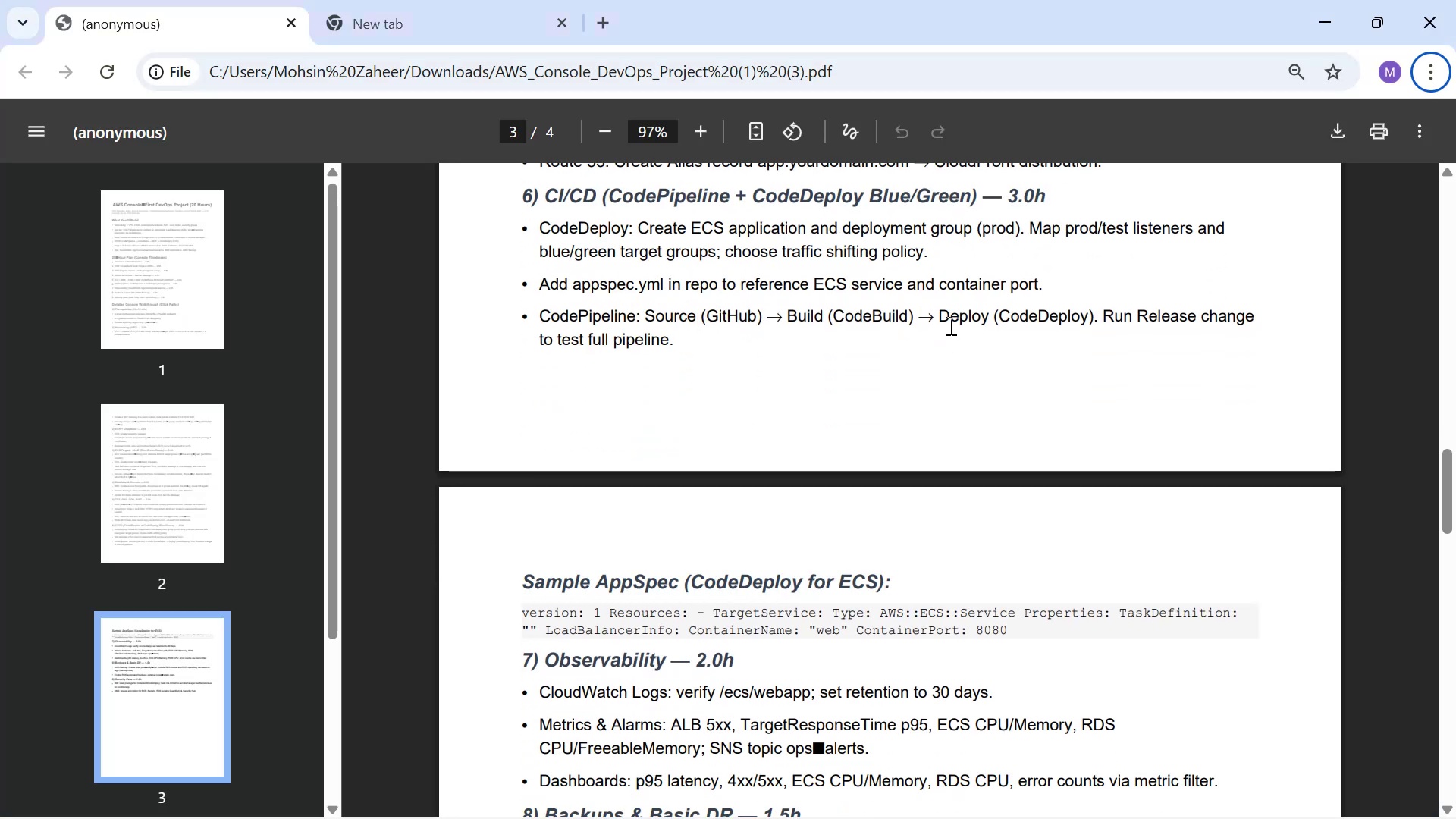 
wait(5.29)
 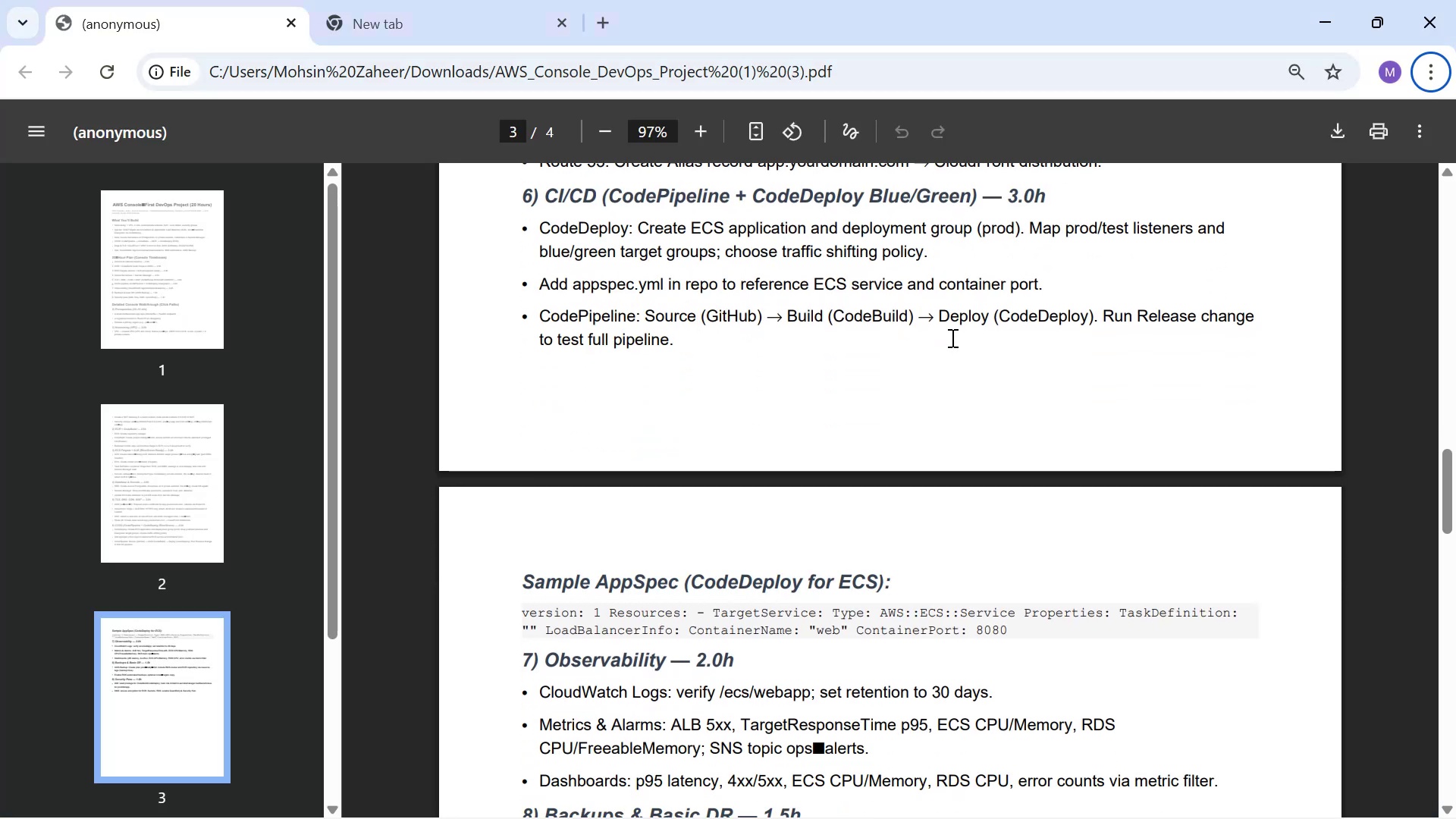 
scroll: coordinate [1040, 282], scroll_direction: down, amount: 3.0
 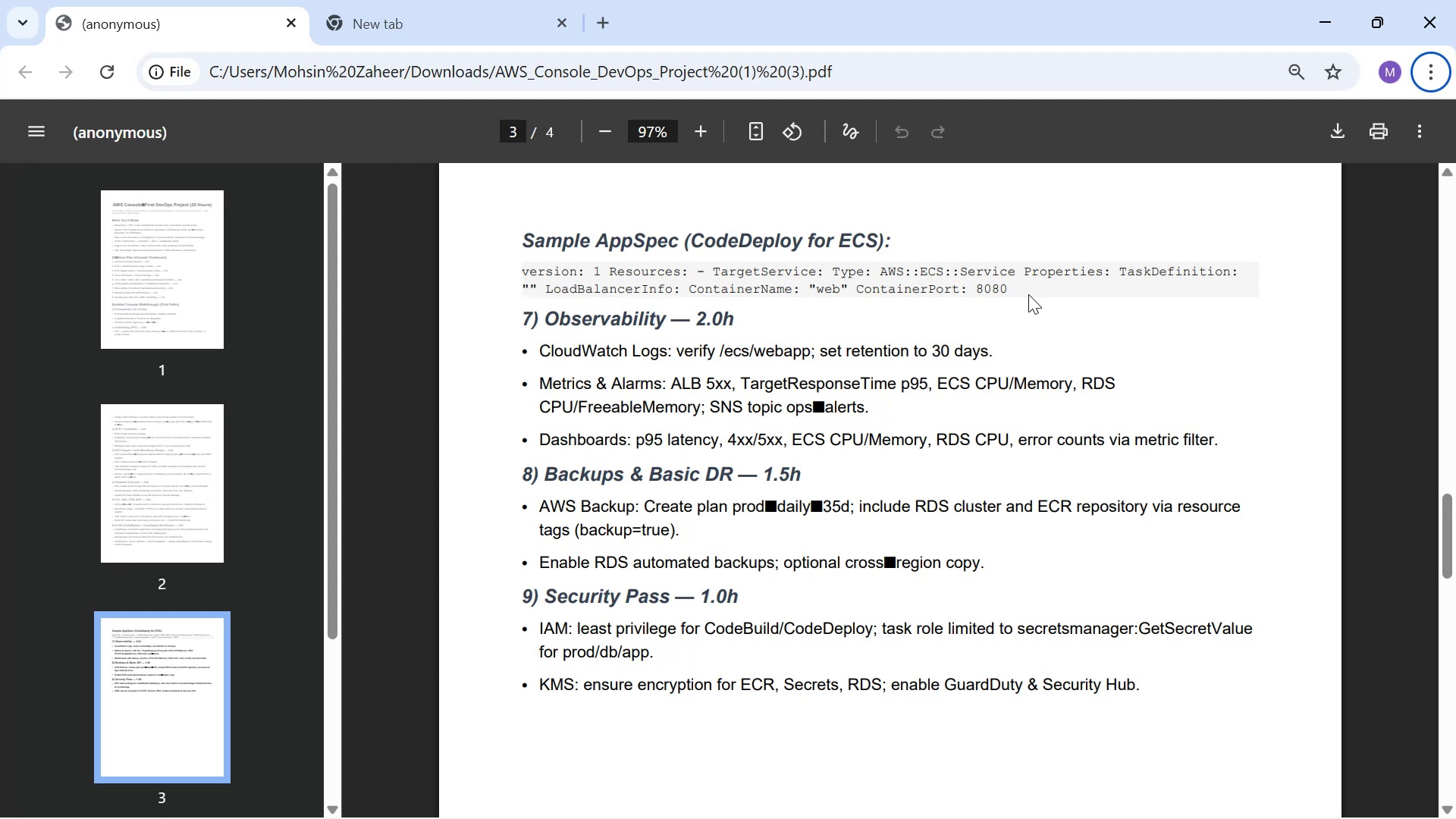 
wait(14.92)
 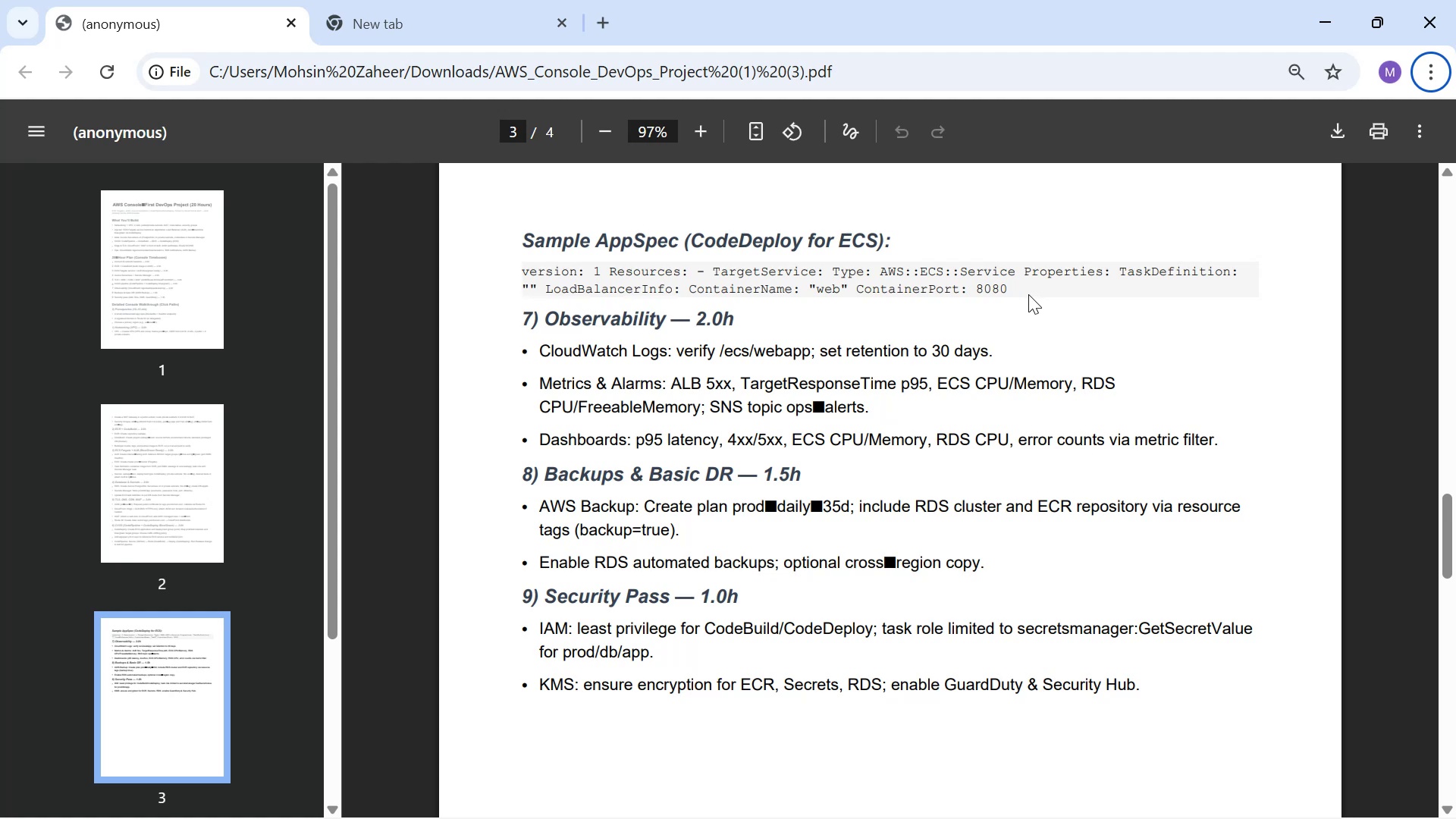 
key(Alt+Tab)
 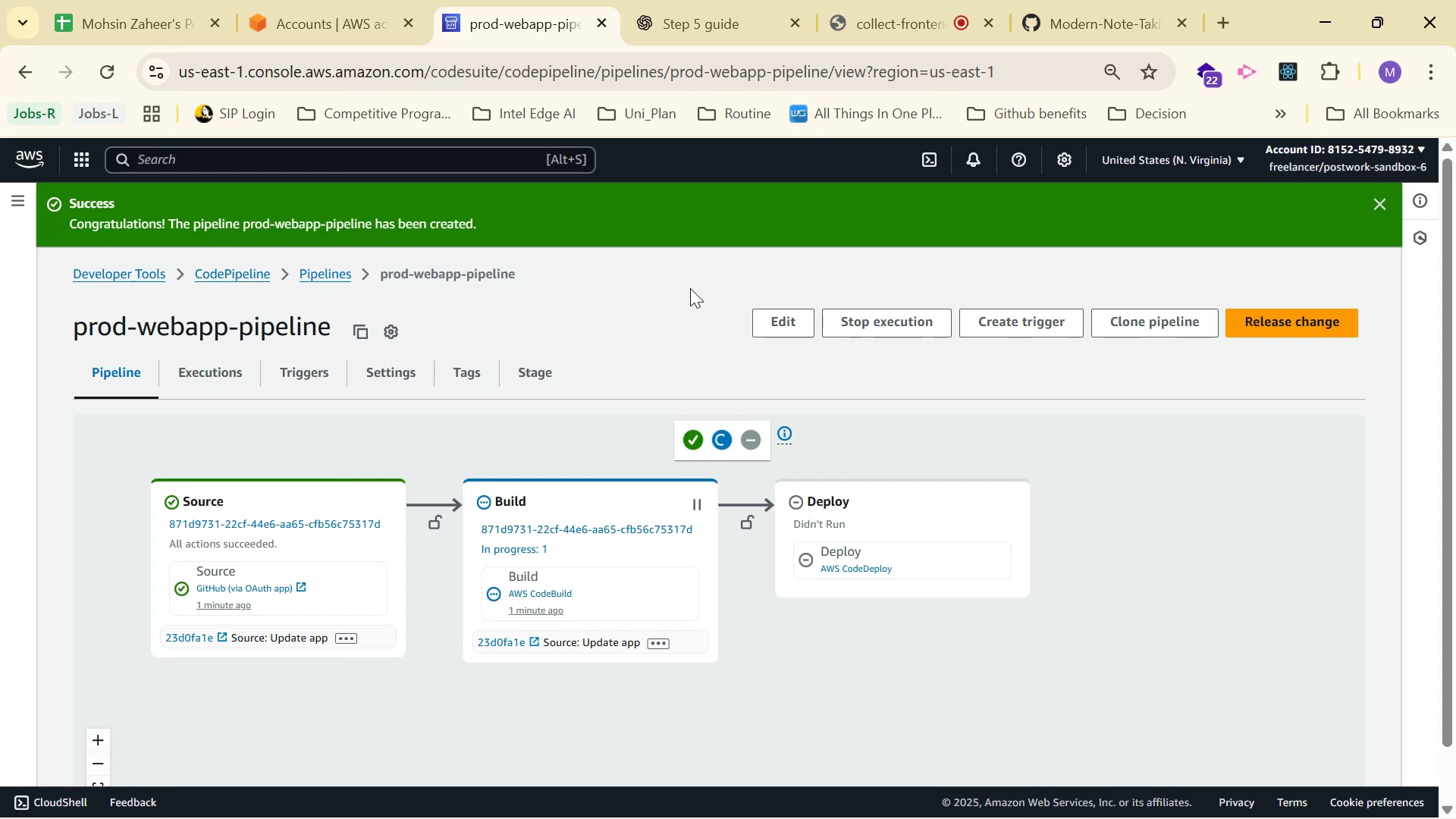 
wait(10.81)
 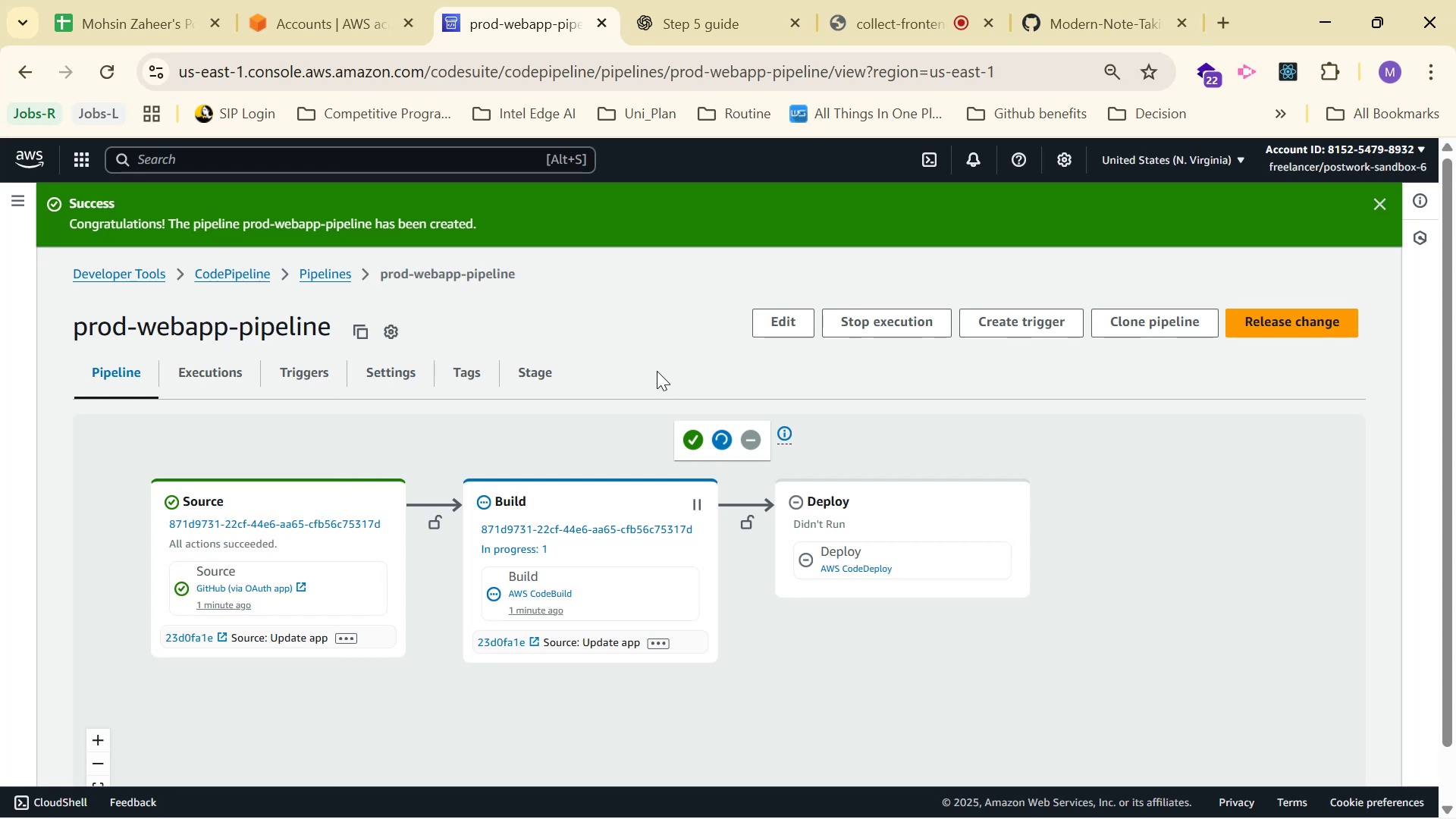 
key(Alt+Tab)
 